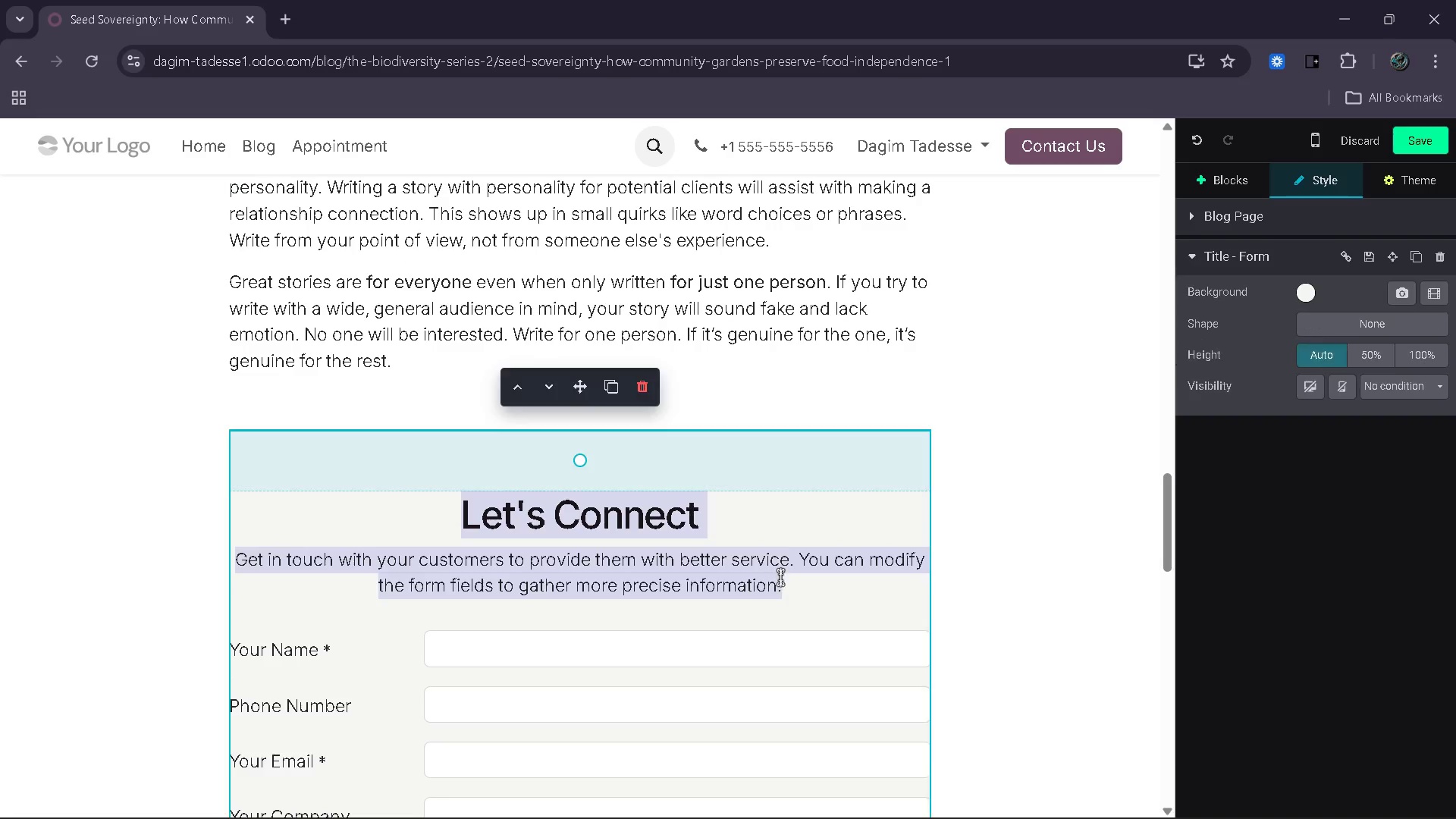 
left_click([780, 577])
 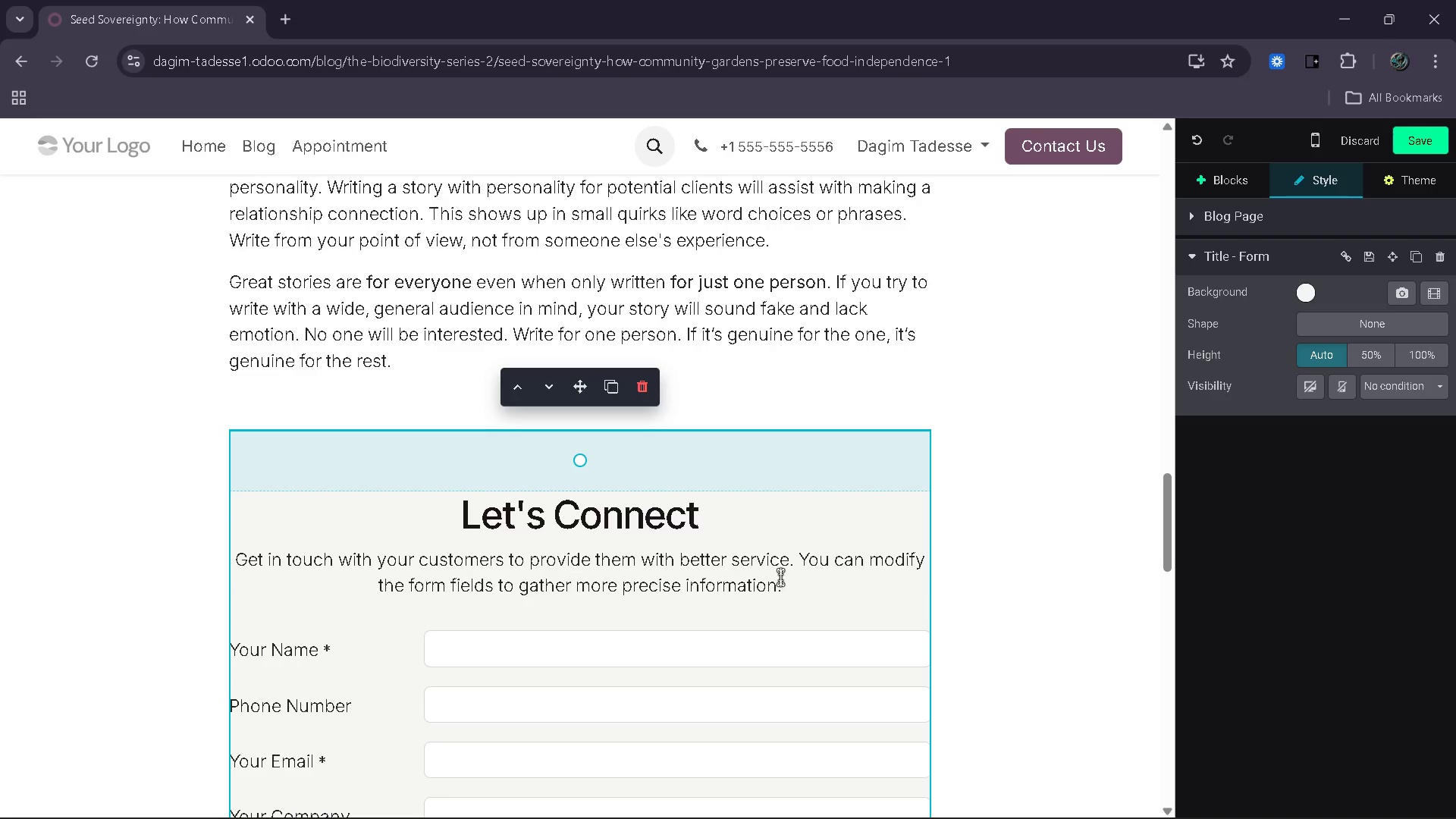 
left_click_drag(start_coordinate=[780, 577], to_coordinate=[274, 563])
 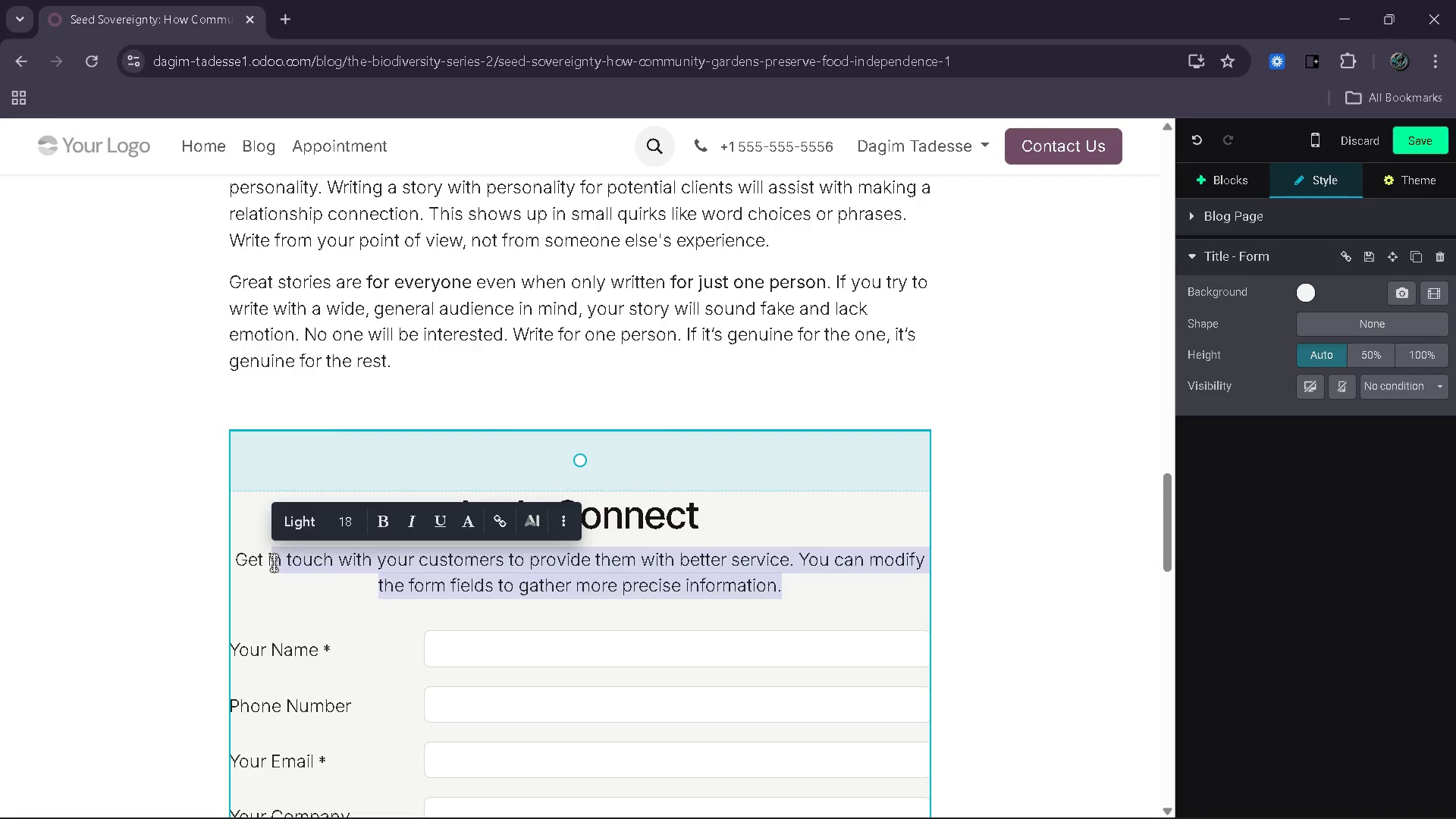 
key(Backspace)
 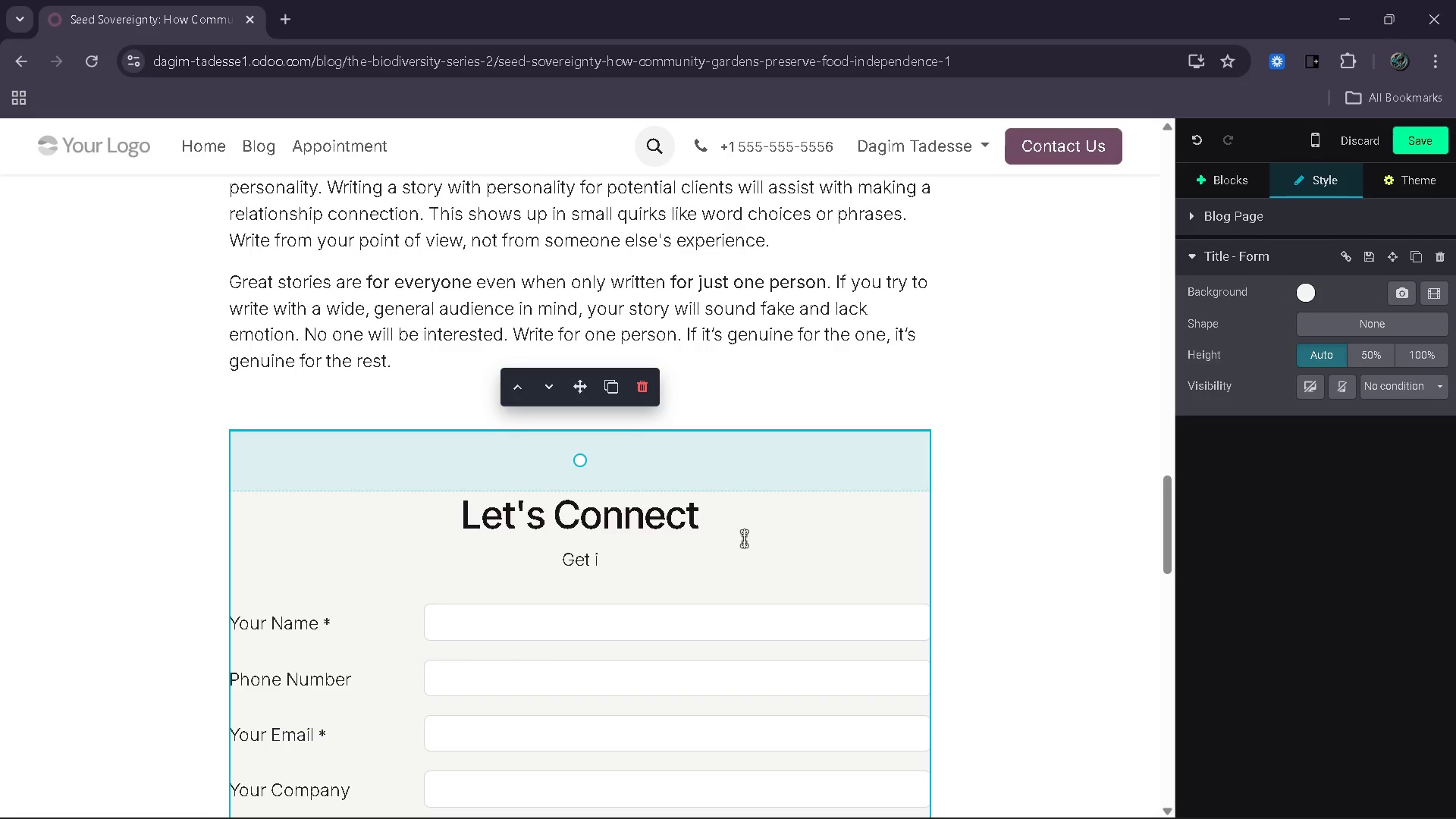 
left_click_drag(start_coordinate=[720, 529], to_coordinate=[506, 507])
 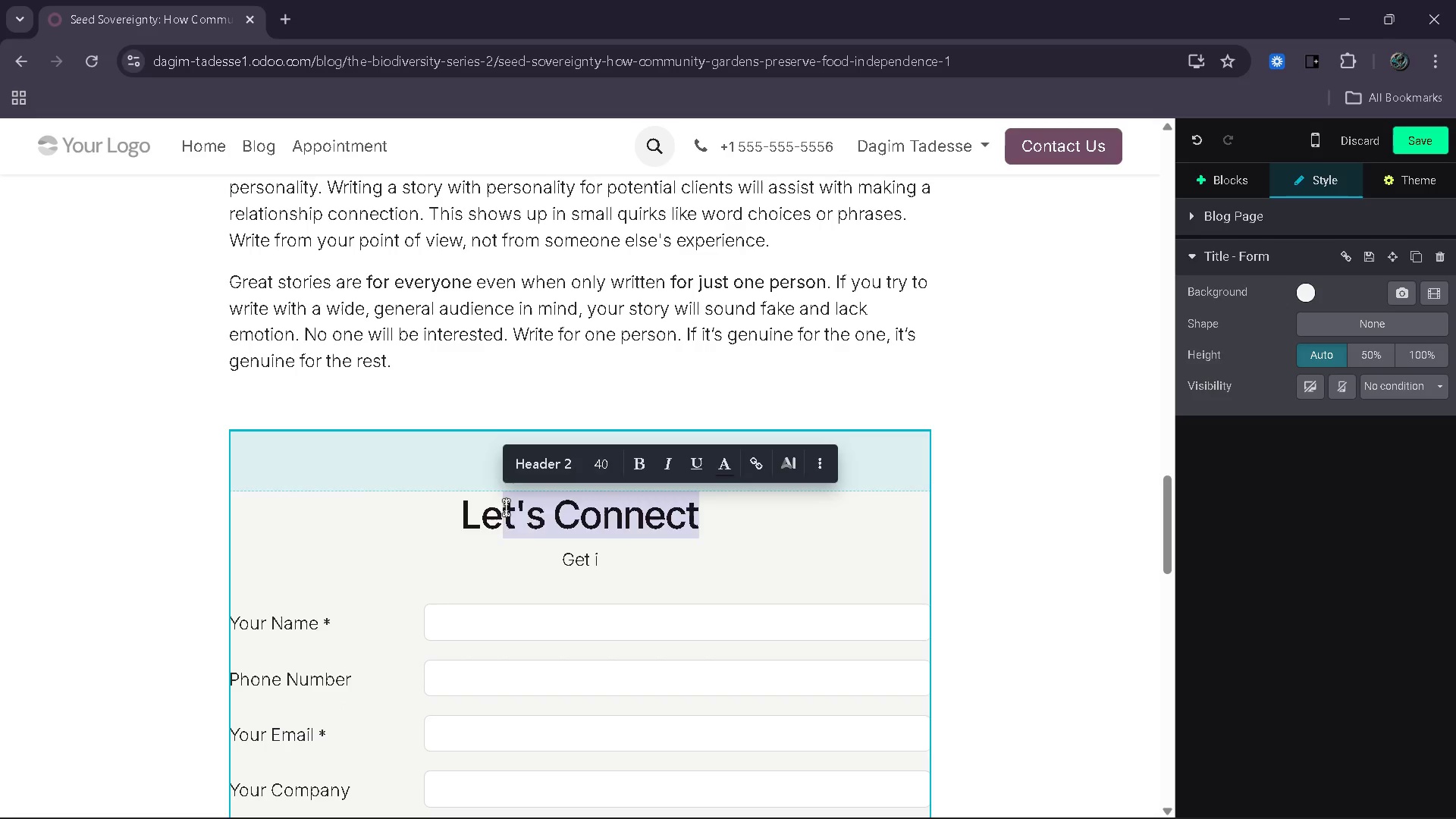 
key(Backspace)
 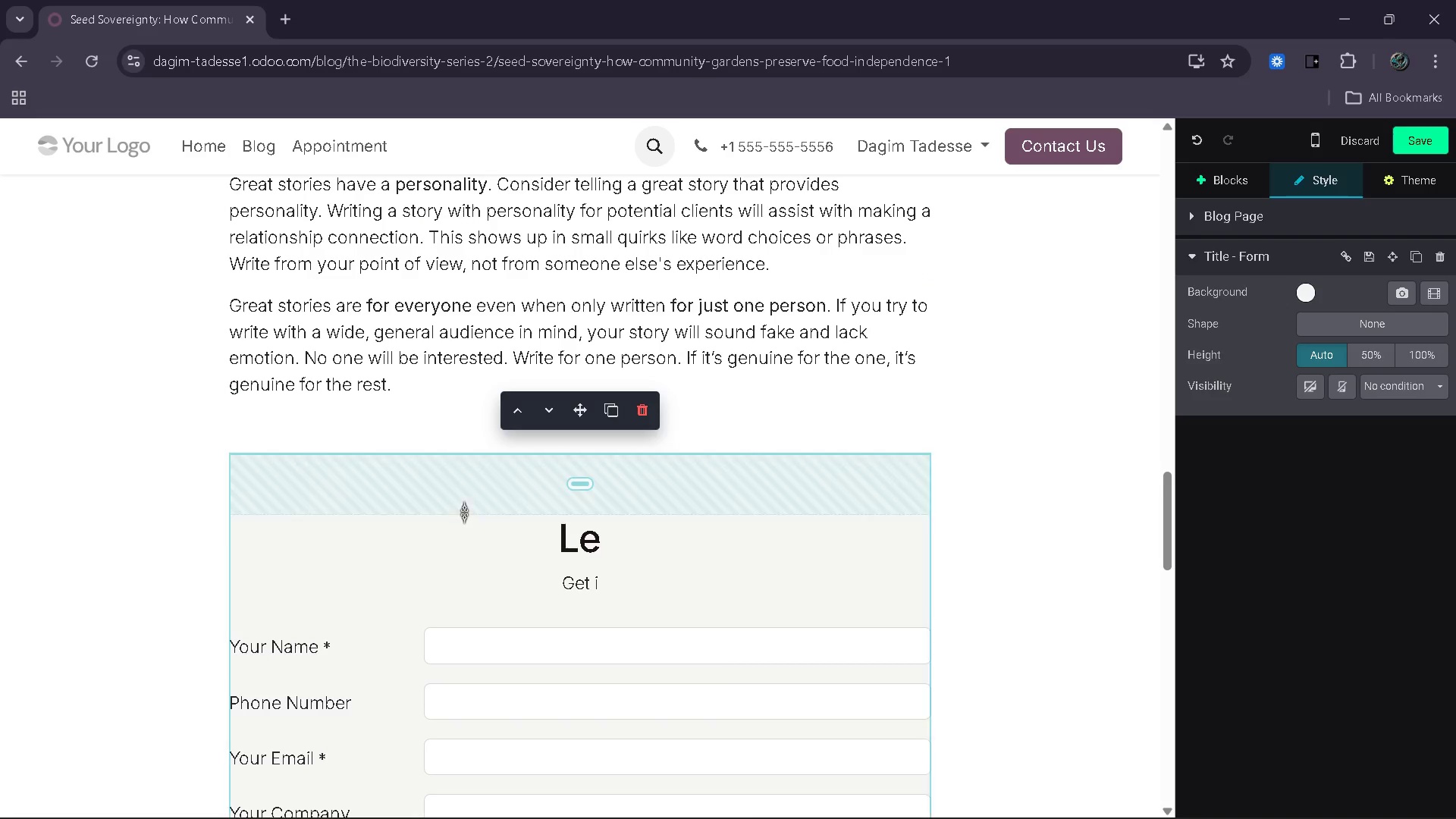 
wait(6.59)
 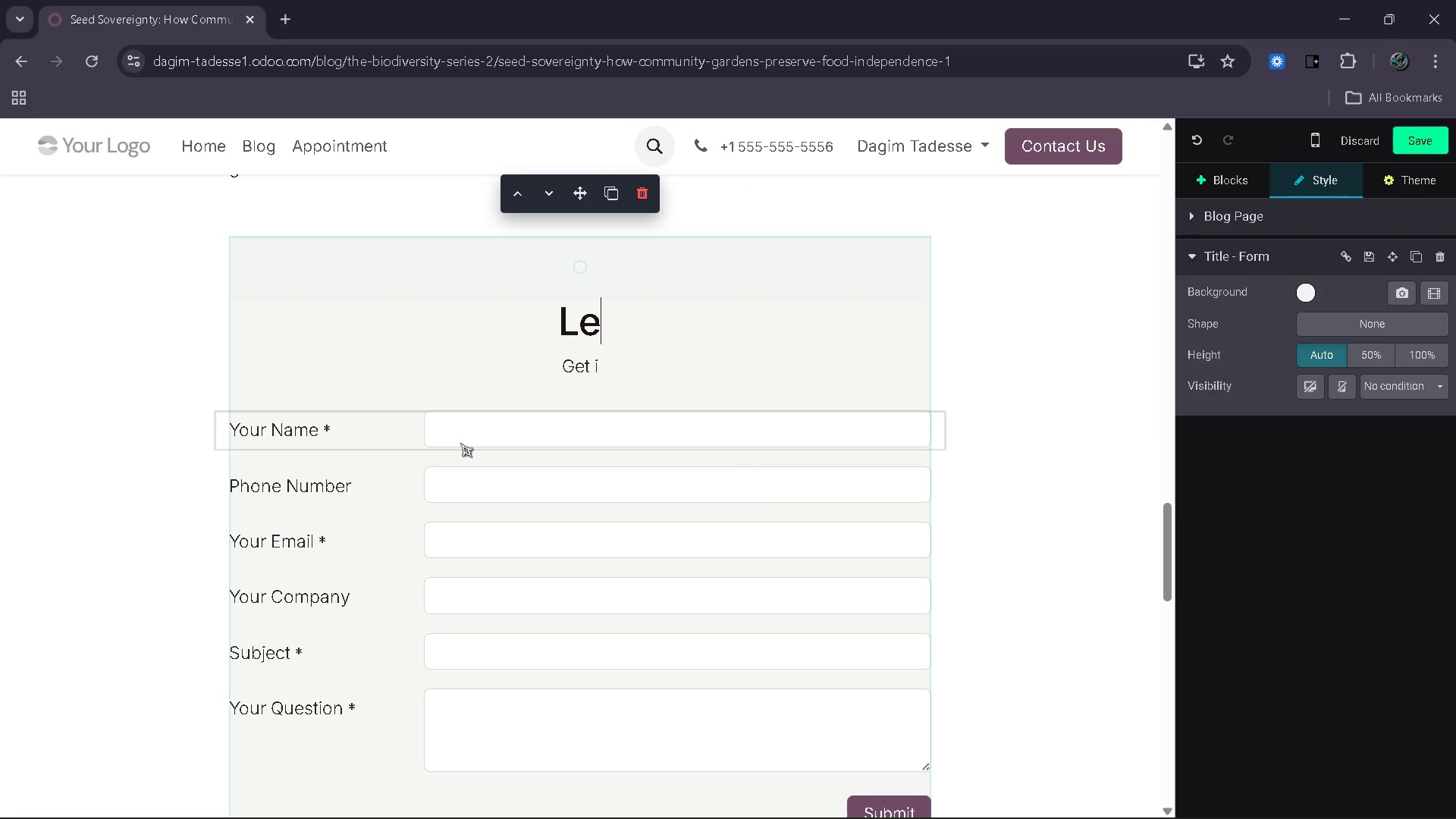 
left_click_drag(start_coordinate=[419, 512], to_coordinate=[254, 317])
 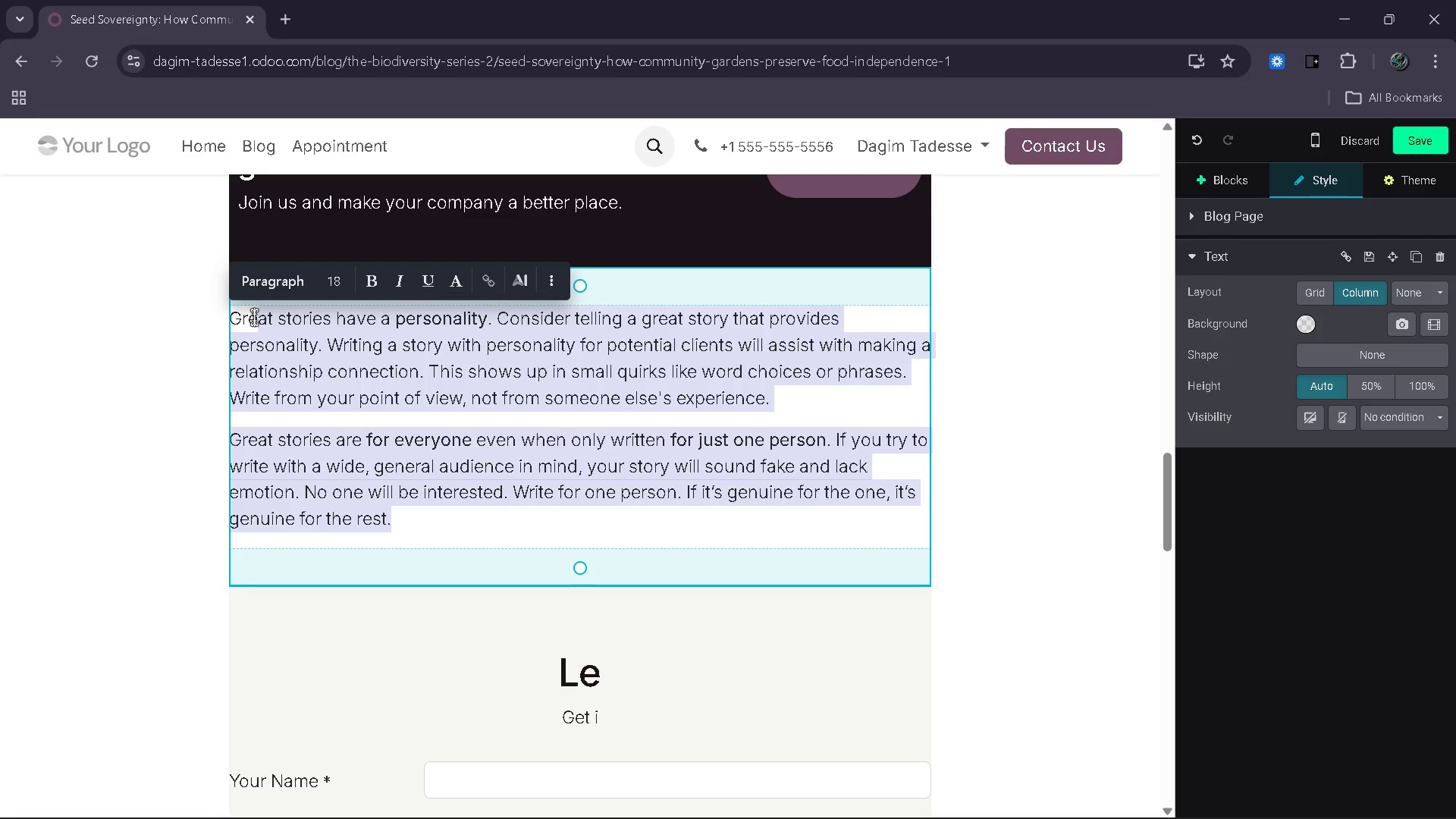 
key(Backspace)
 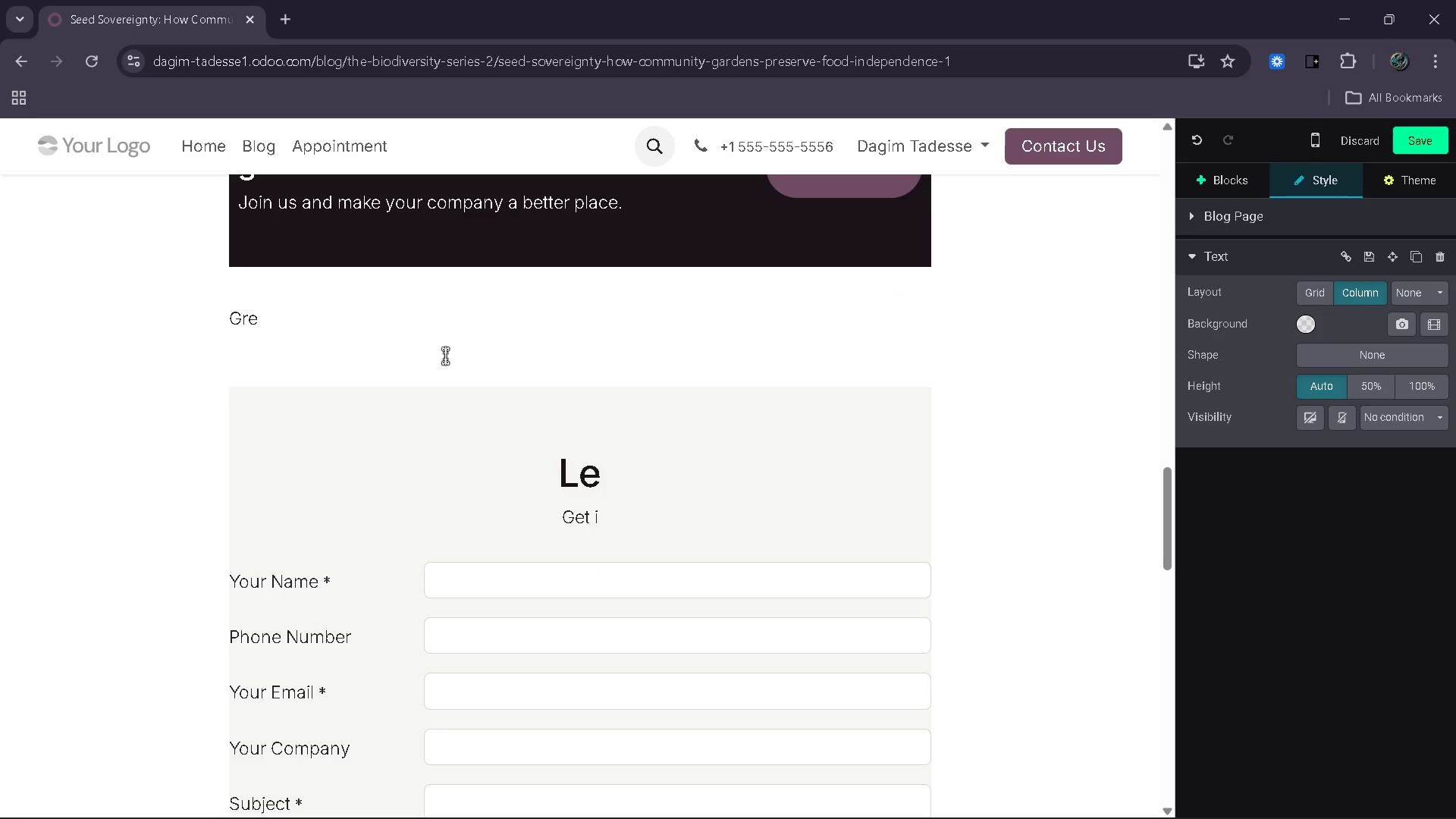 
mouse_move([607, 357])
 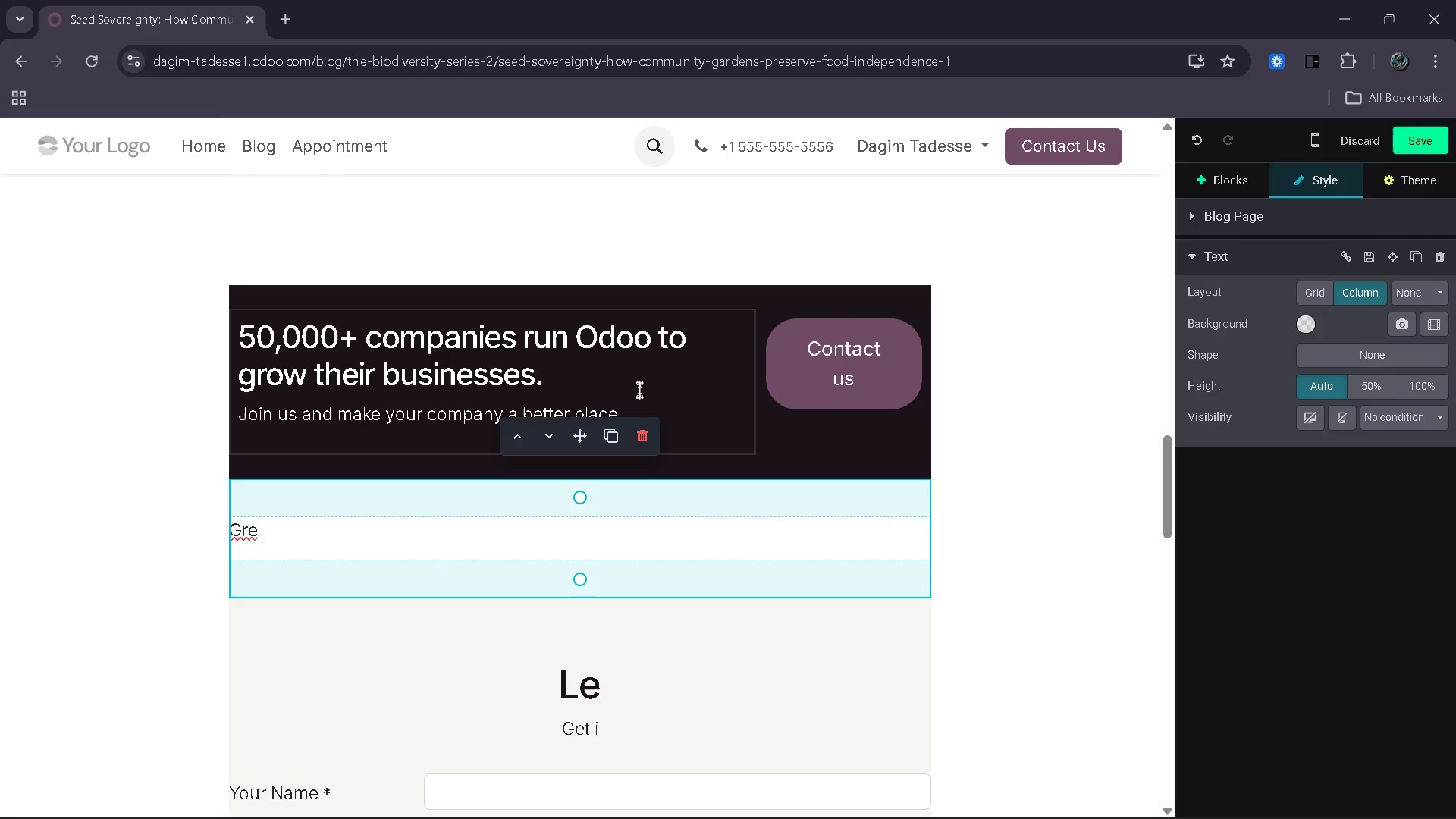 
left_click([639, 390])
 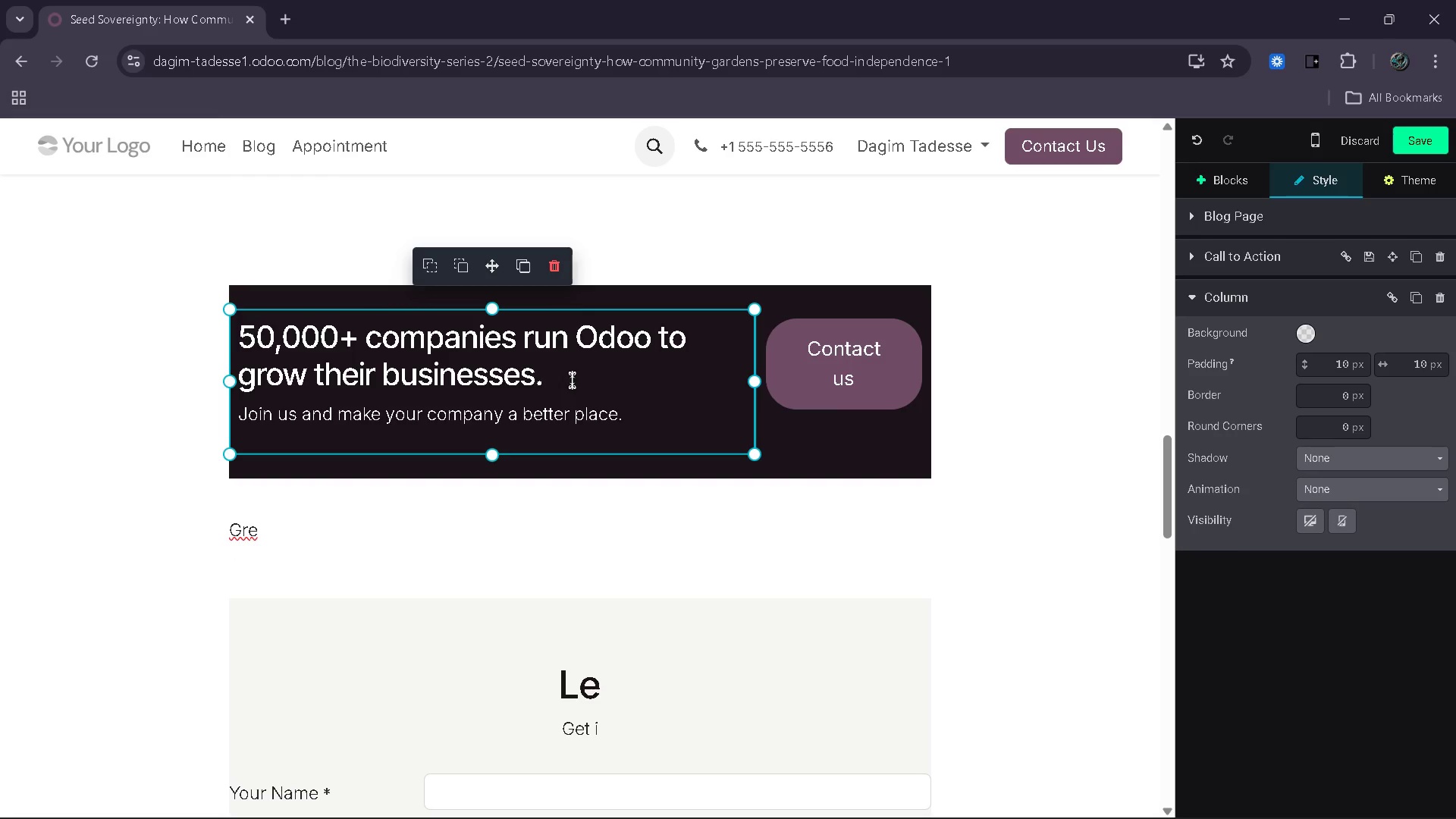 
left_click_drag(start_coordinate=[572, 380], to_coordinate=[271, 339])
 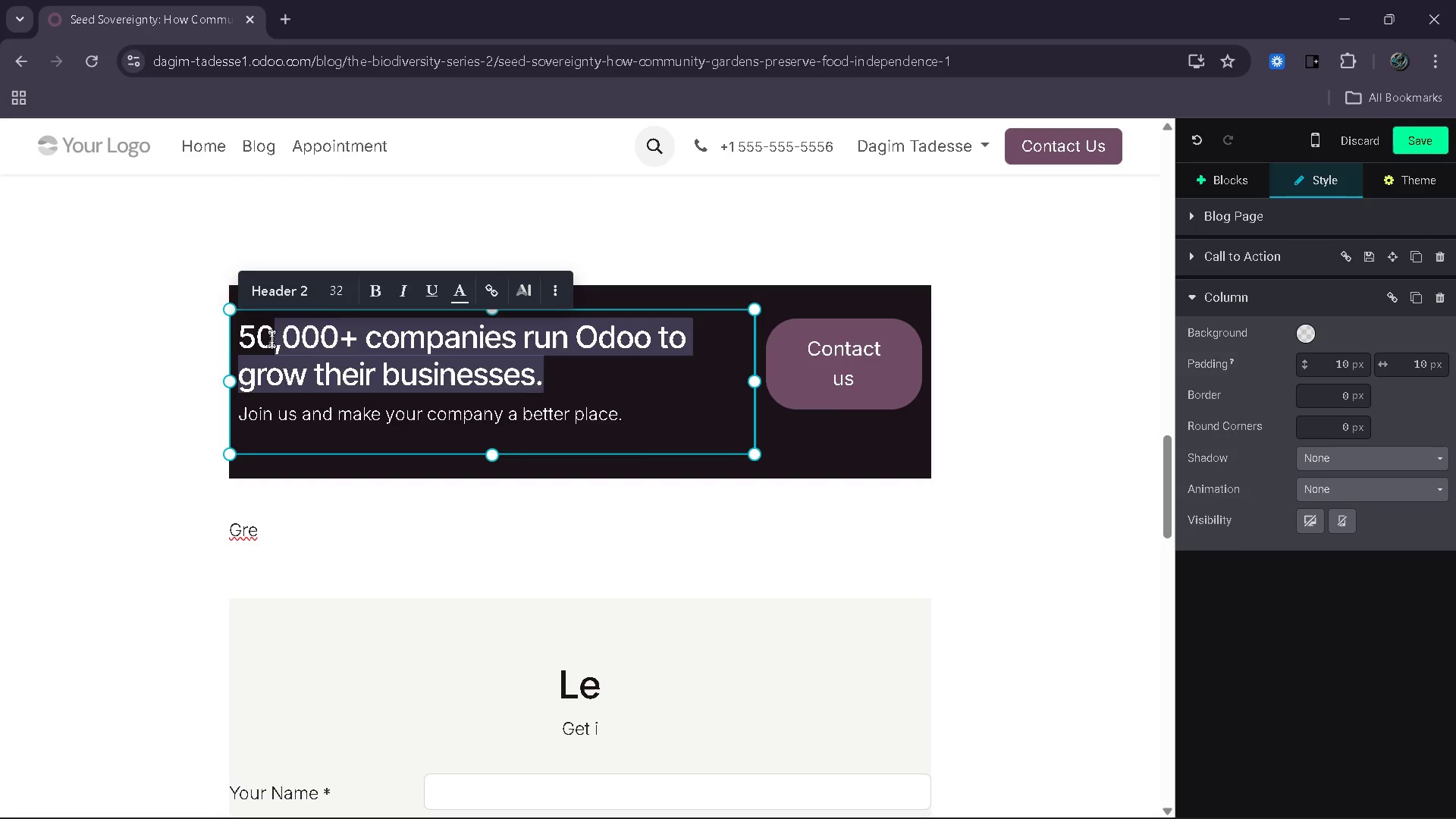 
key(Backspace)
 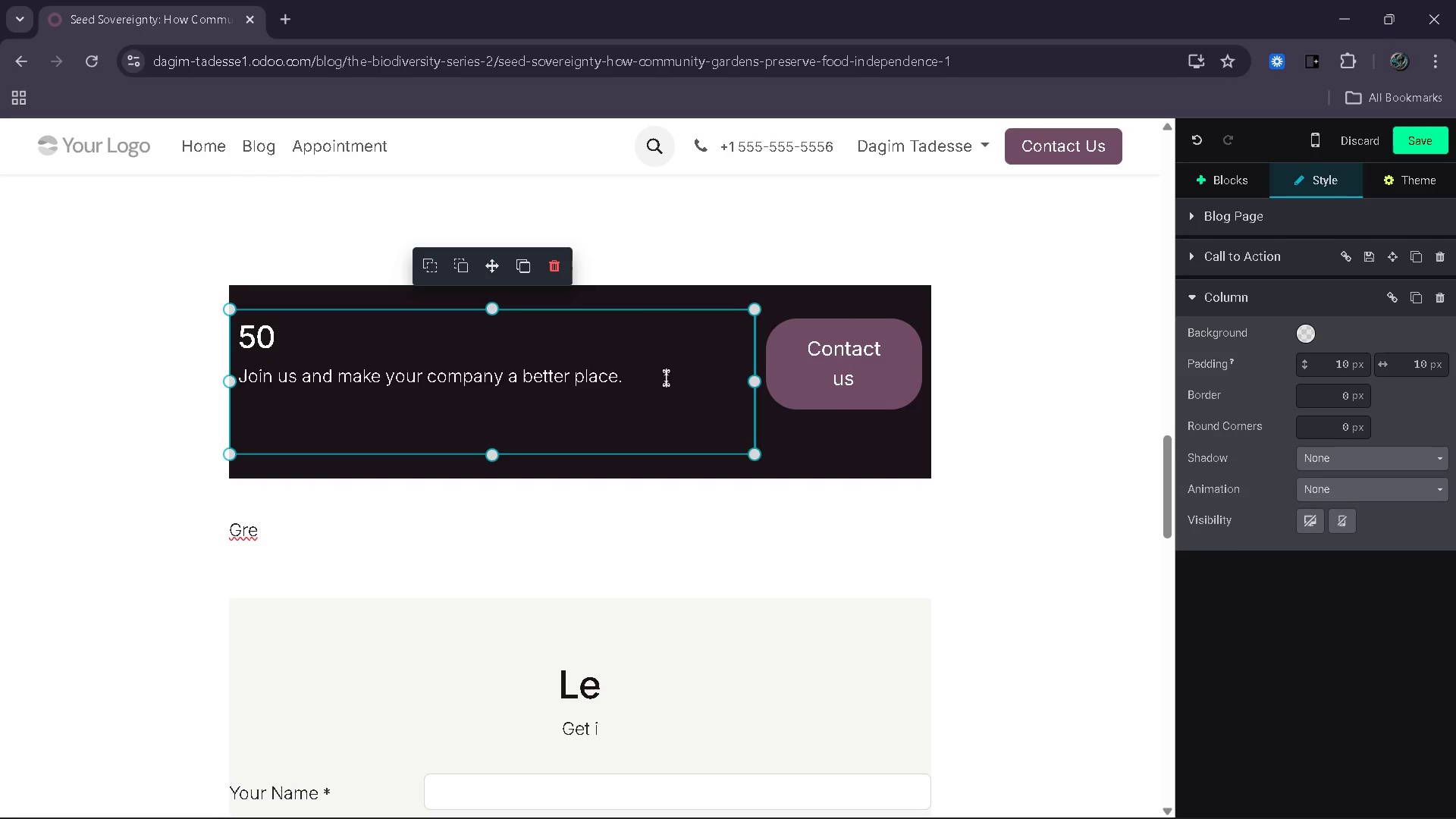 
left_click_drag(start_coordinate=[666, 378], to_coordinate=[268, 425])
 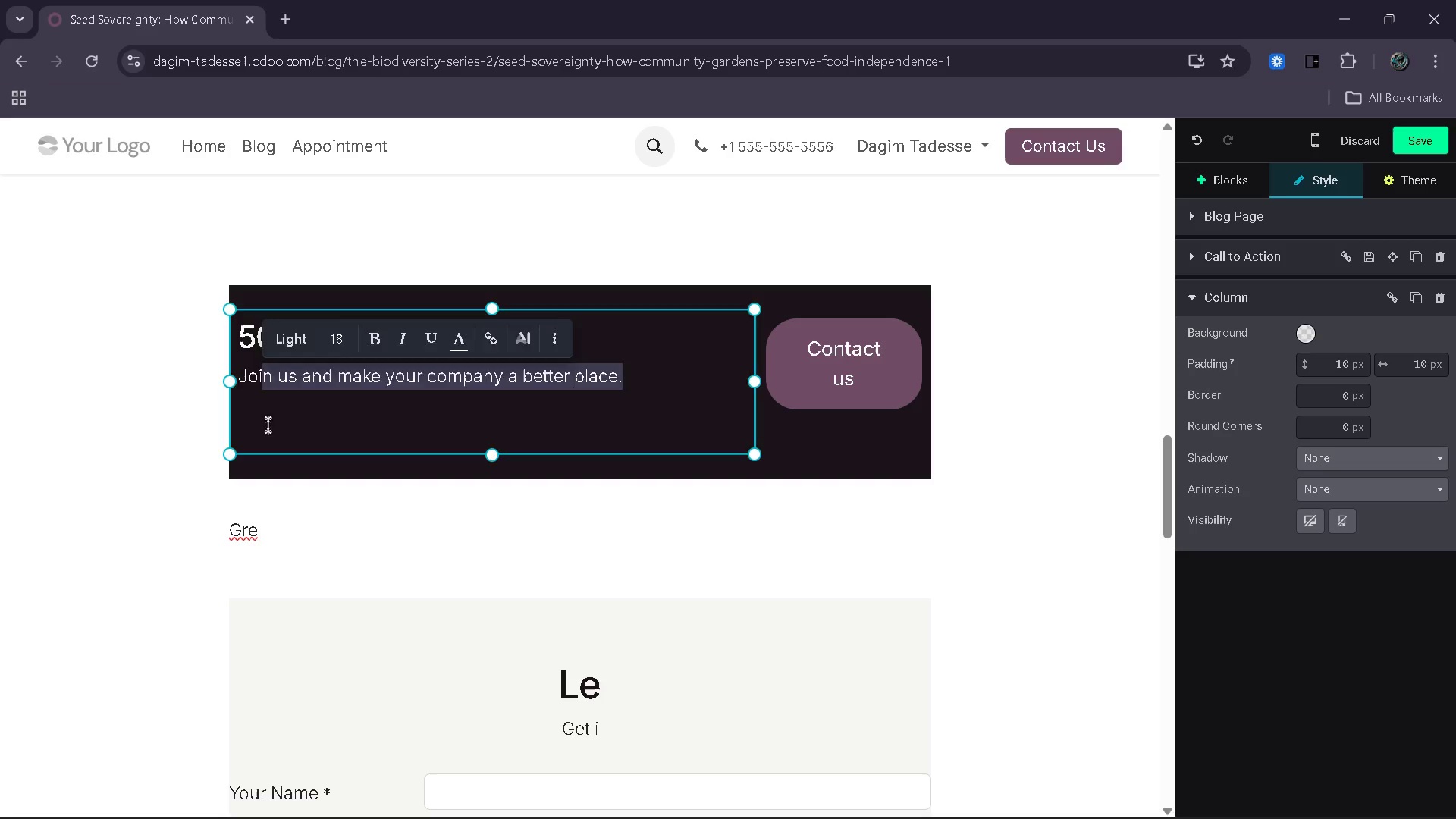 
key(Backspace)
 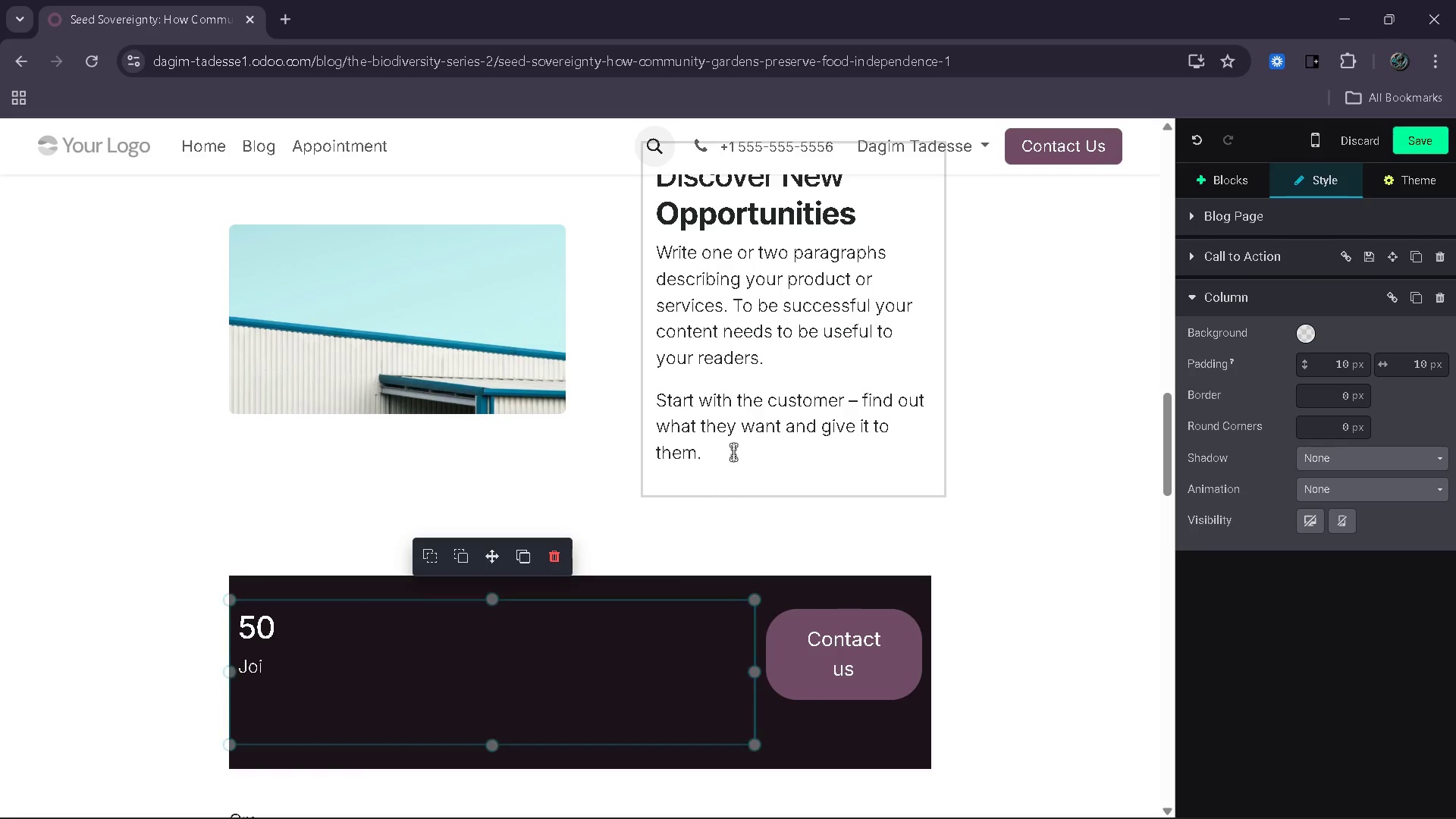 
left_click_drag(start_coordinate=[723, 456], to_coordinate=[695, 264])
 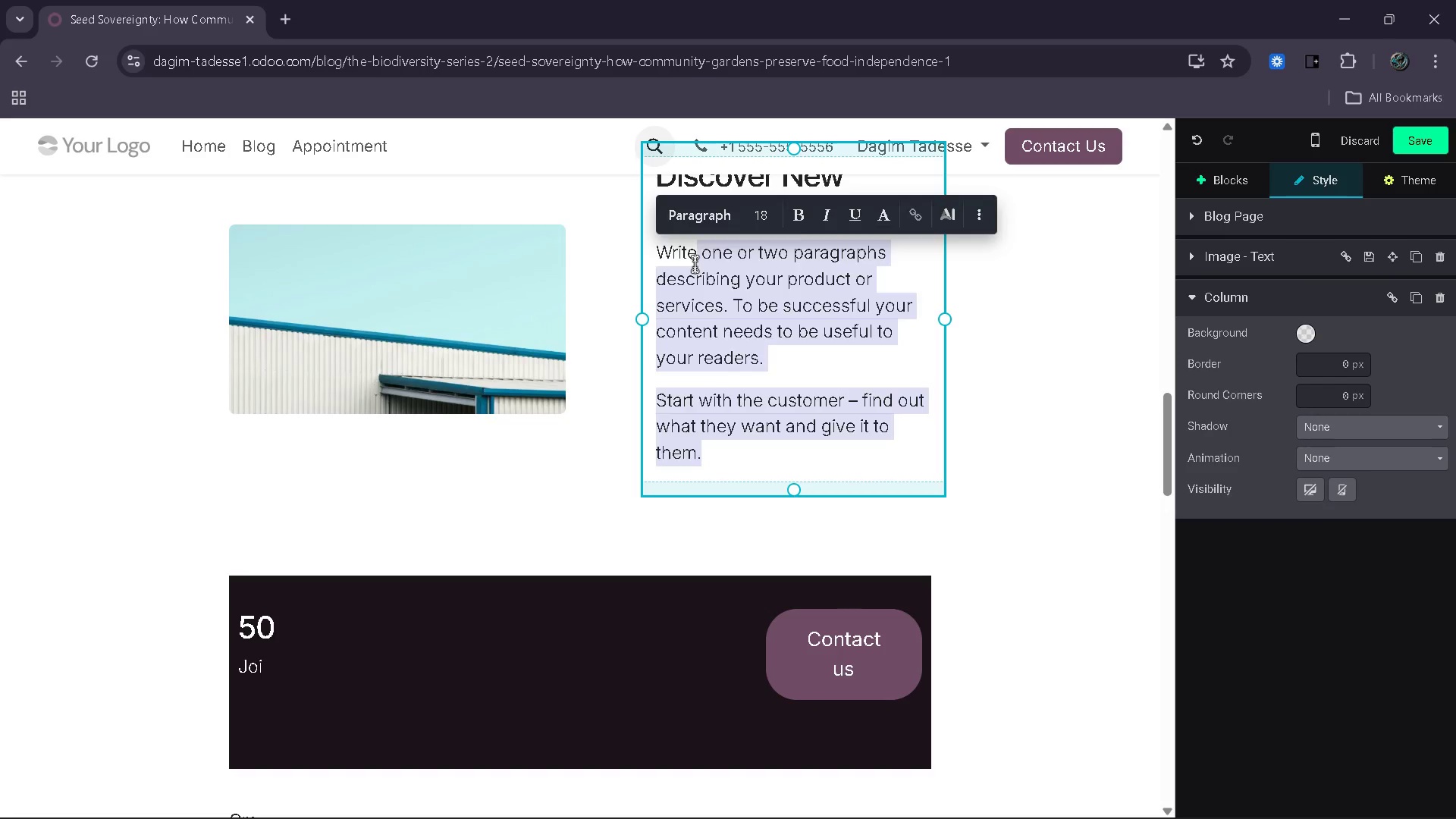 
key(Backspace)
 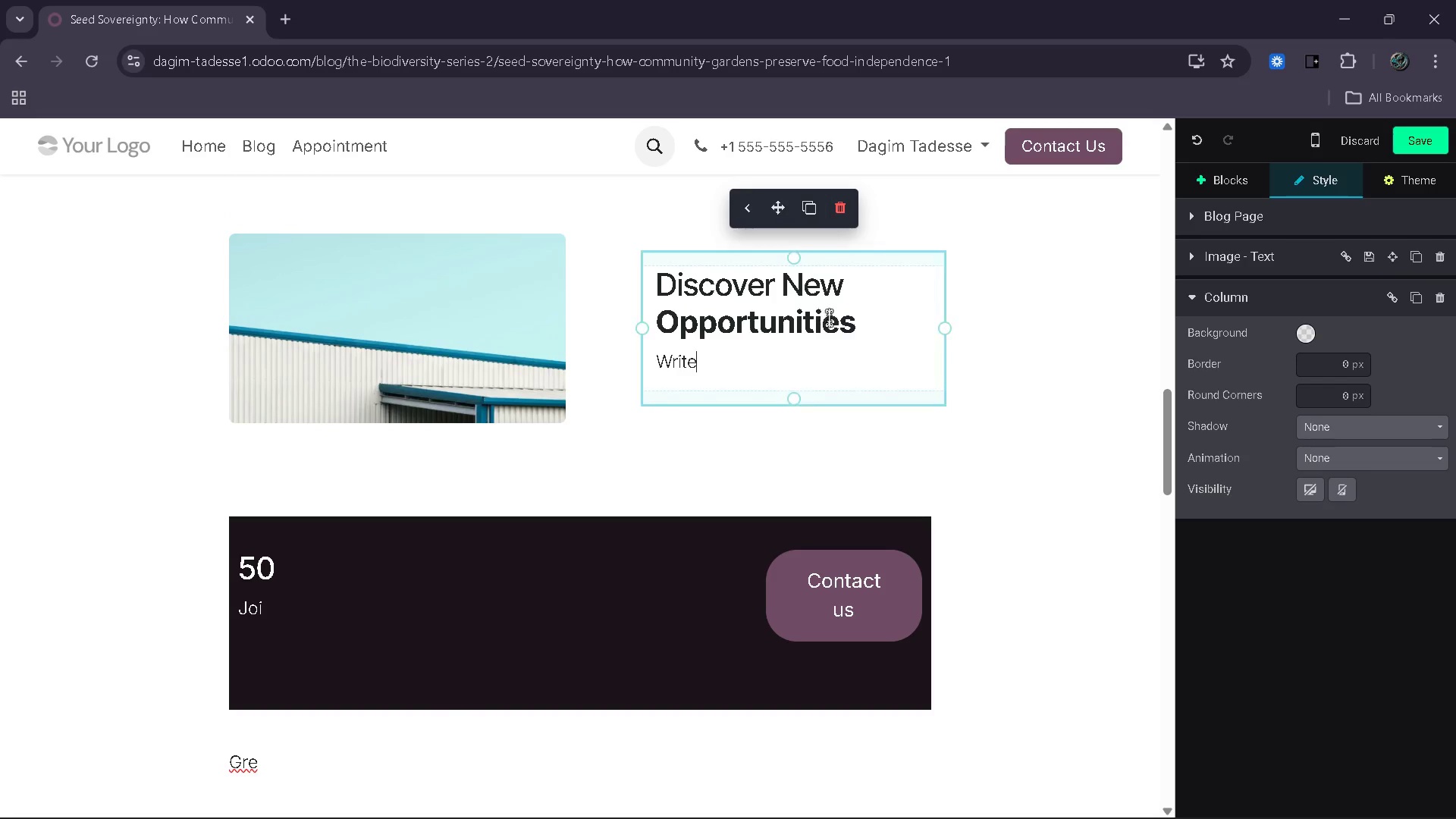 
left_click_drag(start_coordinate=[864, 332], to_coordinate=[698, 290])
 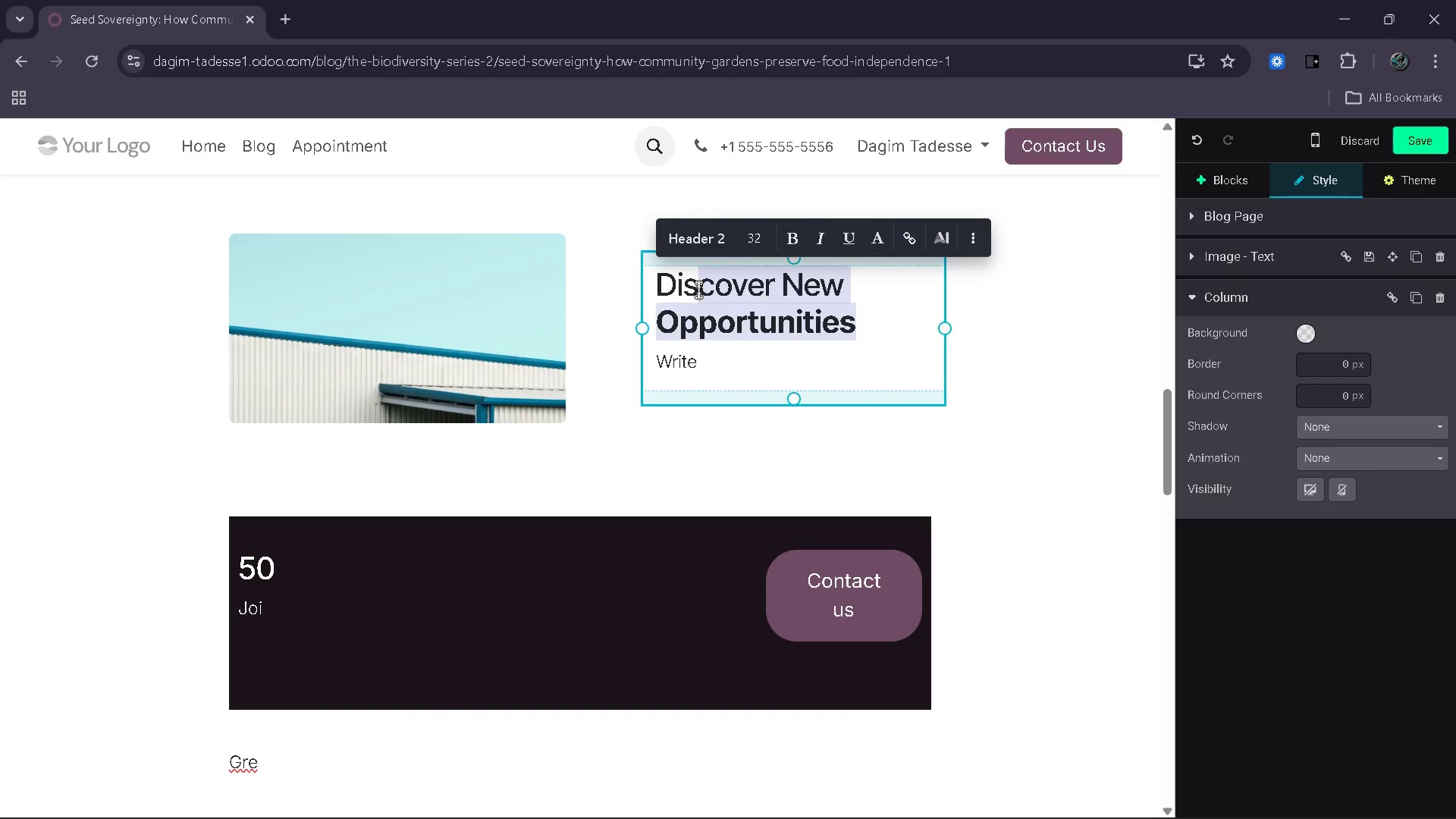 
key(Backspace)
 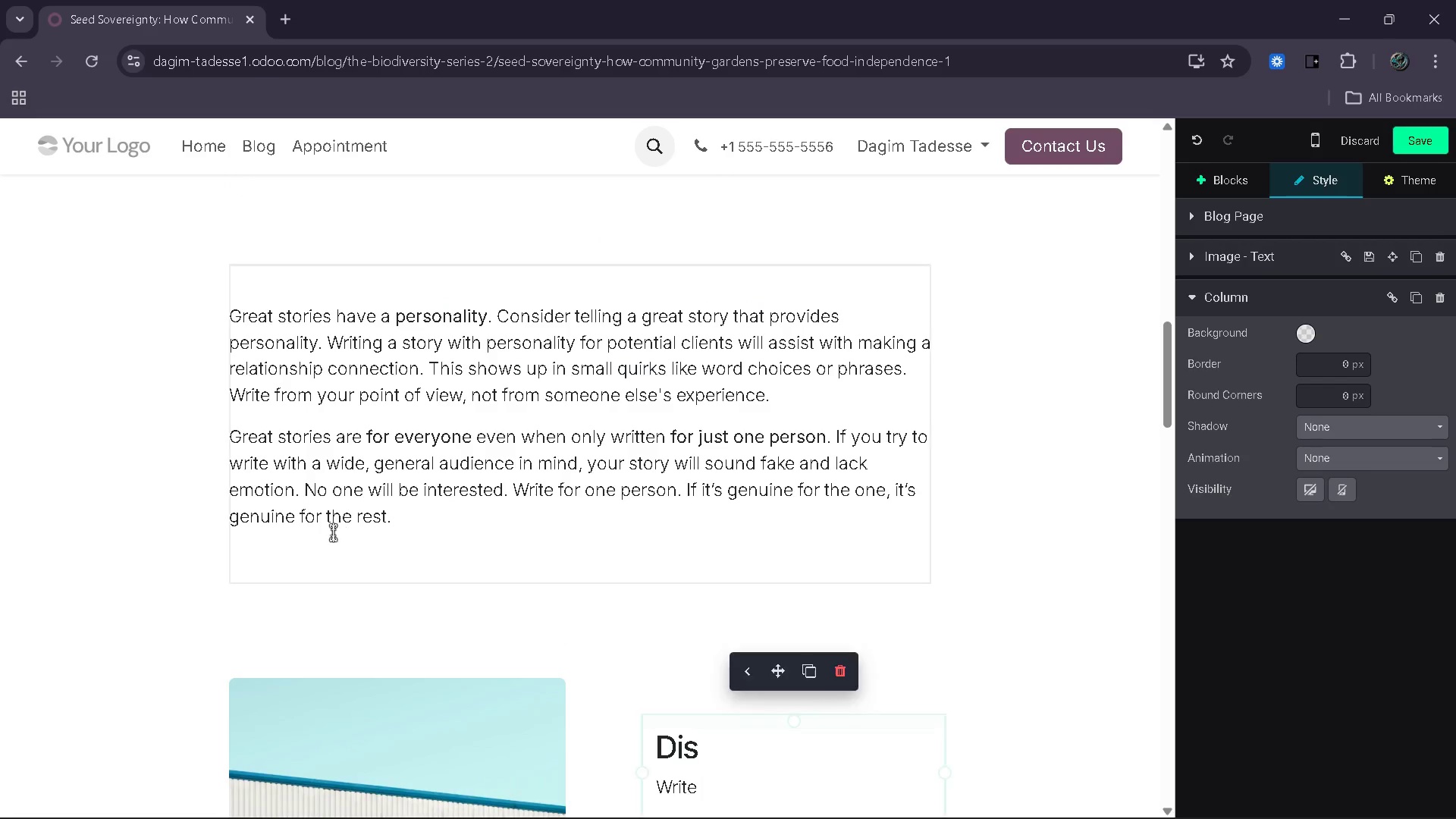 
left_click_drag(start_coordinate=[409, 504], to_coordinate=[259, 322])
 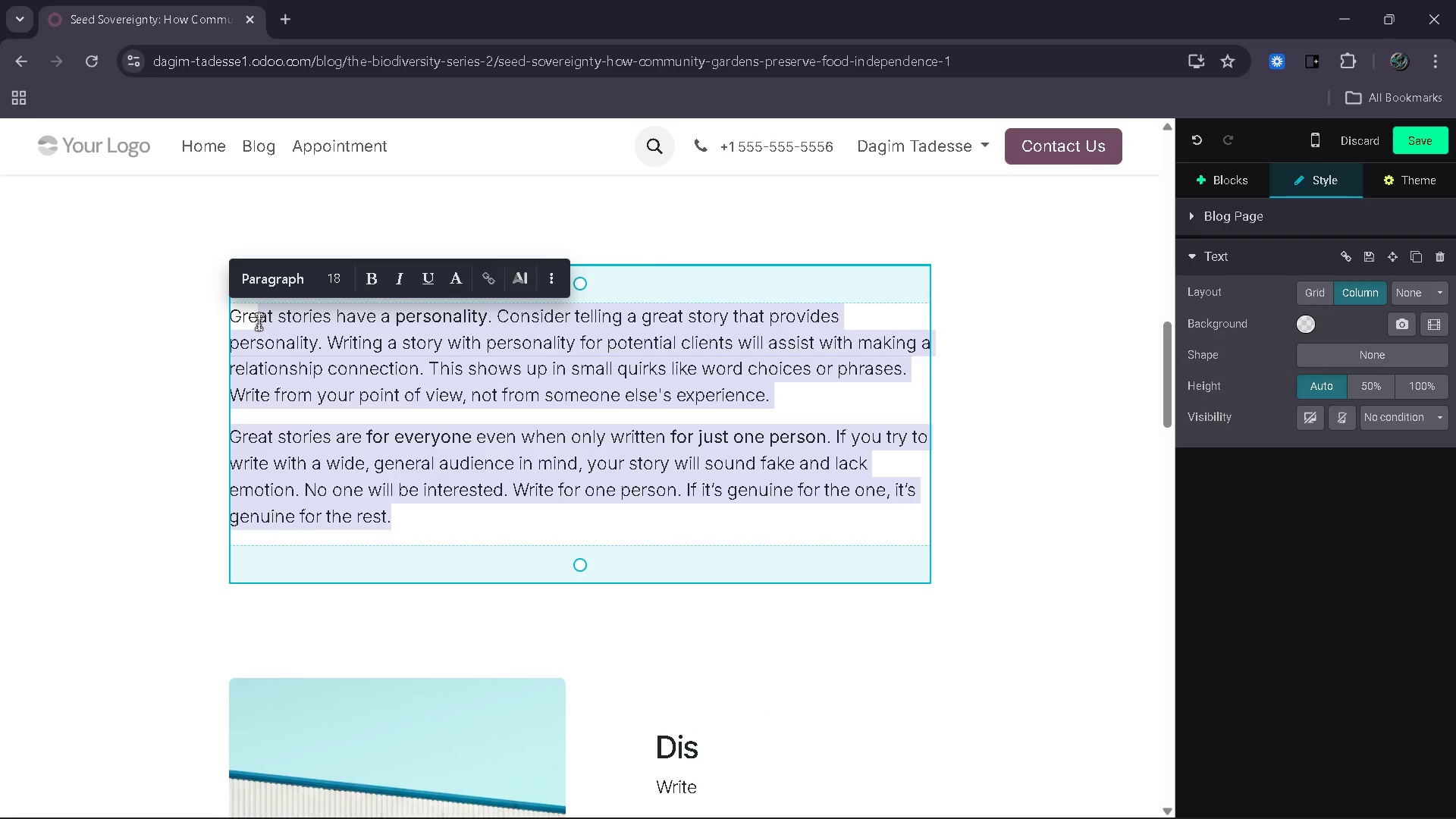 
key(Backspace)
 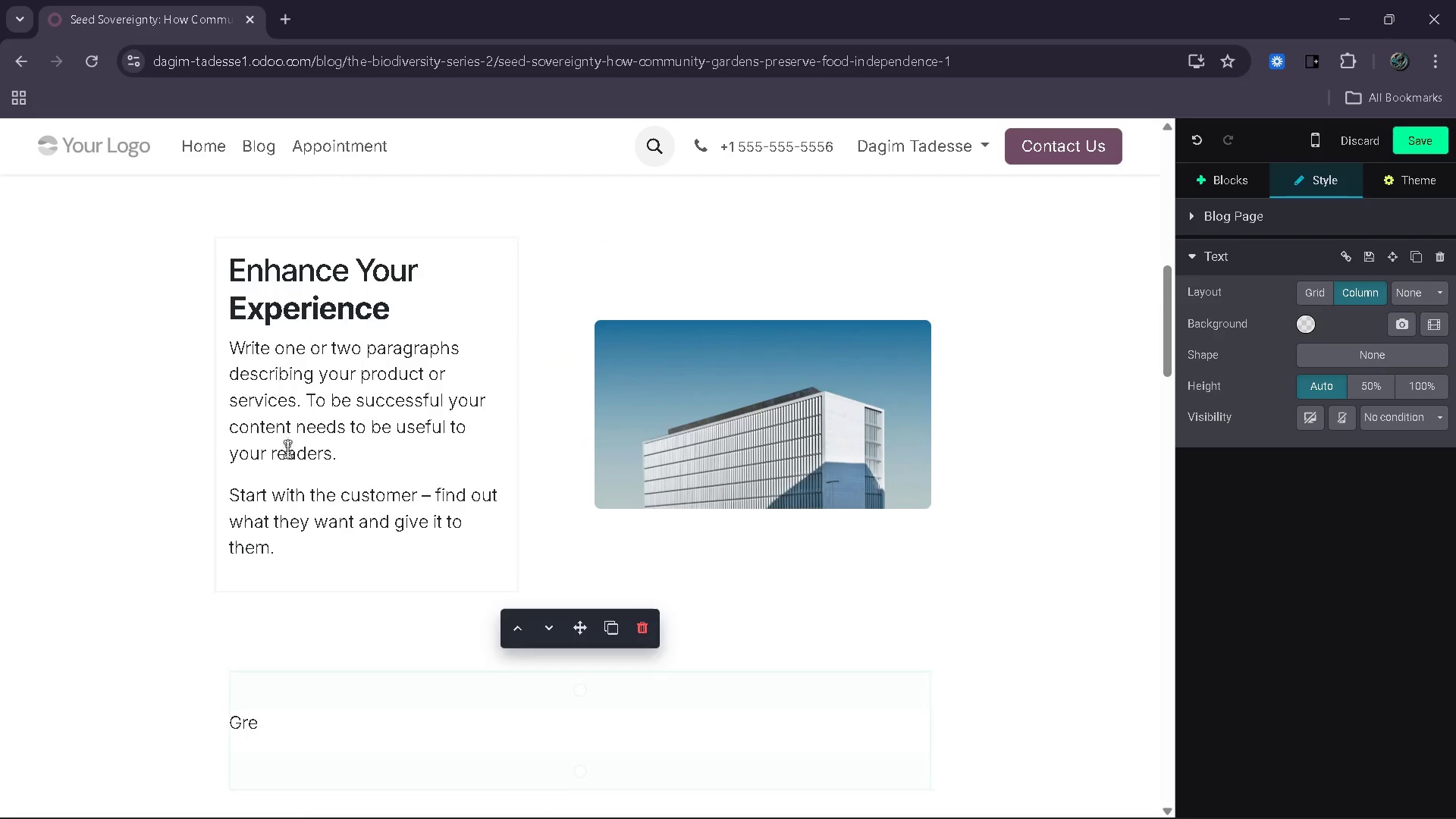 
left_click_drag(start_coordinate=[287, 545], to_coordinate=[249, 358])
 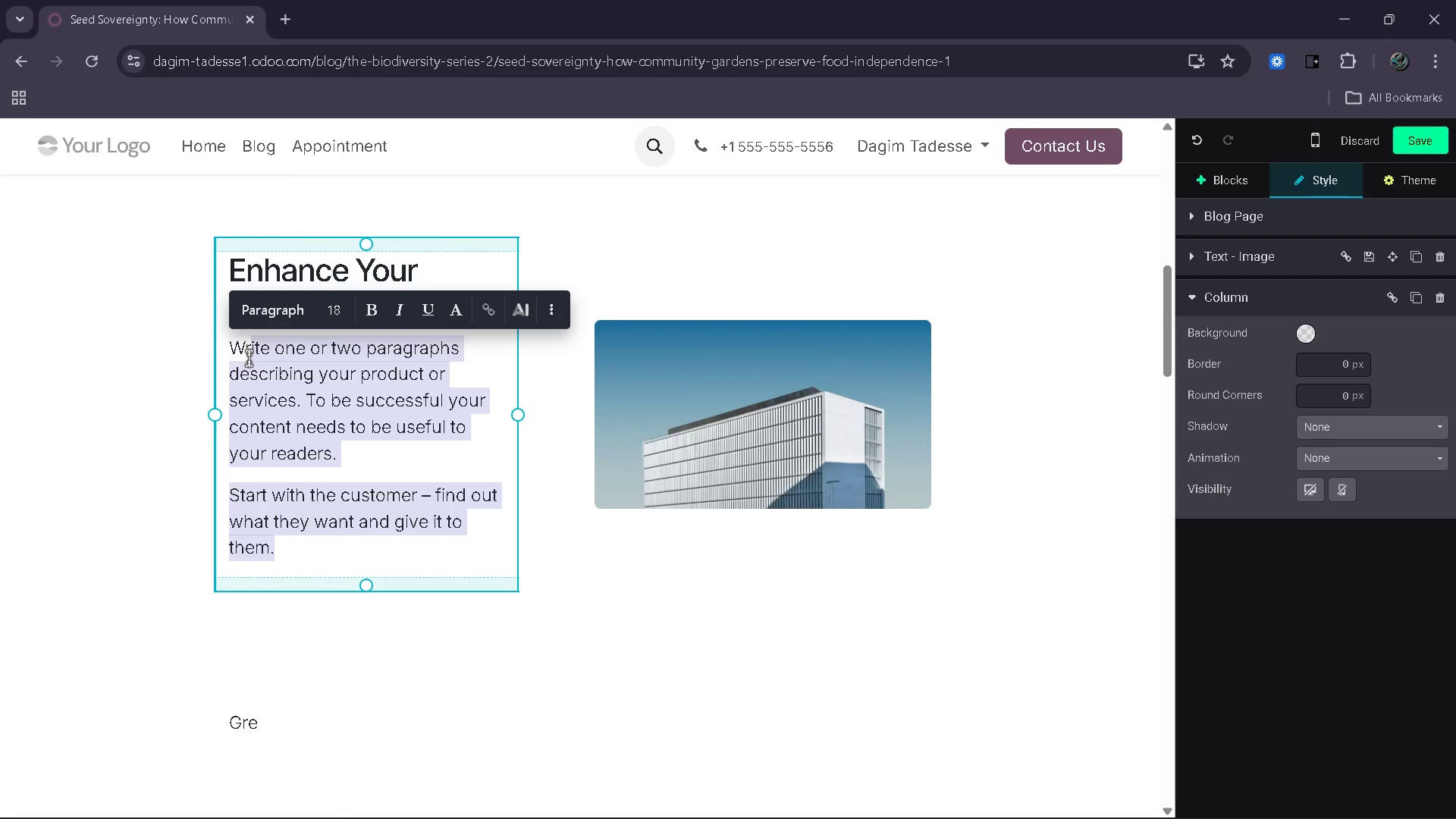 
key(Backspace)
 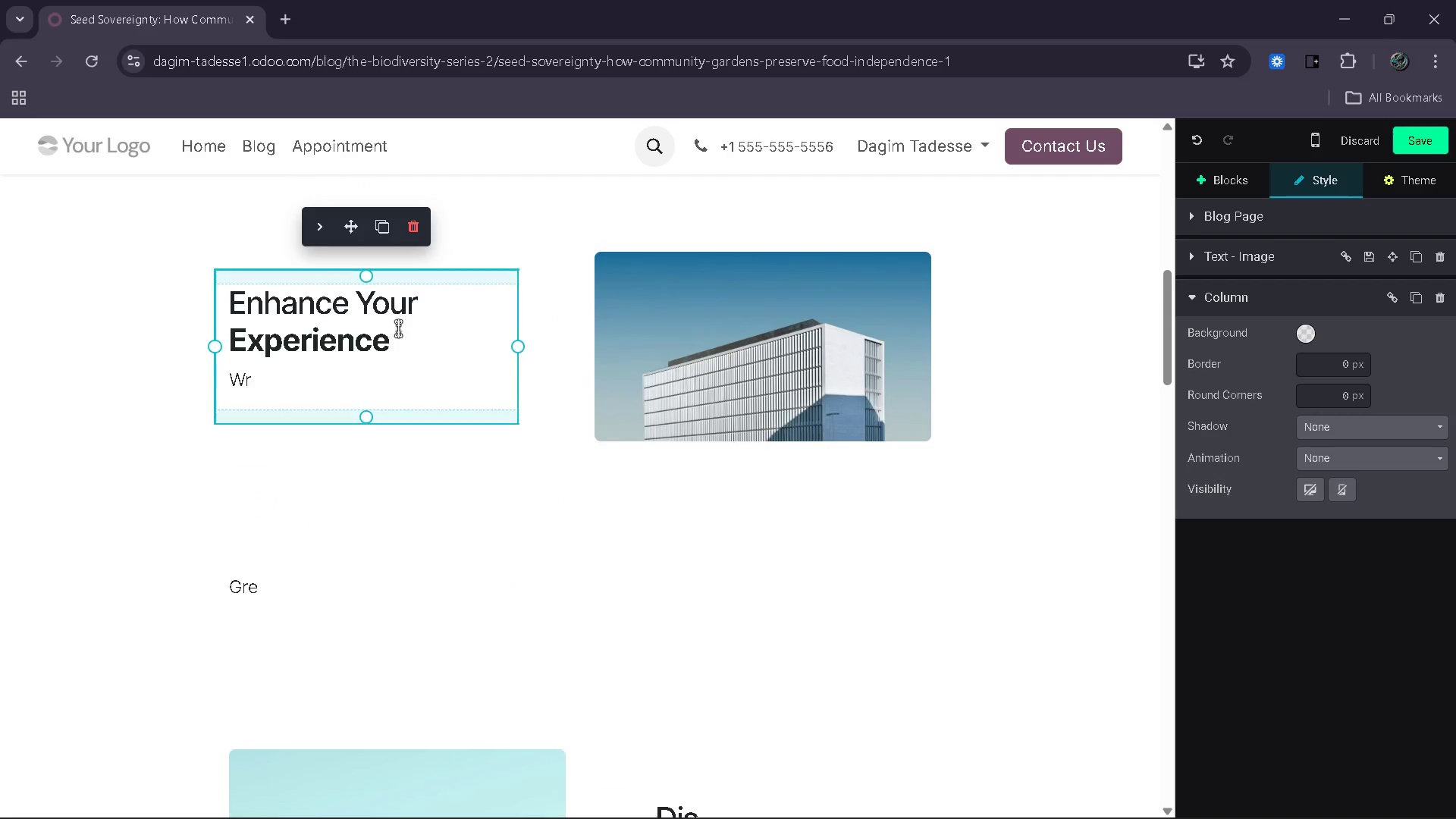 
left_click_drag(start_coordinate=[398, 328], to_coordinate=[264, 292])
 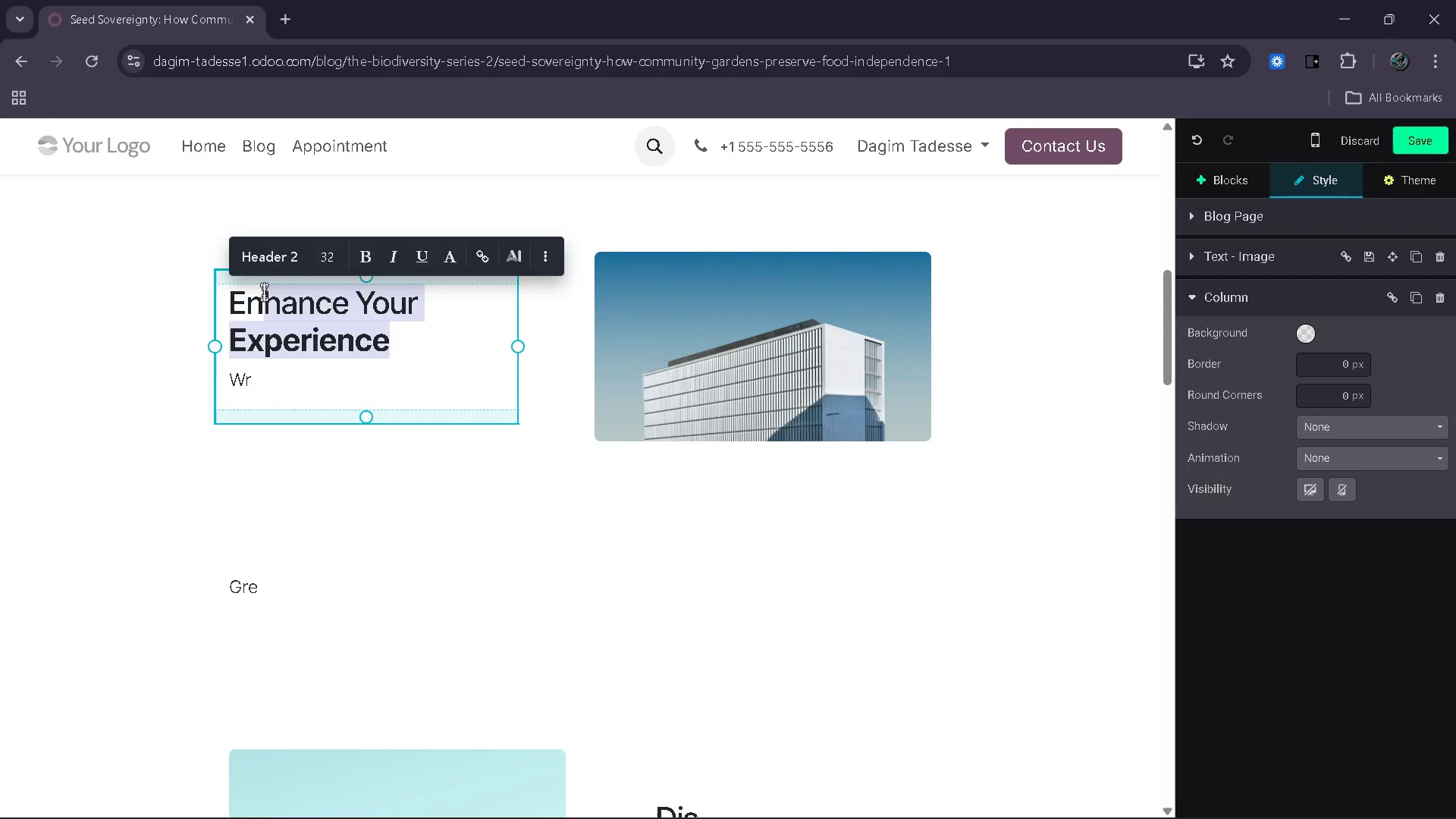 
key(Backspace)
 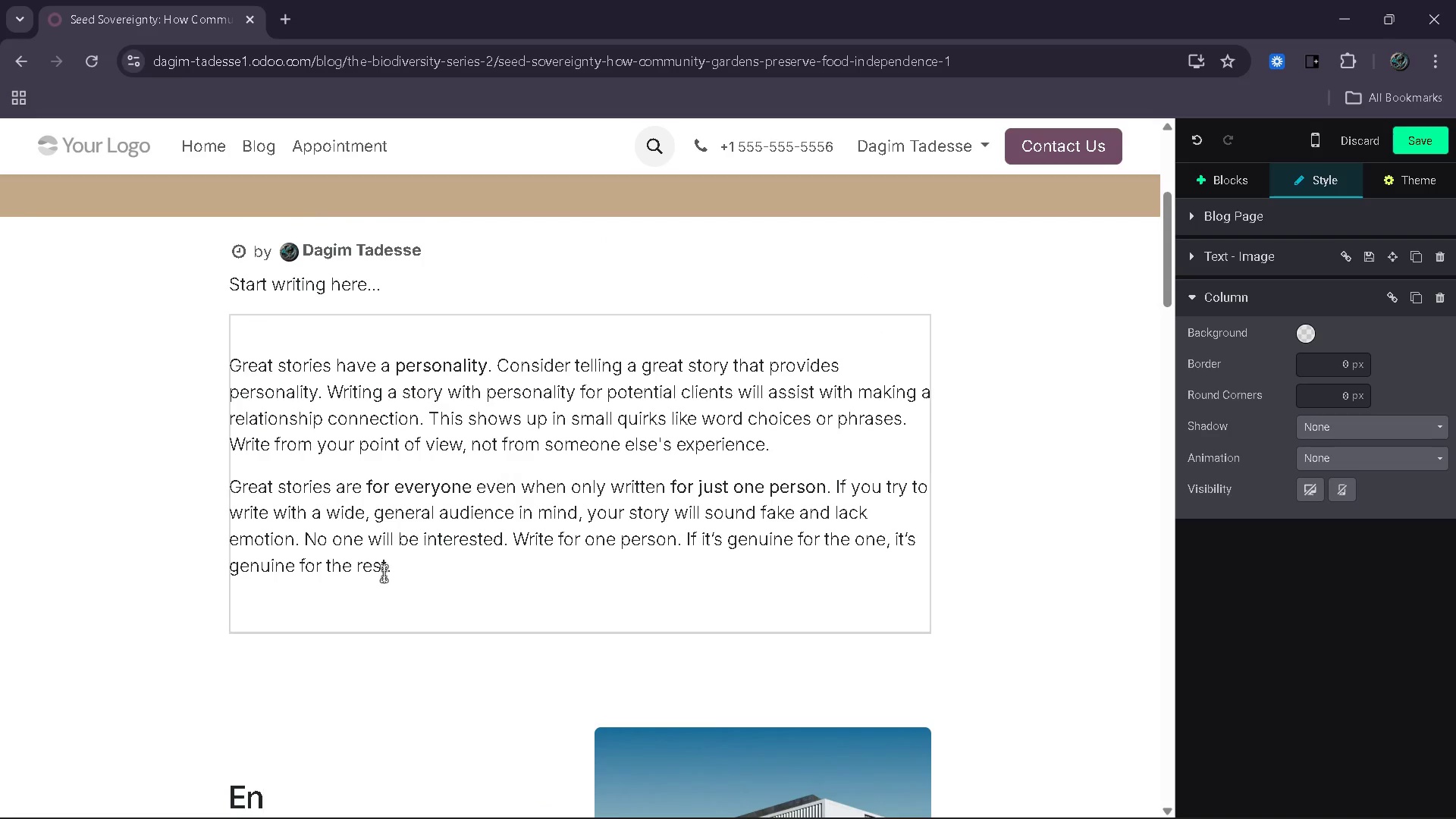 
left_click_drag(start_coordinate=[418, 573], to_coordinate=[246, 376])
 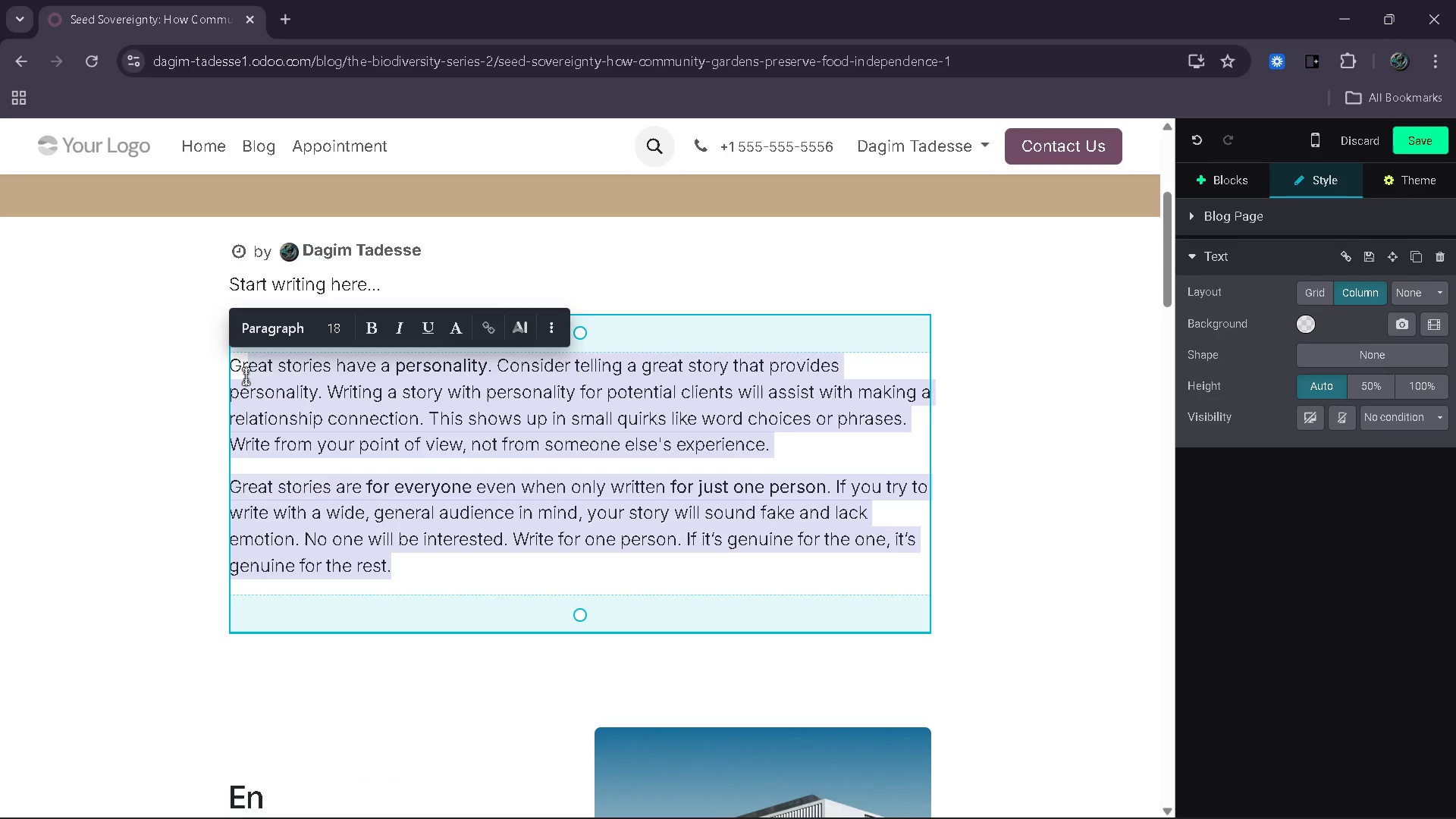 
key(Backspace)
 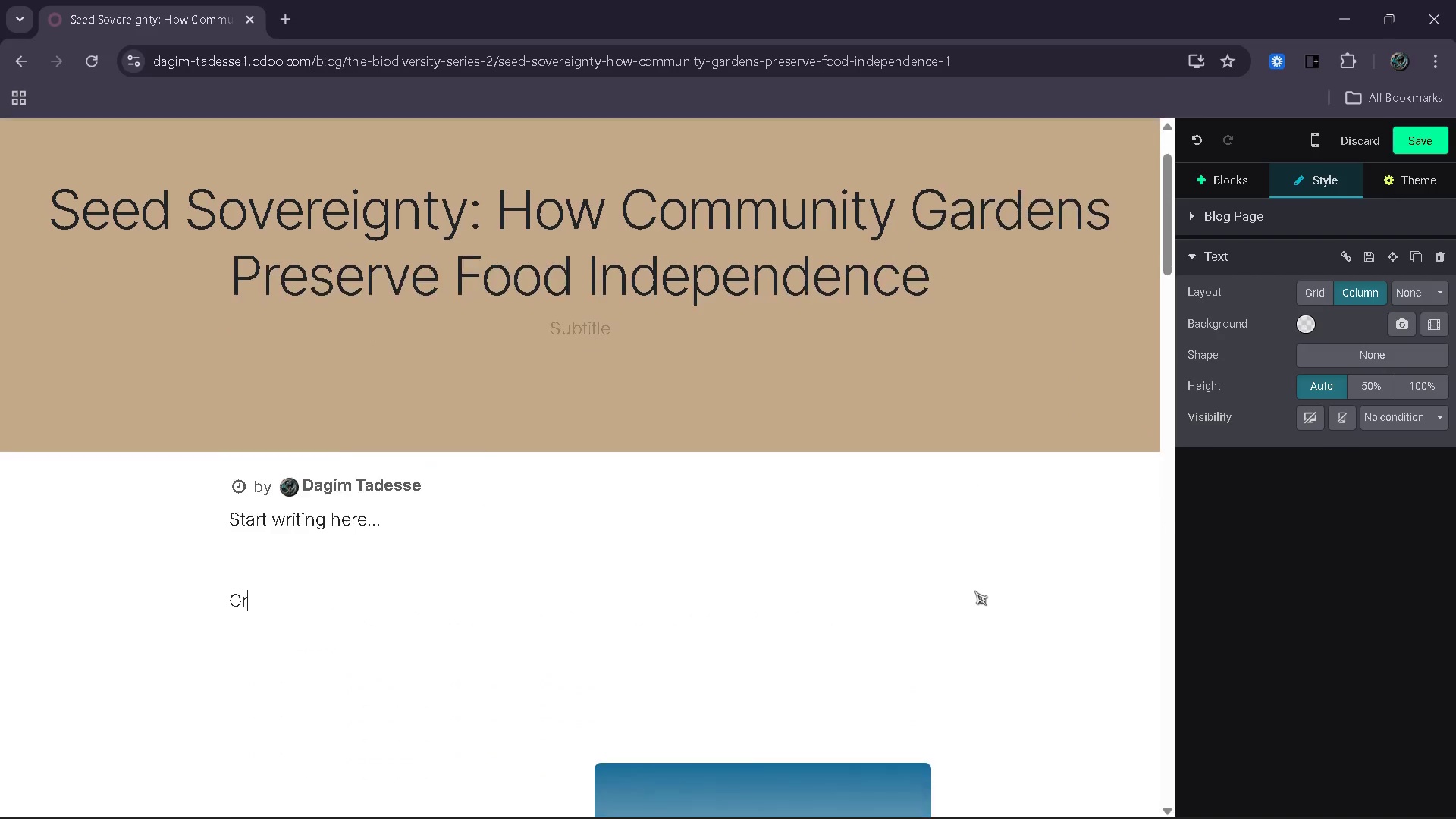 
left_click_drag(start_coordinate=[397, 511], to_coordinate=[224, 507])
 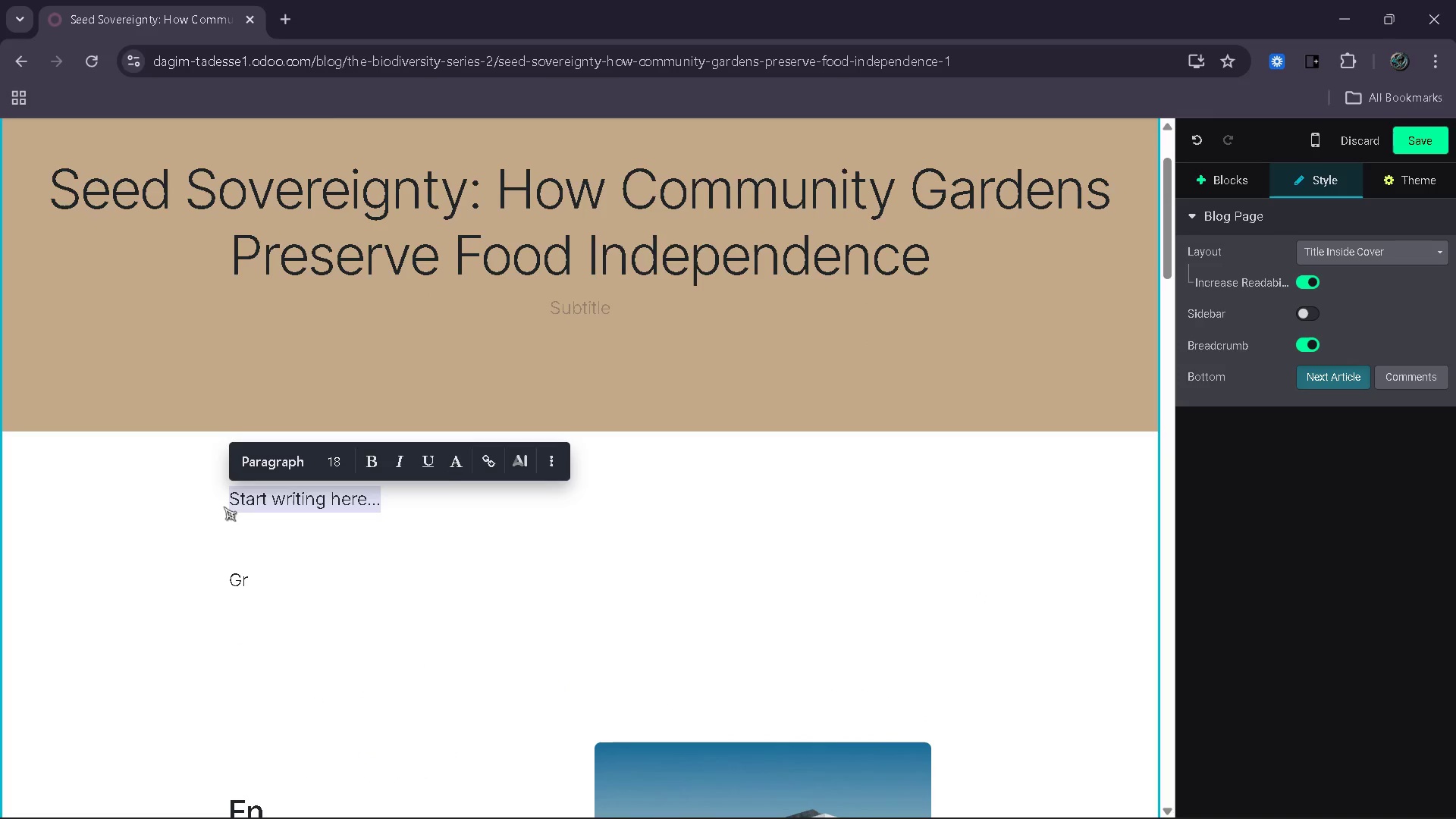 
type(Photo by )
 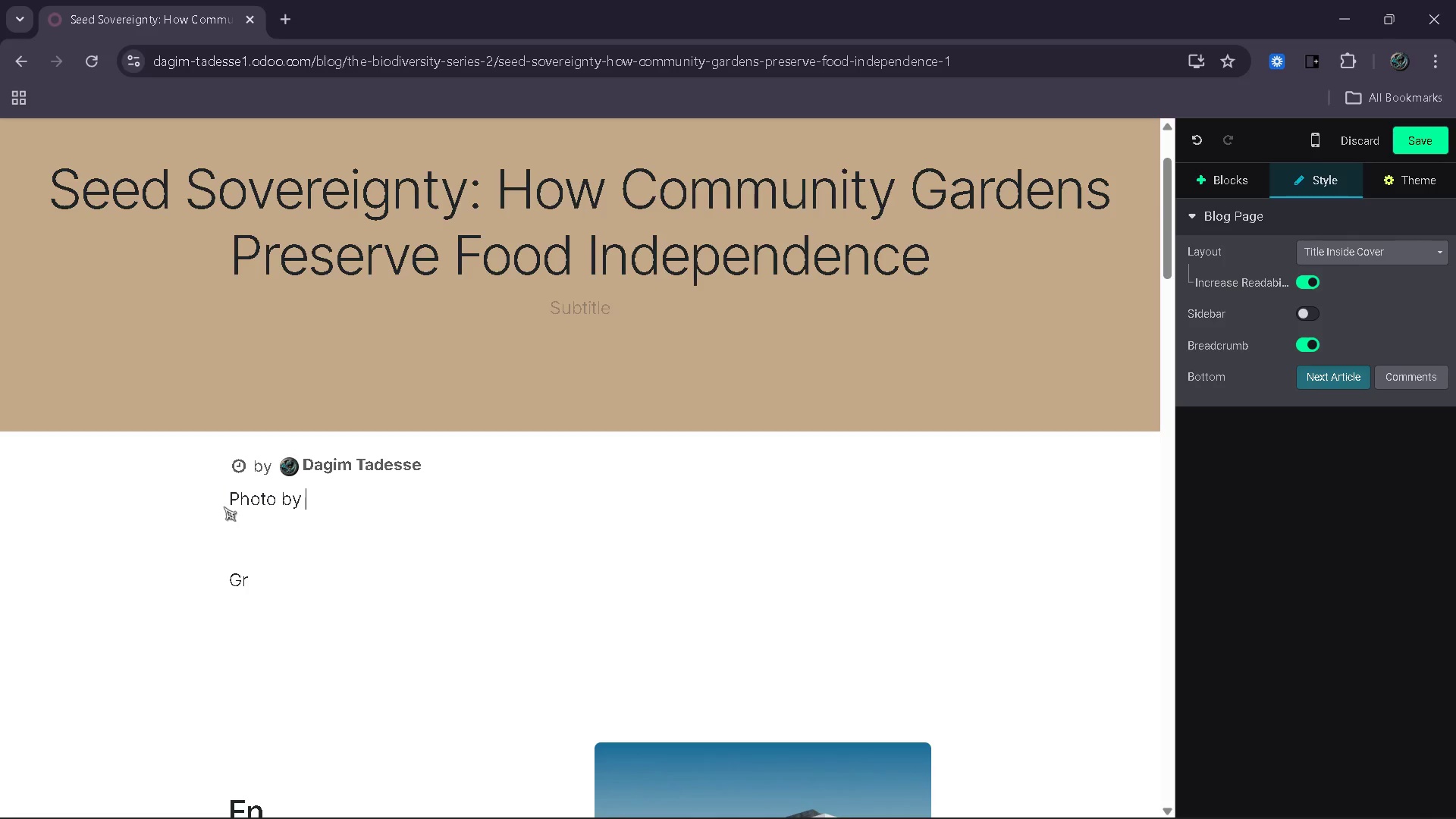 
wait(9.33)
 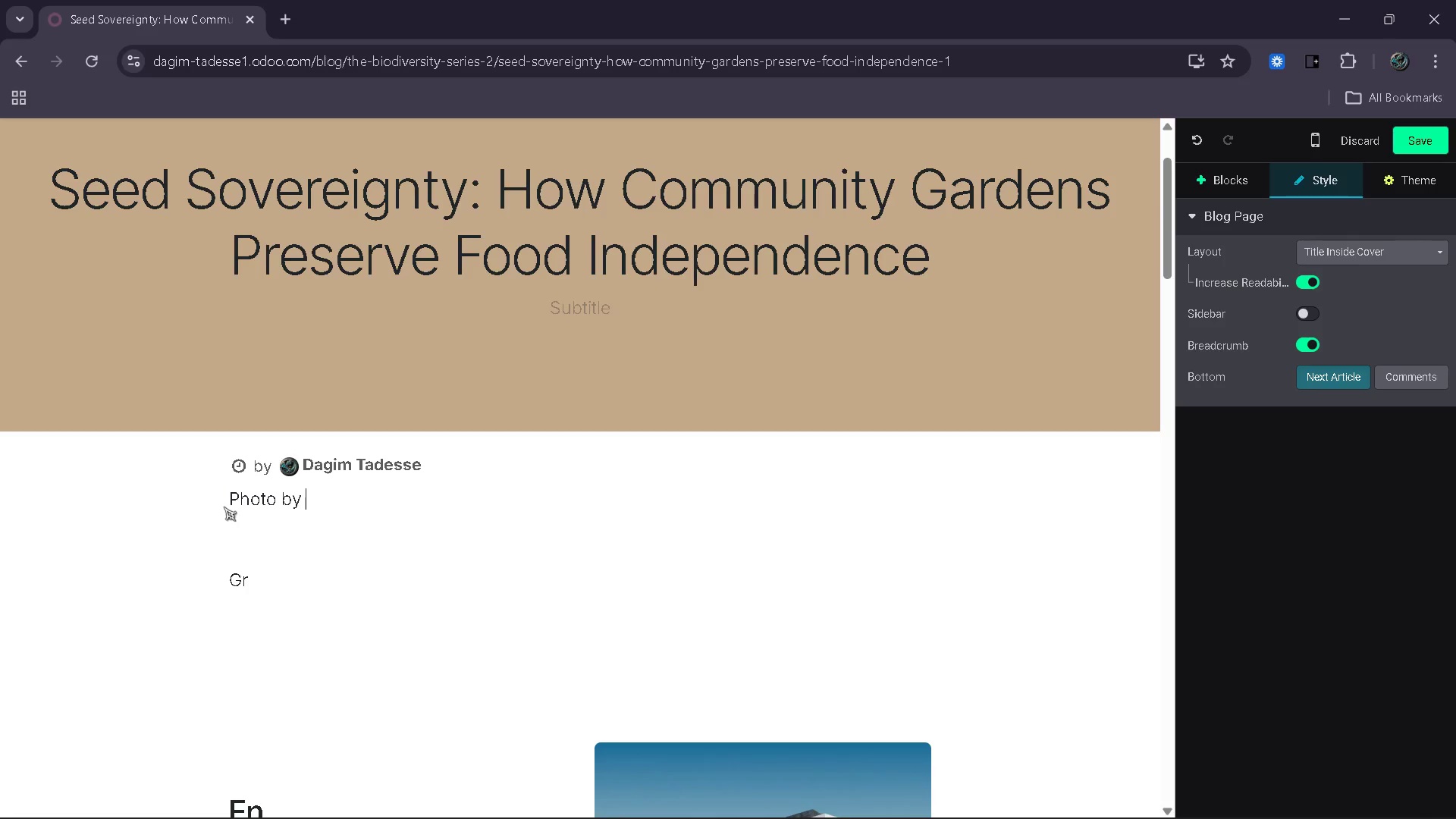 
key(BracketLeft)
 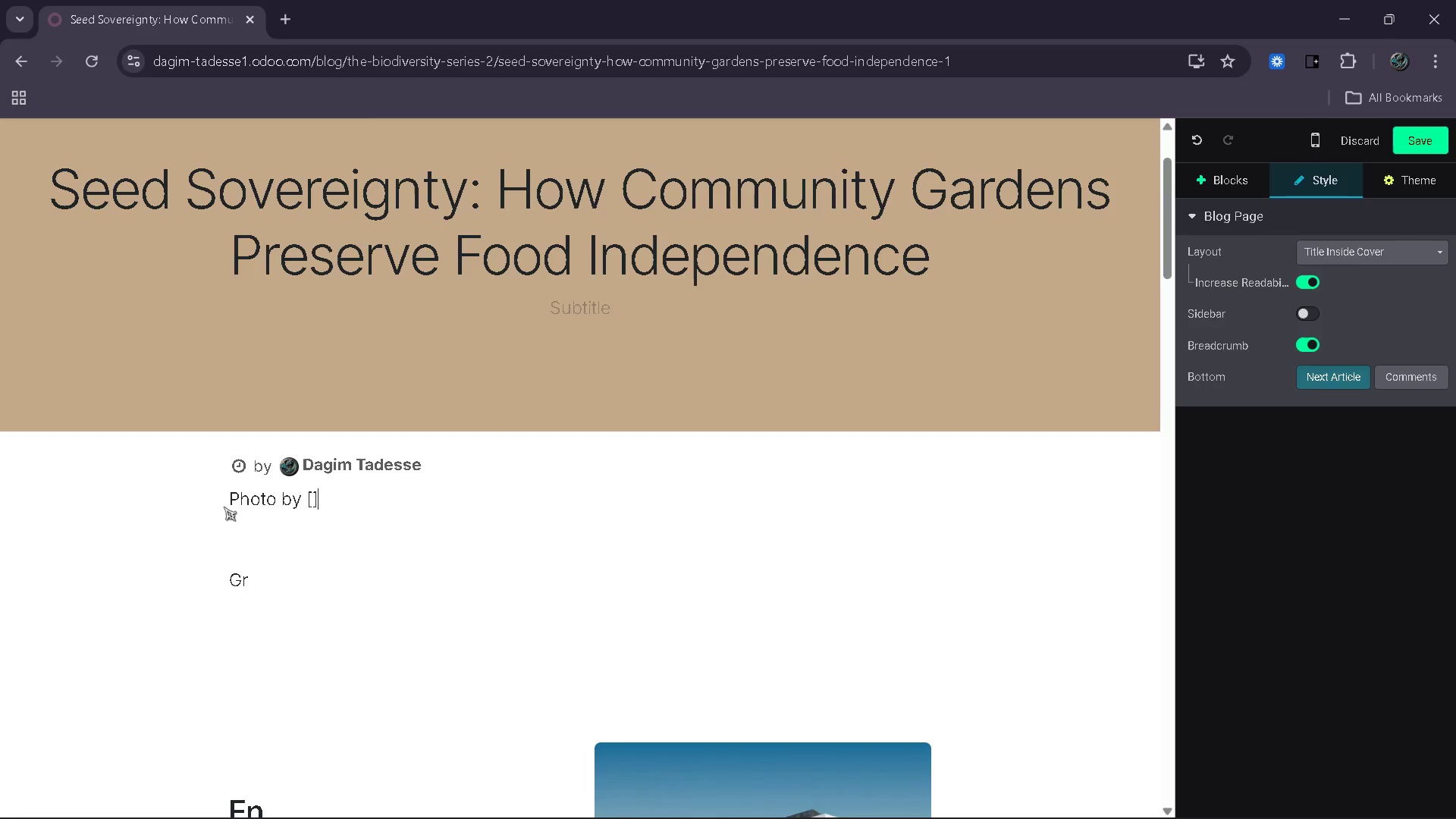 
key(BracketRight)
 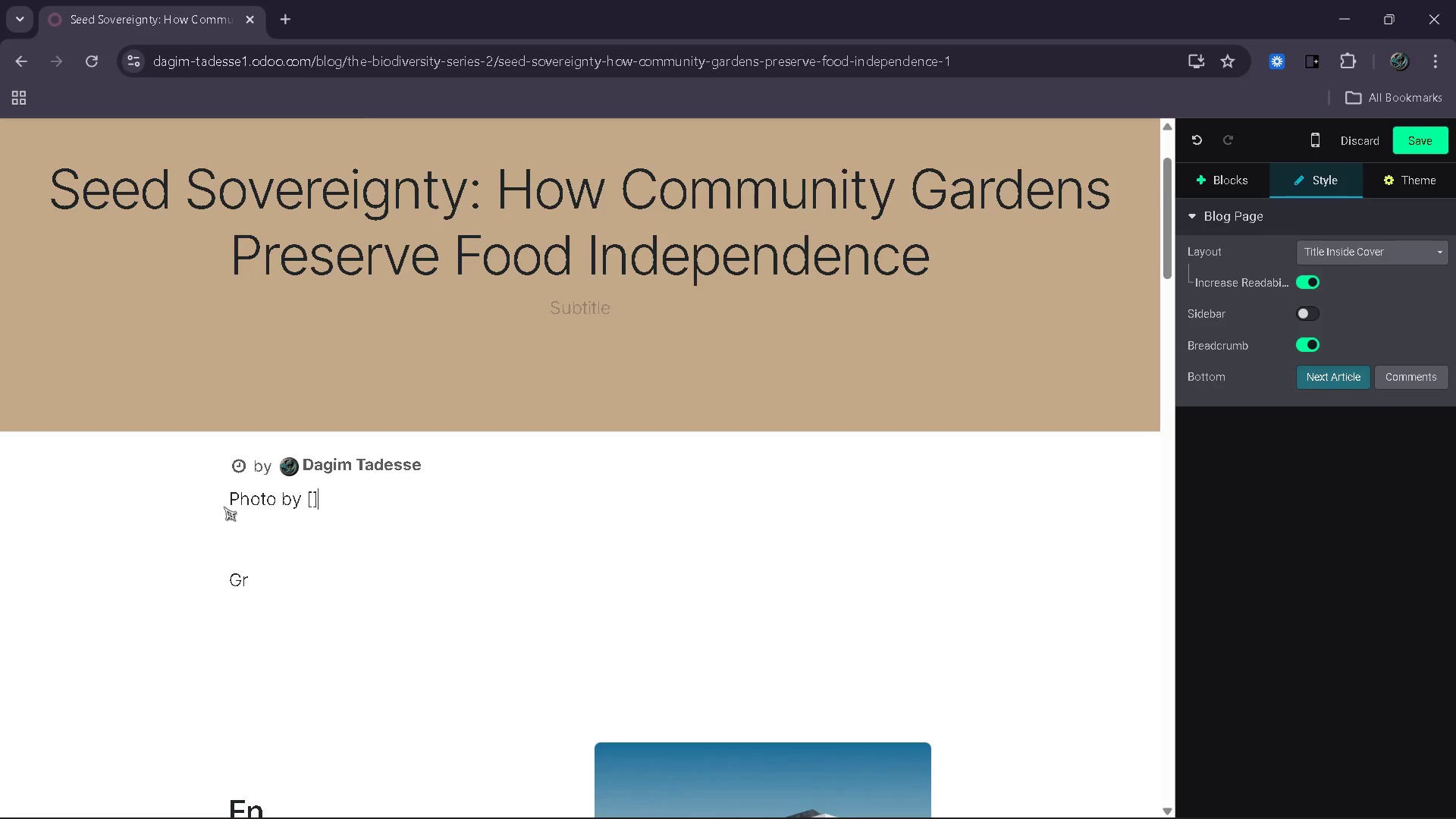 
key(ArrowLeft)
 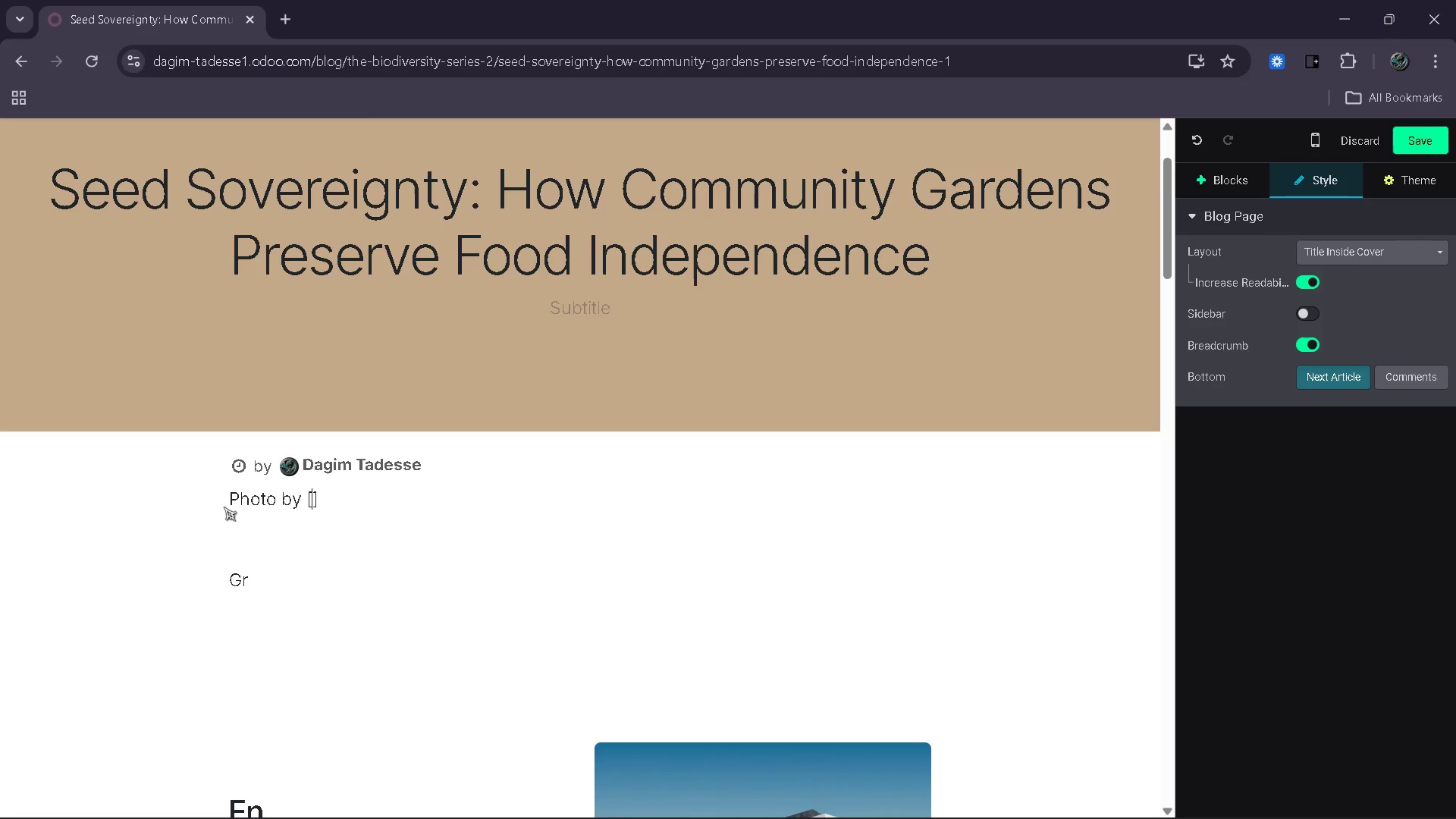 
key(Y)
 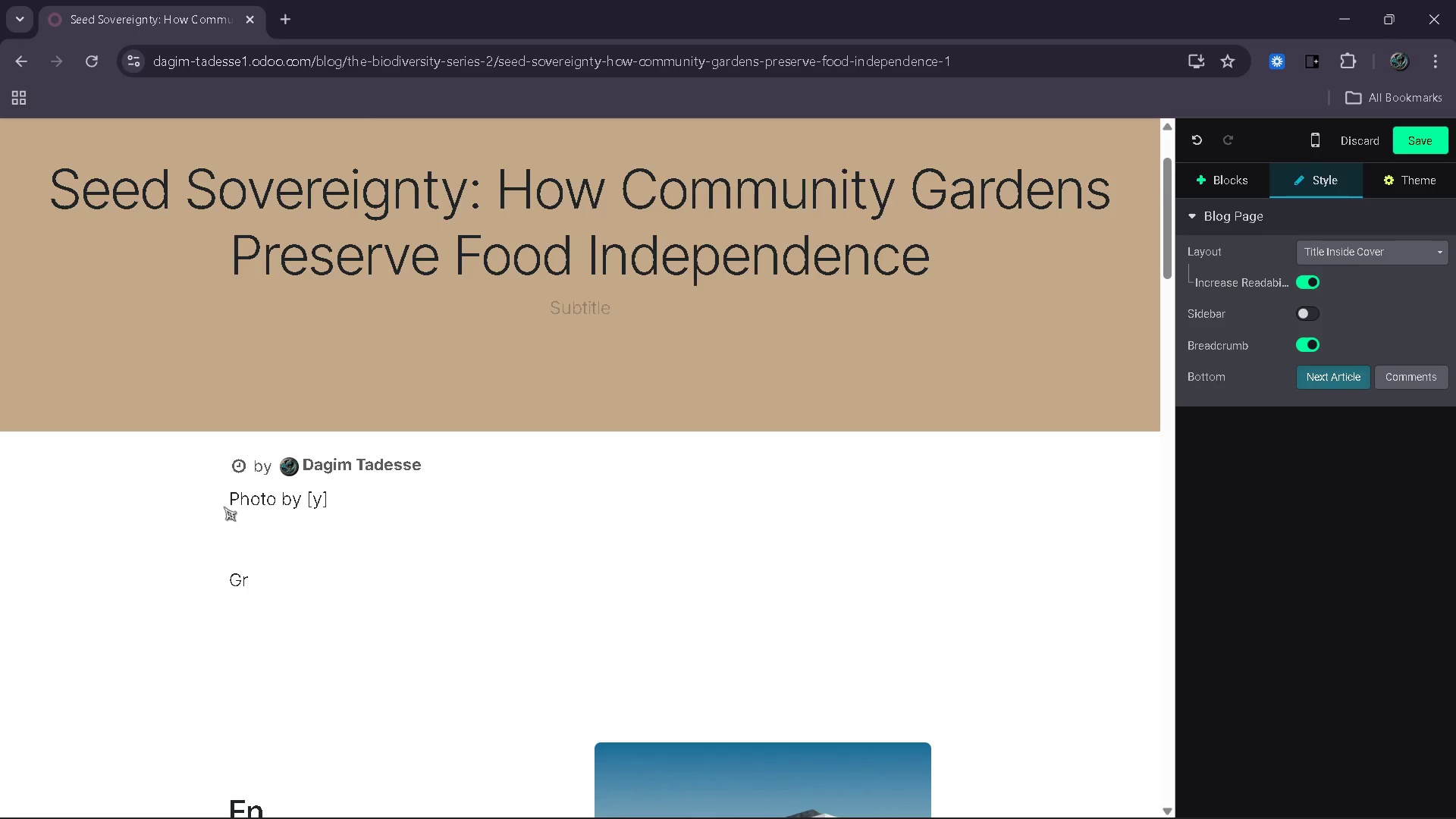 
key(ArrowDown)
 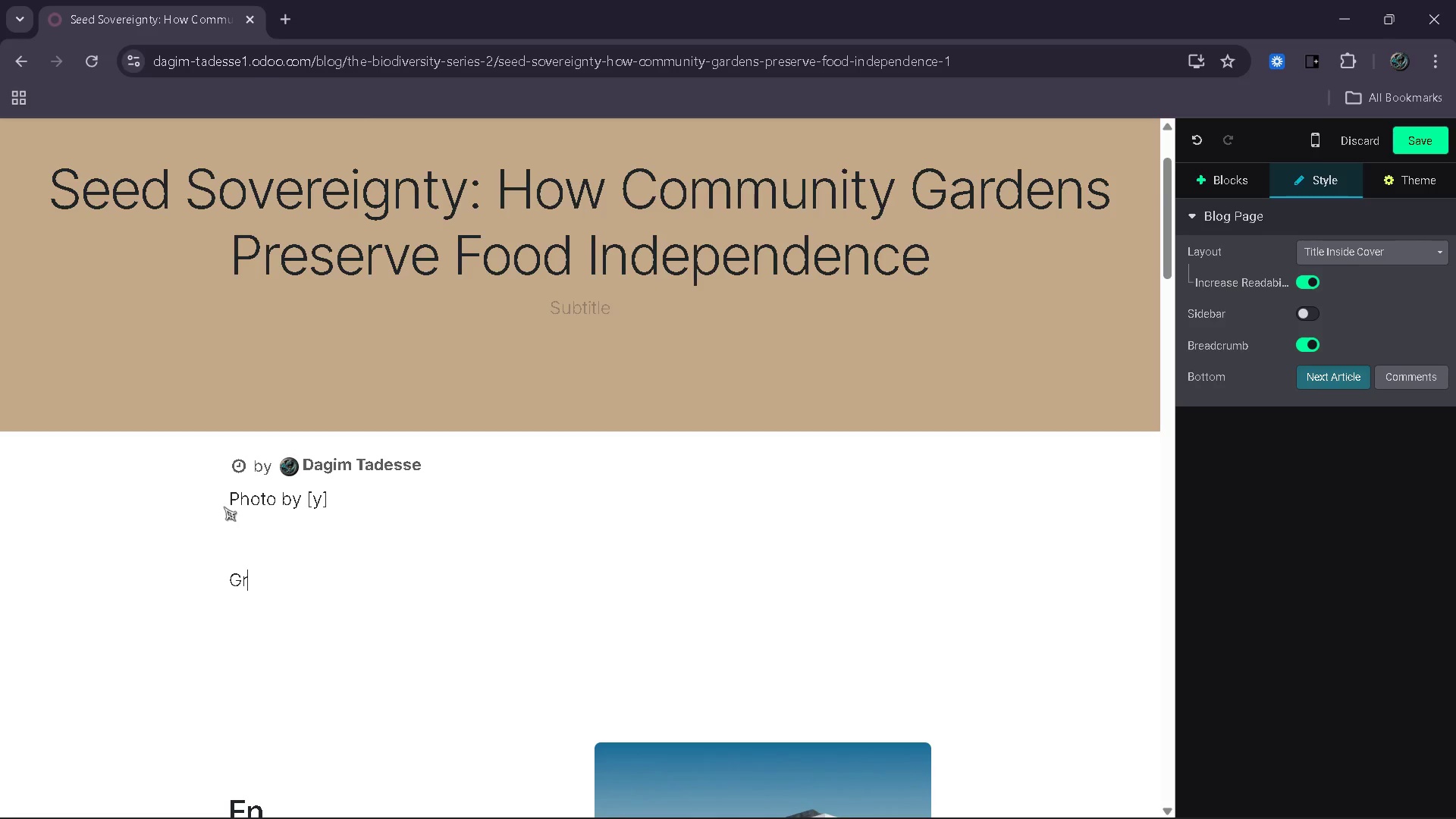 
key(ArrowLeft)
 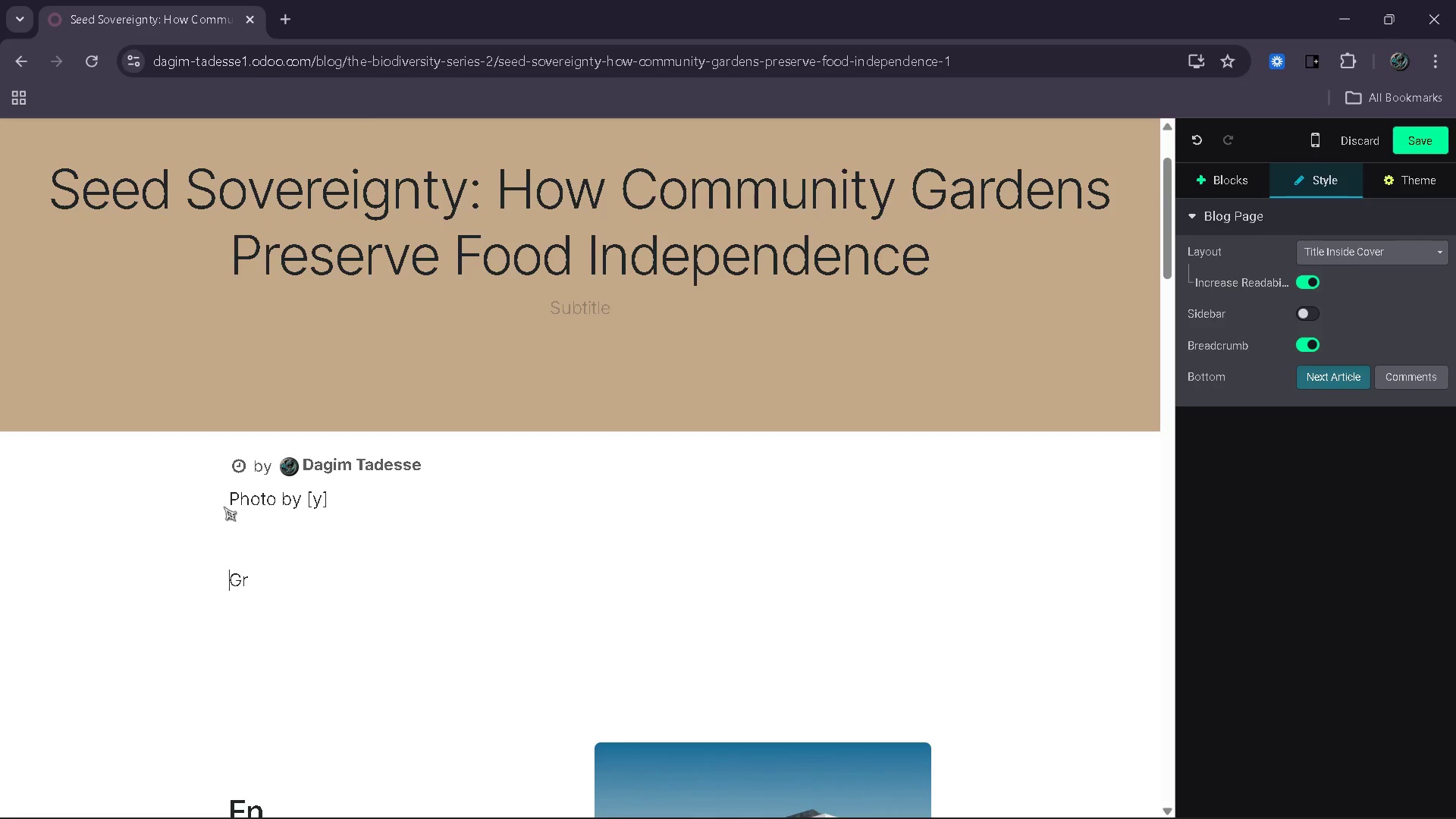 
key(ArrowLeft)
 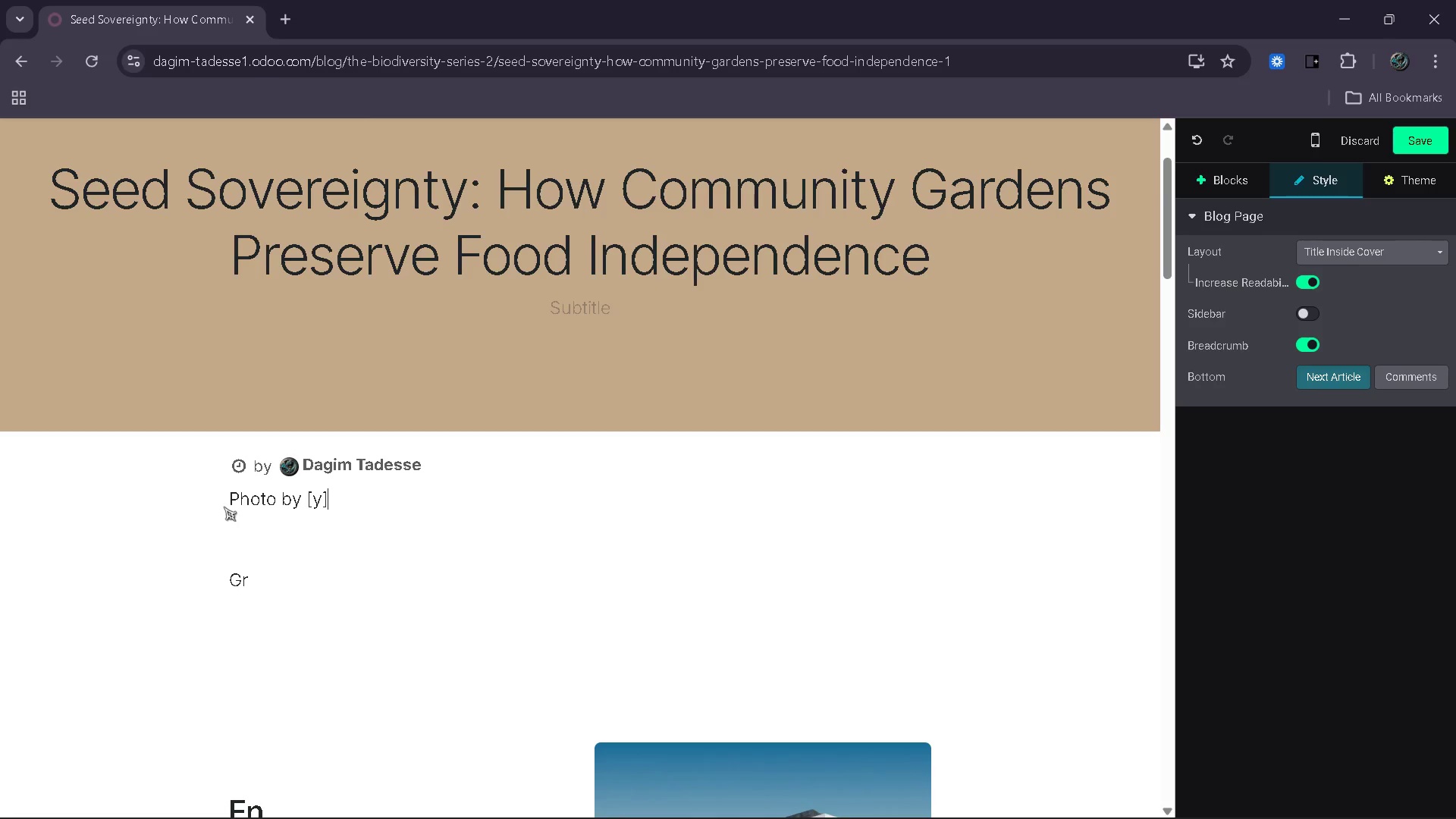 
key(ArrowLeft)
 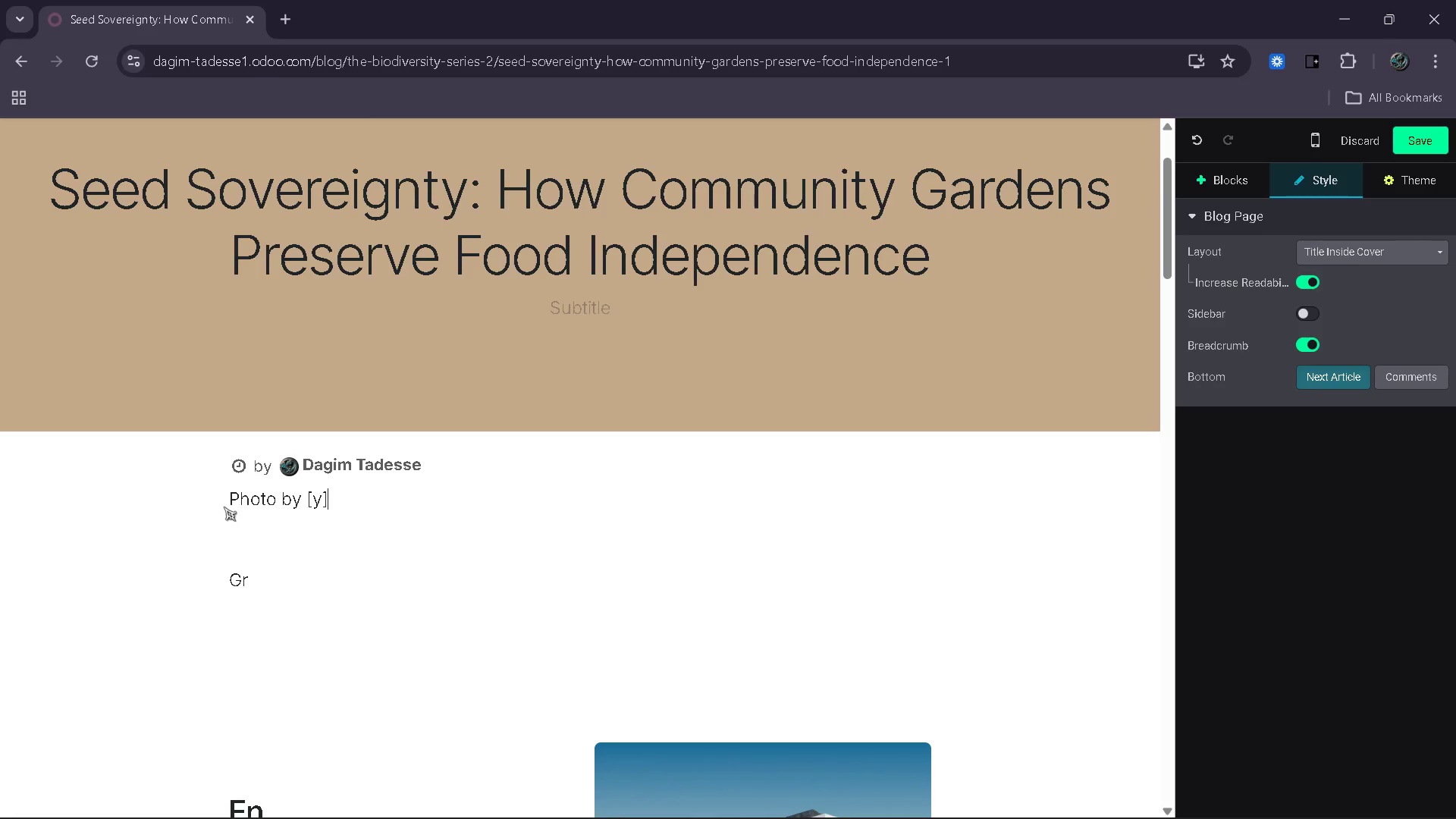 
type( via Unsplash)
 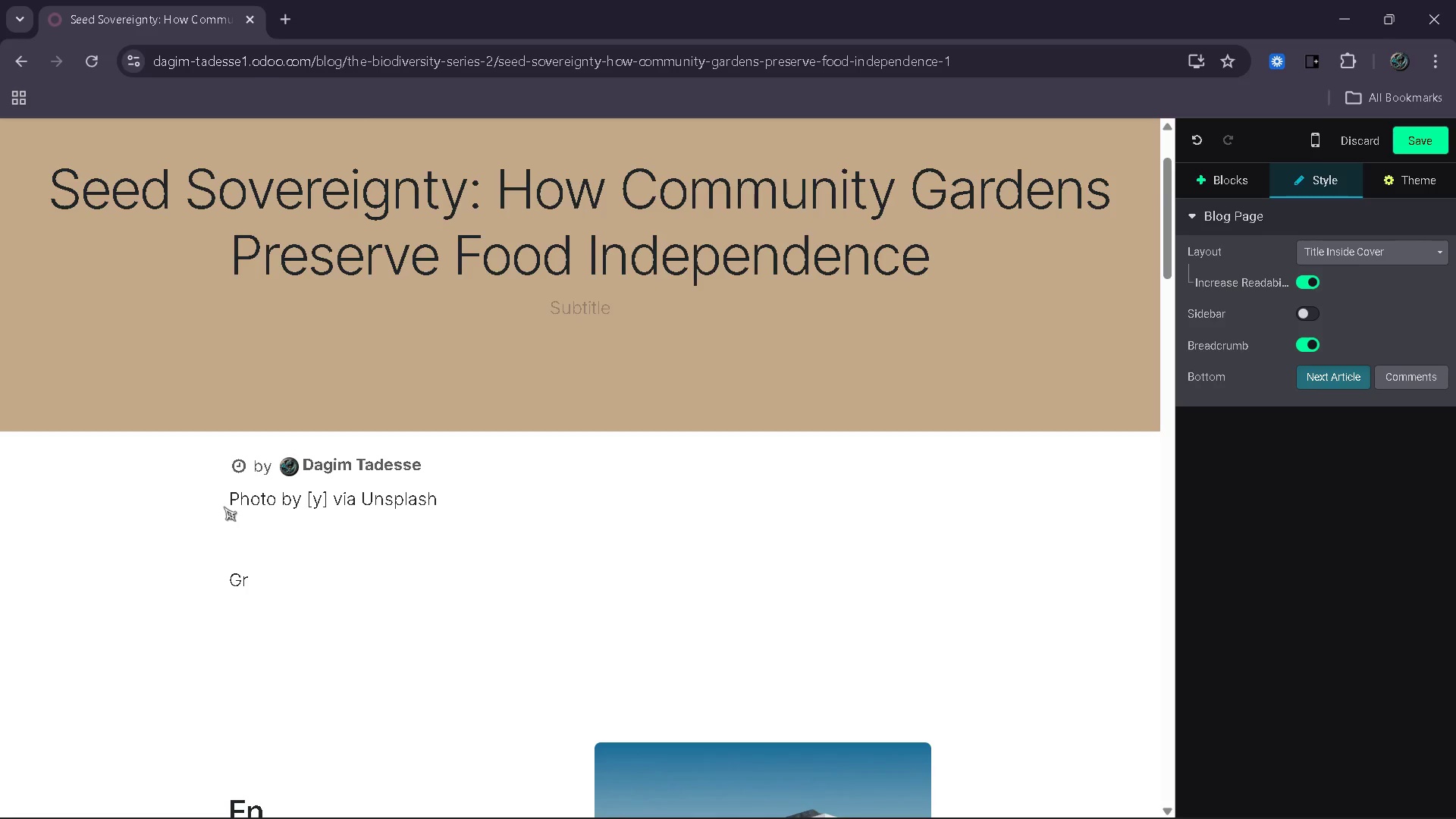 
left_click_drag(start_coordinate=[437, 491], to_coordinate=[228, 489])
 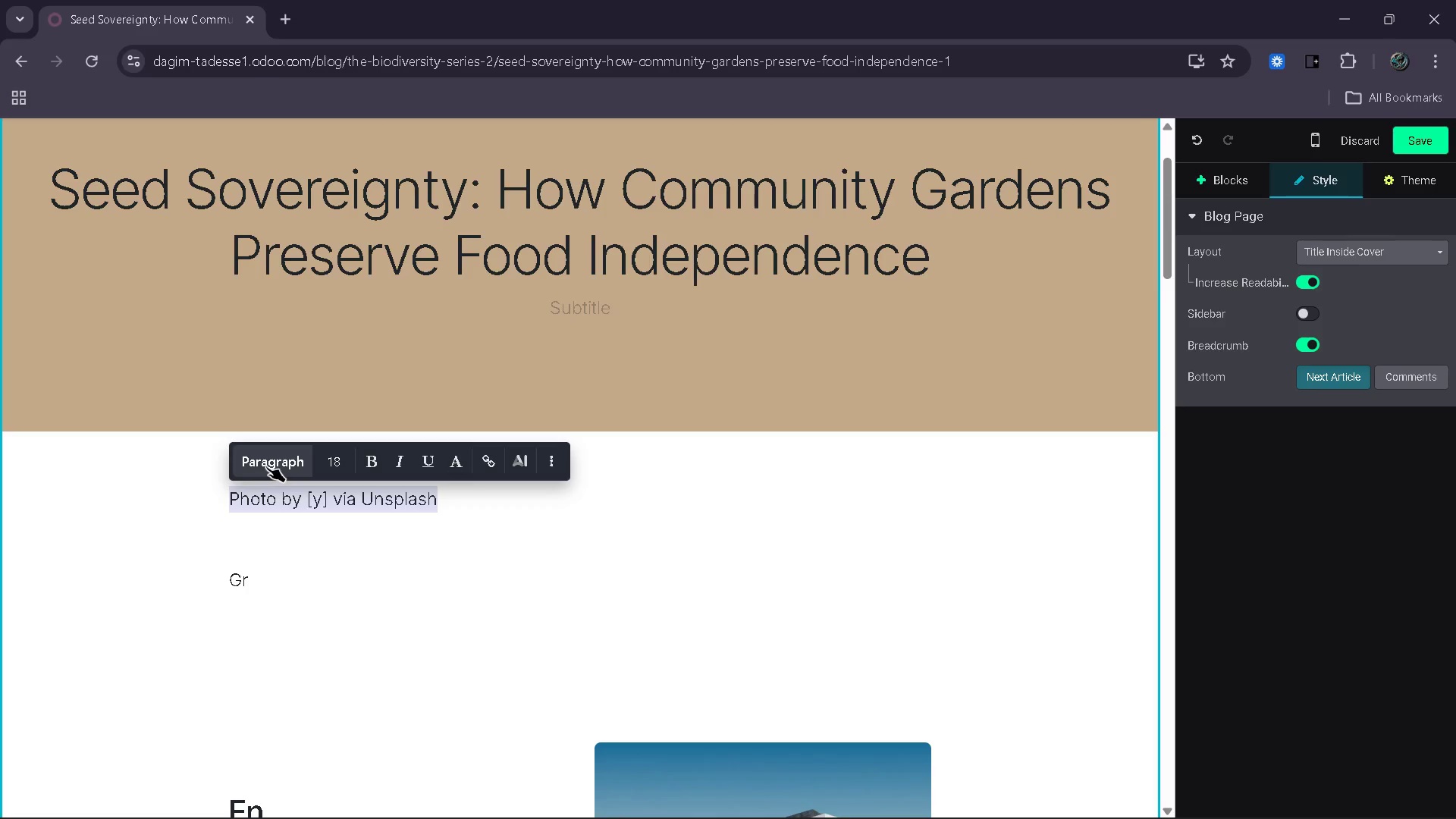 
left_click([266, 466])
 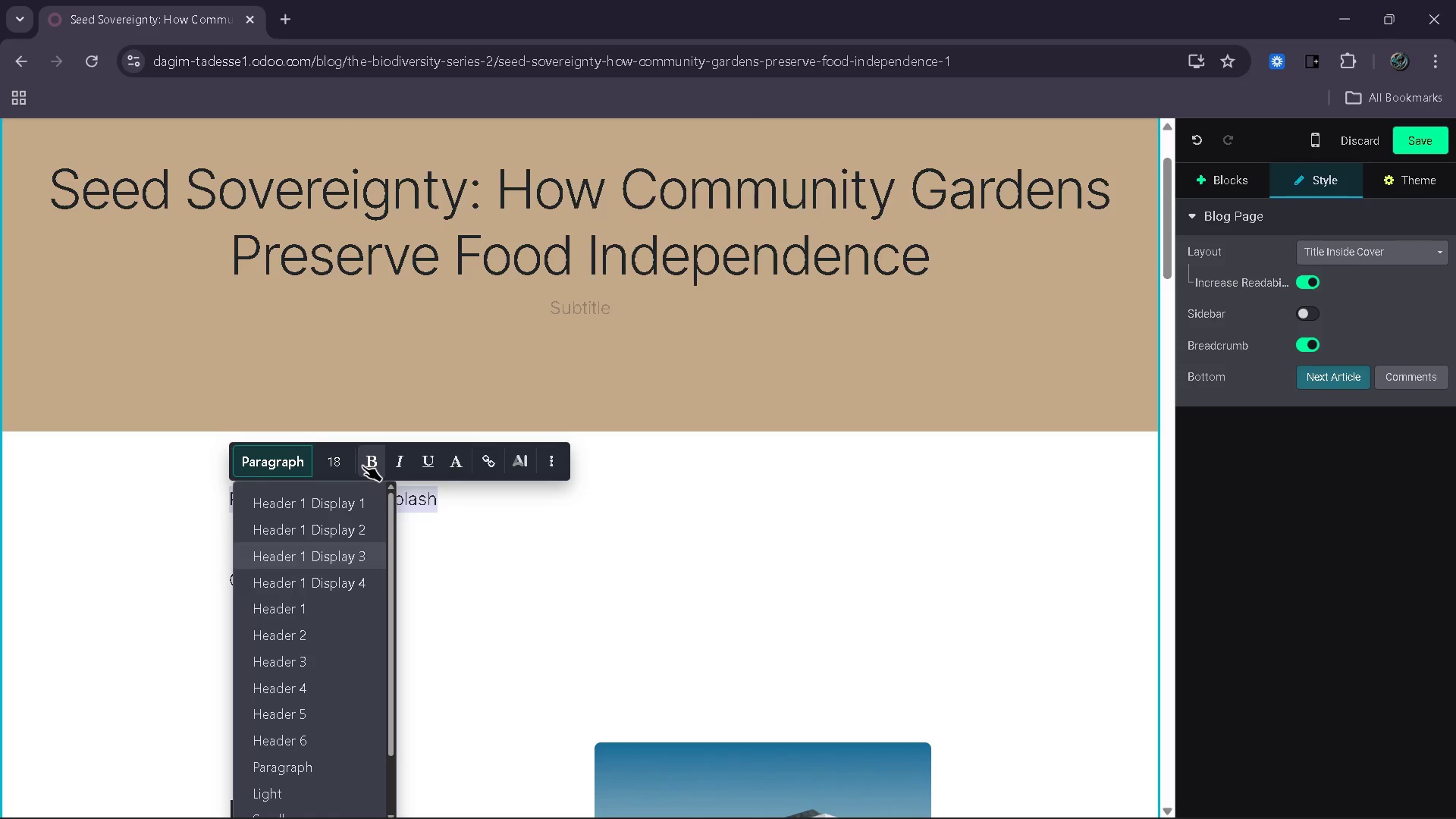 
left_click([339, 464])
 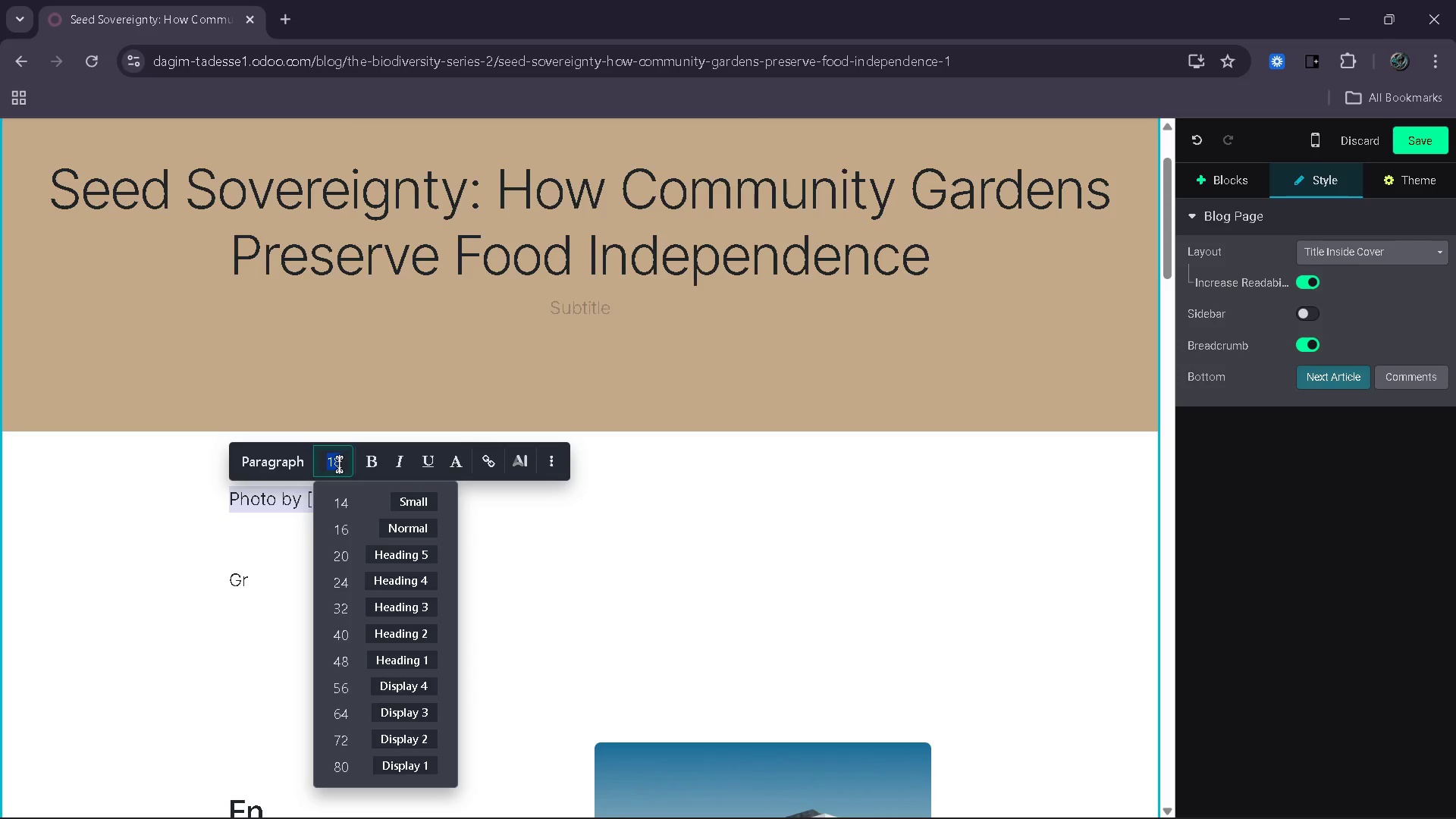 
type(14)
 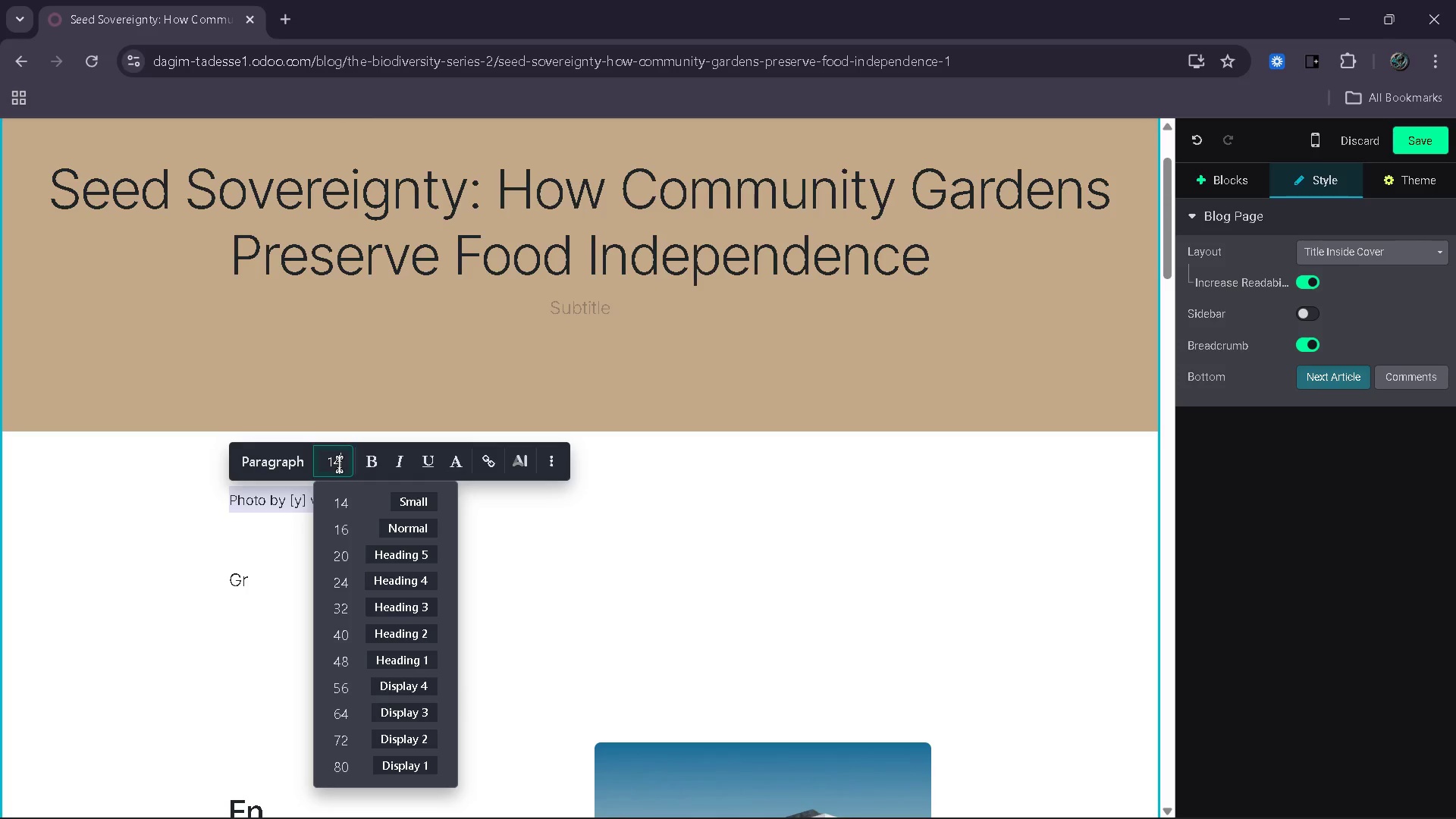 
wait(12.58)
 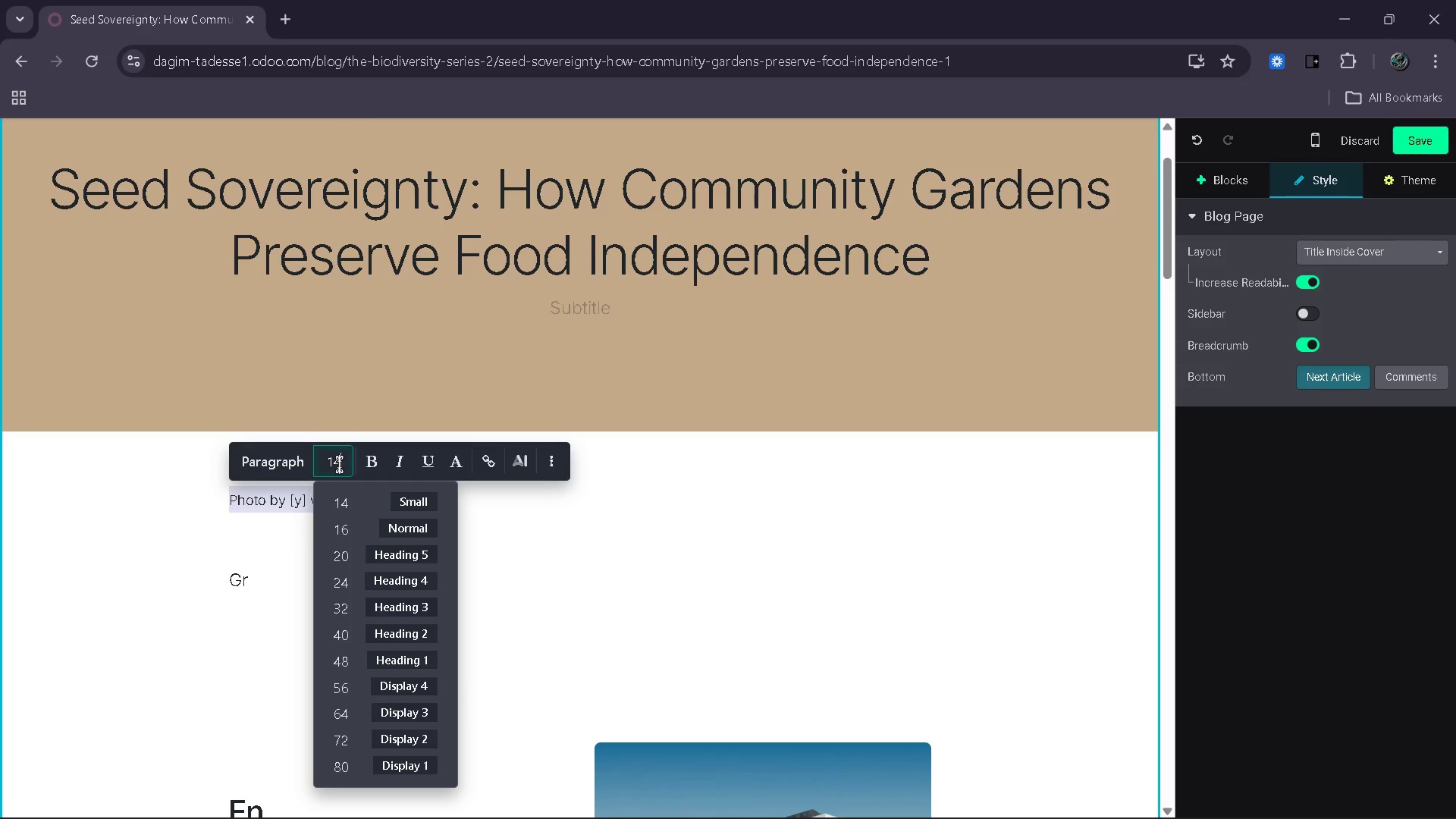 
left_click([477, 513])
 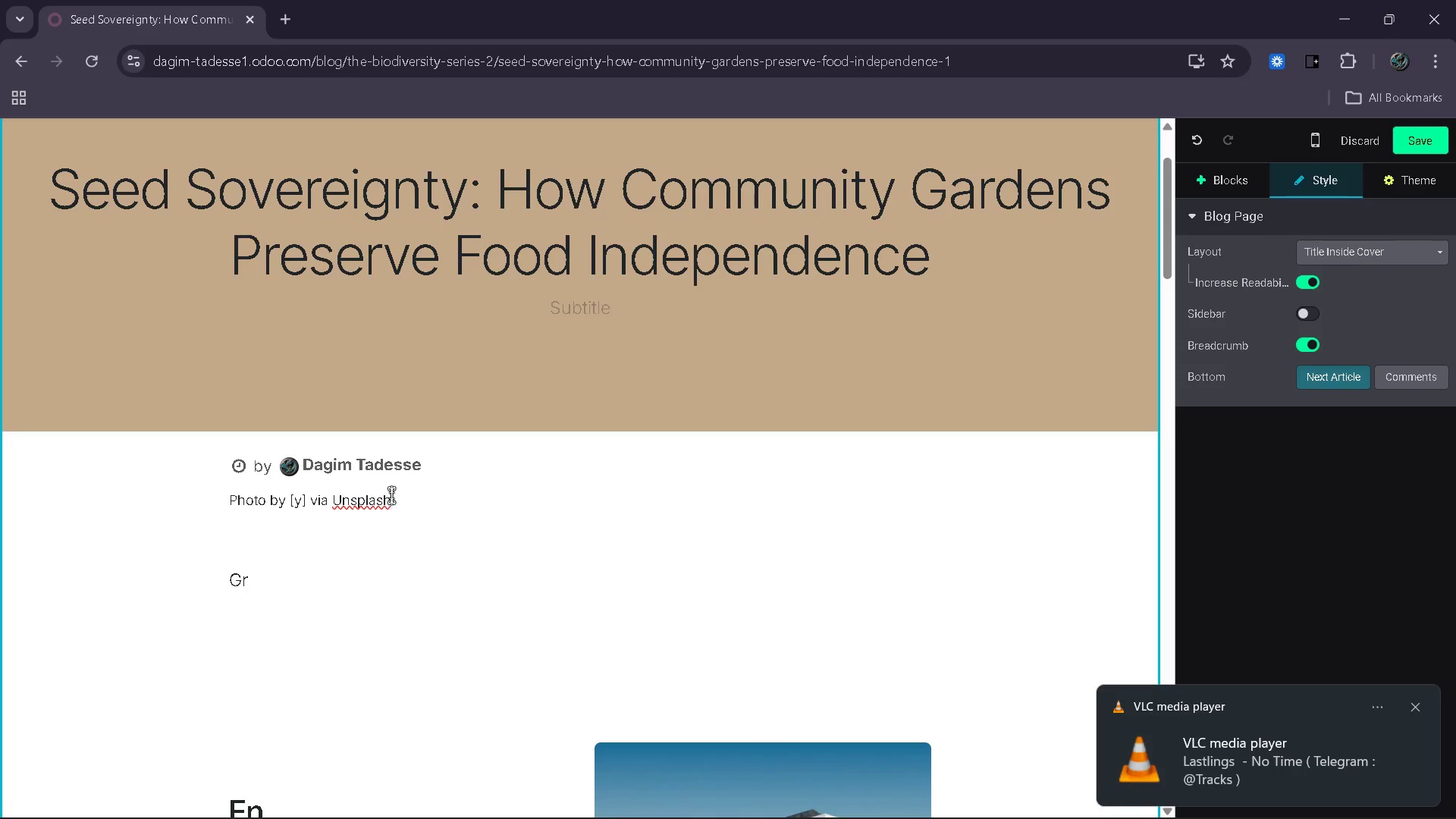 
left_click_drag(start_coordinate=[395, 499], to_coordinate=[232, 500])
 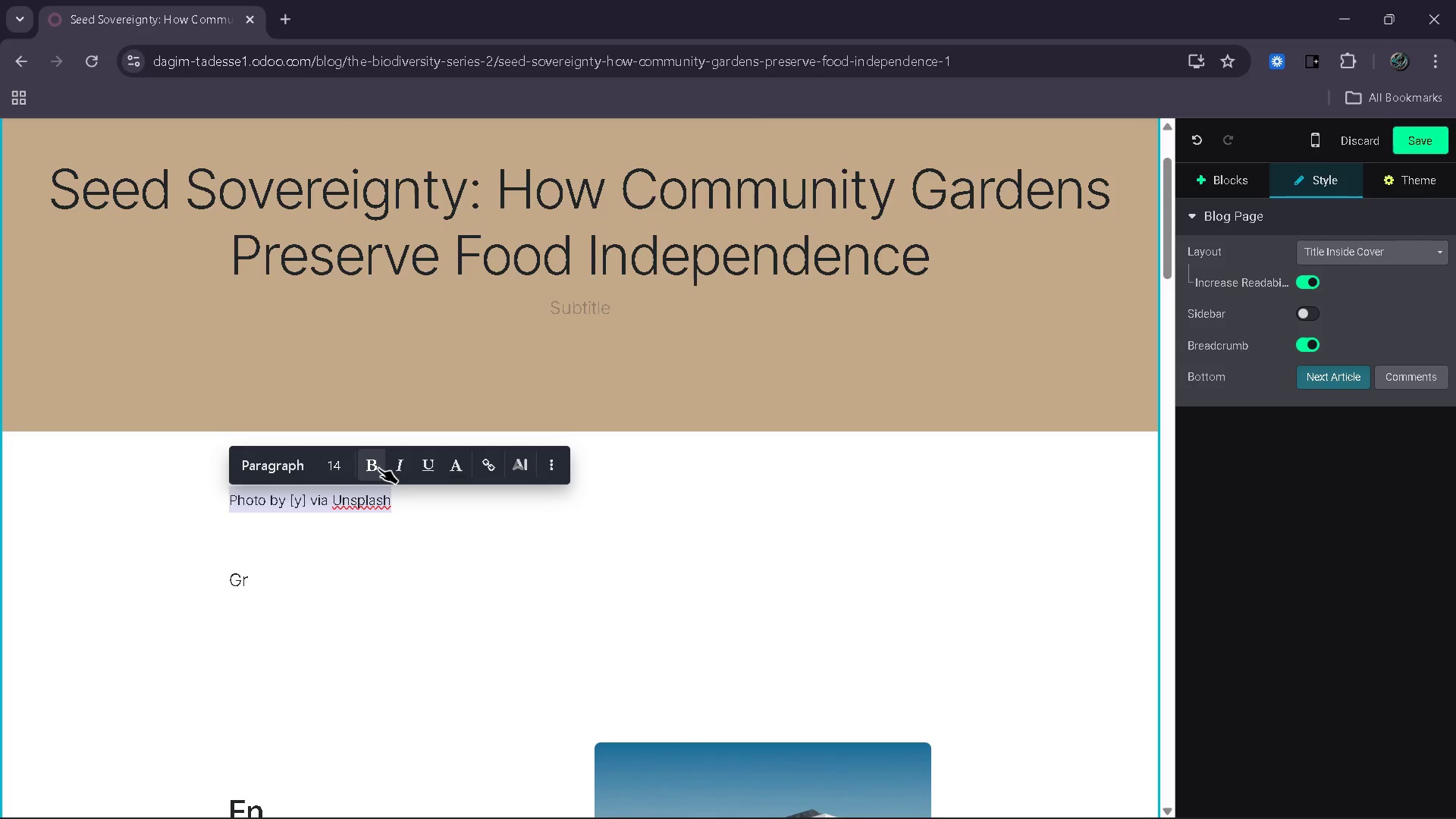 
left_click([375, 468])
 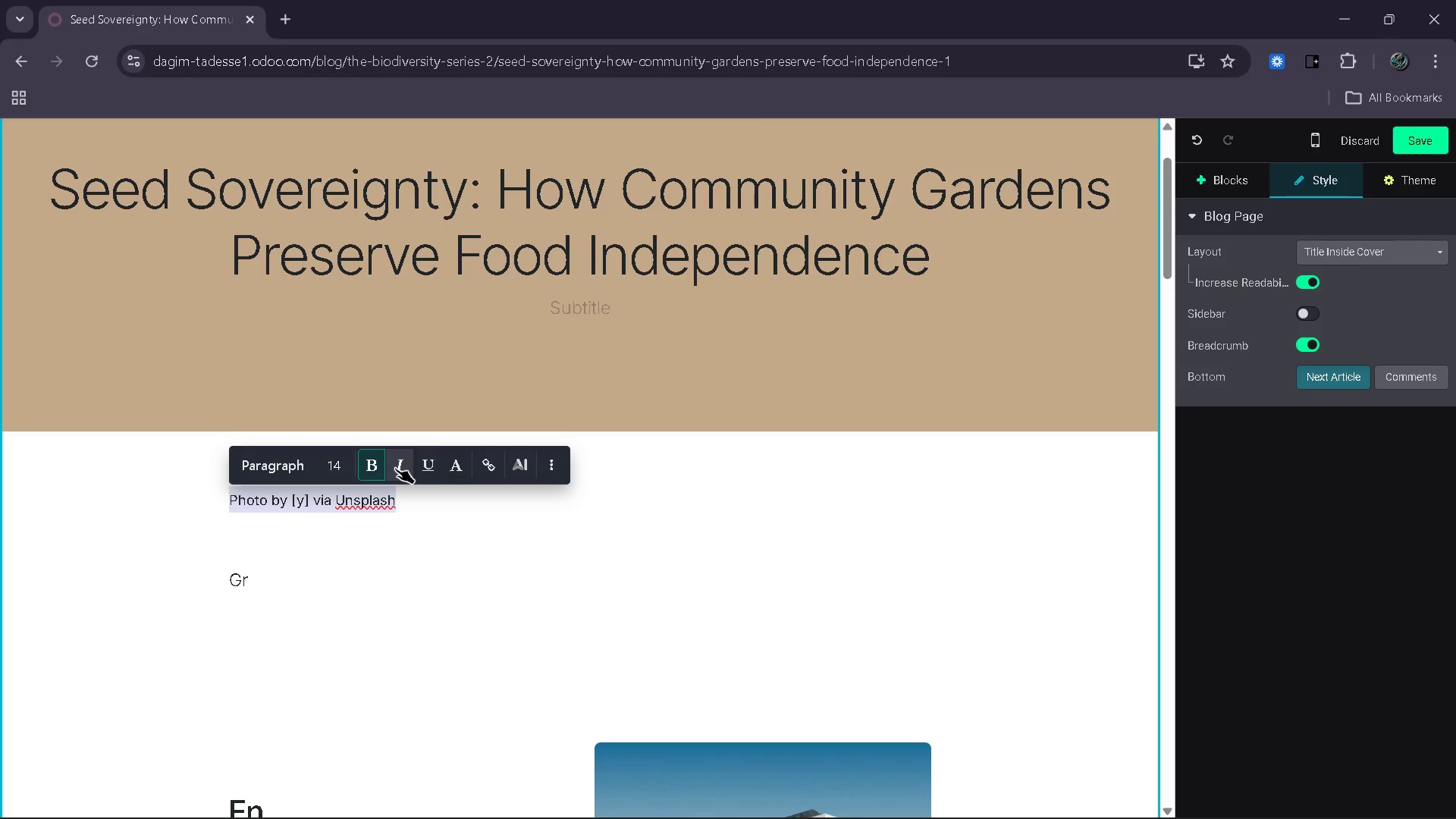 
left_click([395, 468])
 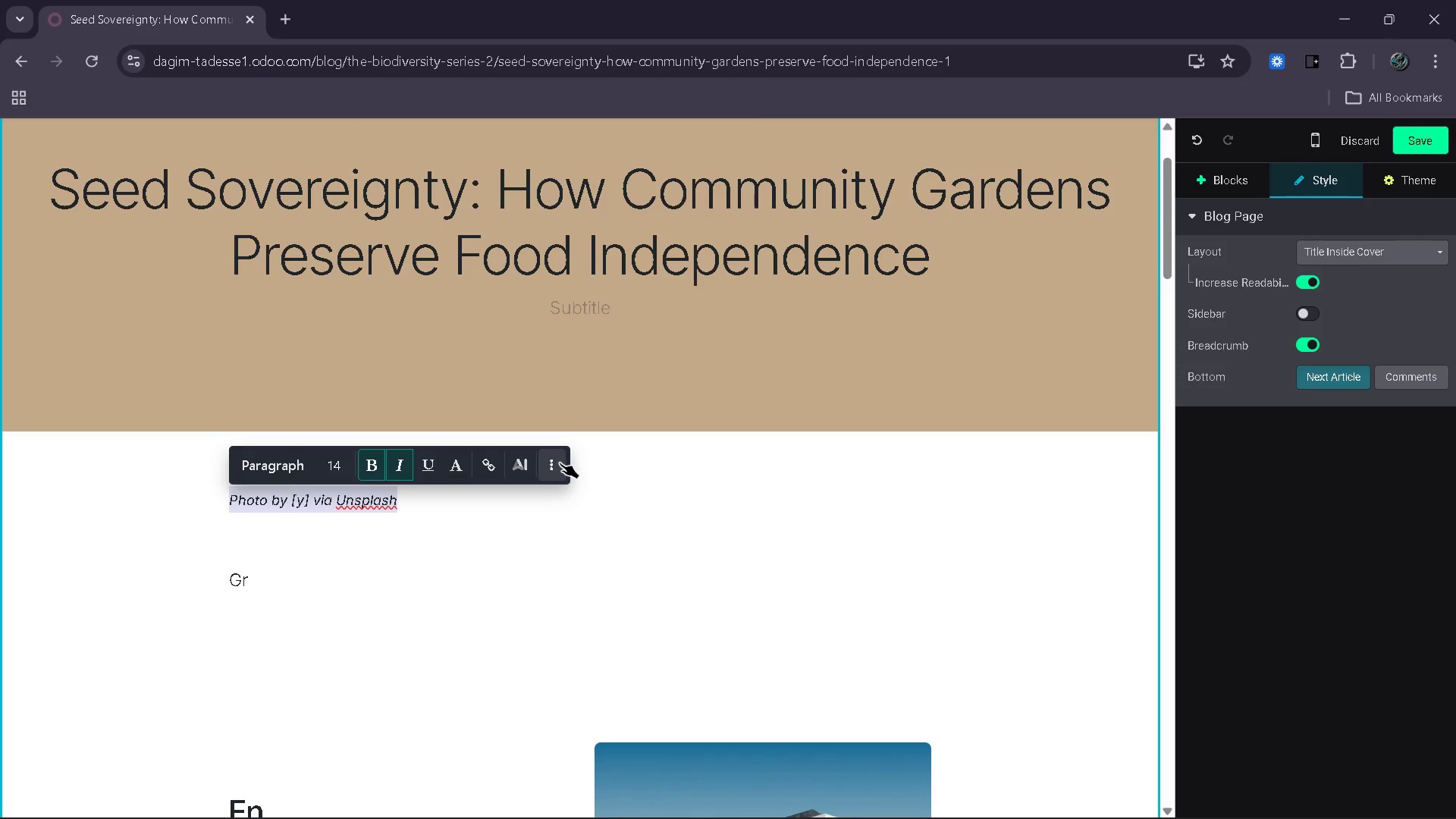 
left_click([560, 463])
 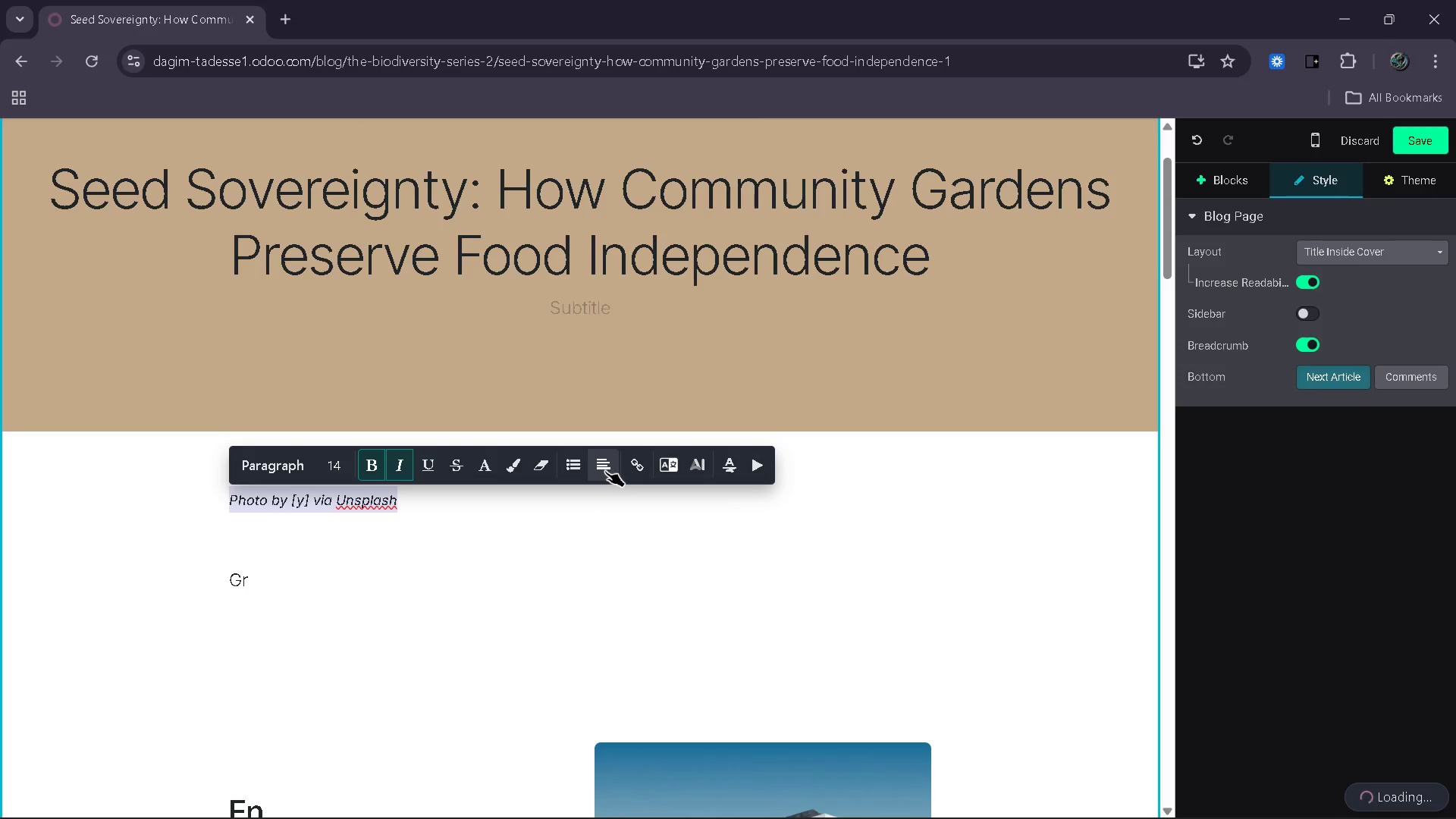 
left_click([606, 471])
 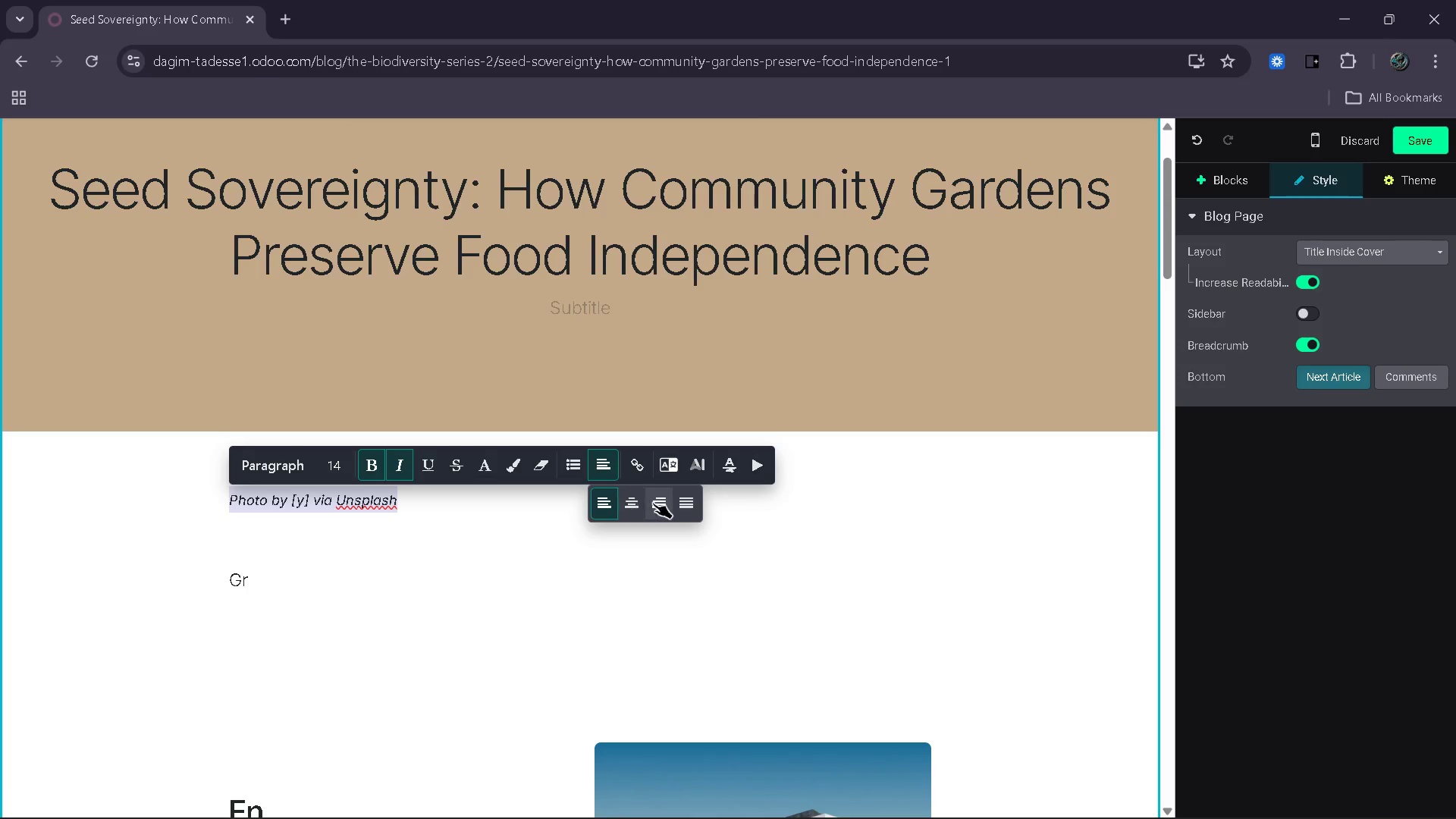 
left_click([654, 503])
 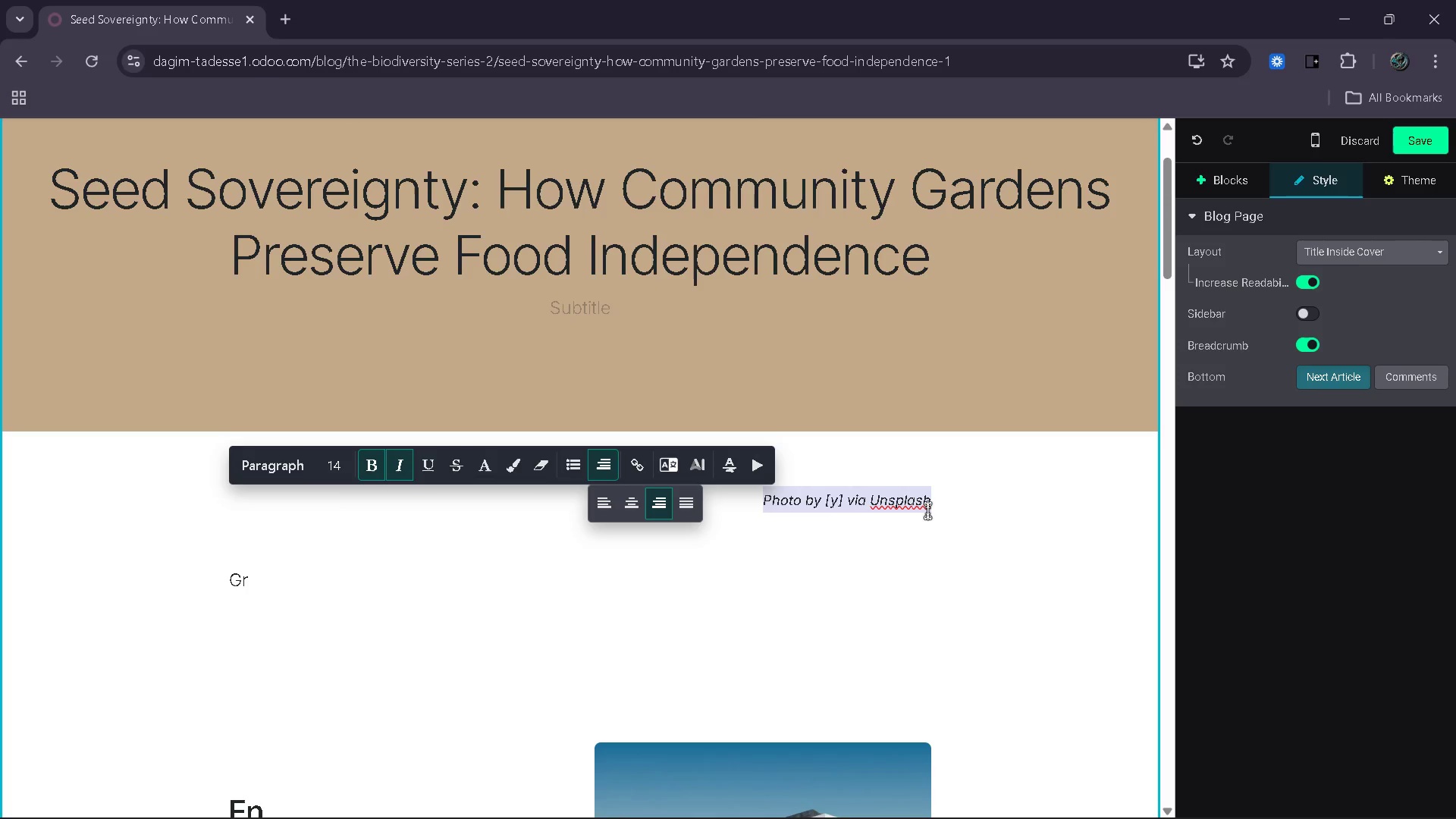 
left_click([959, 510])
 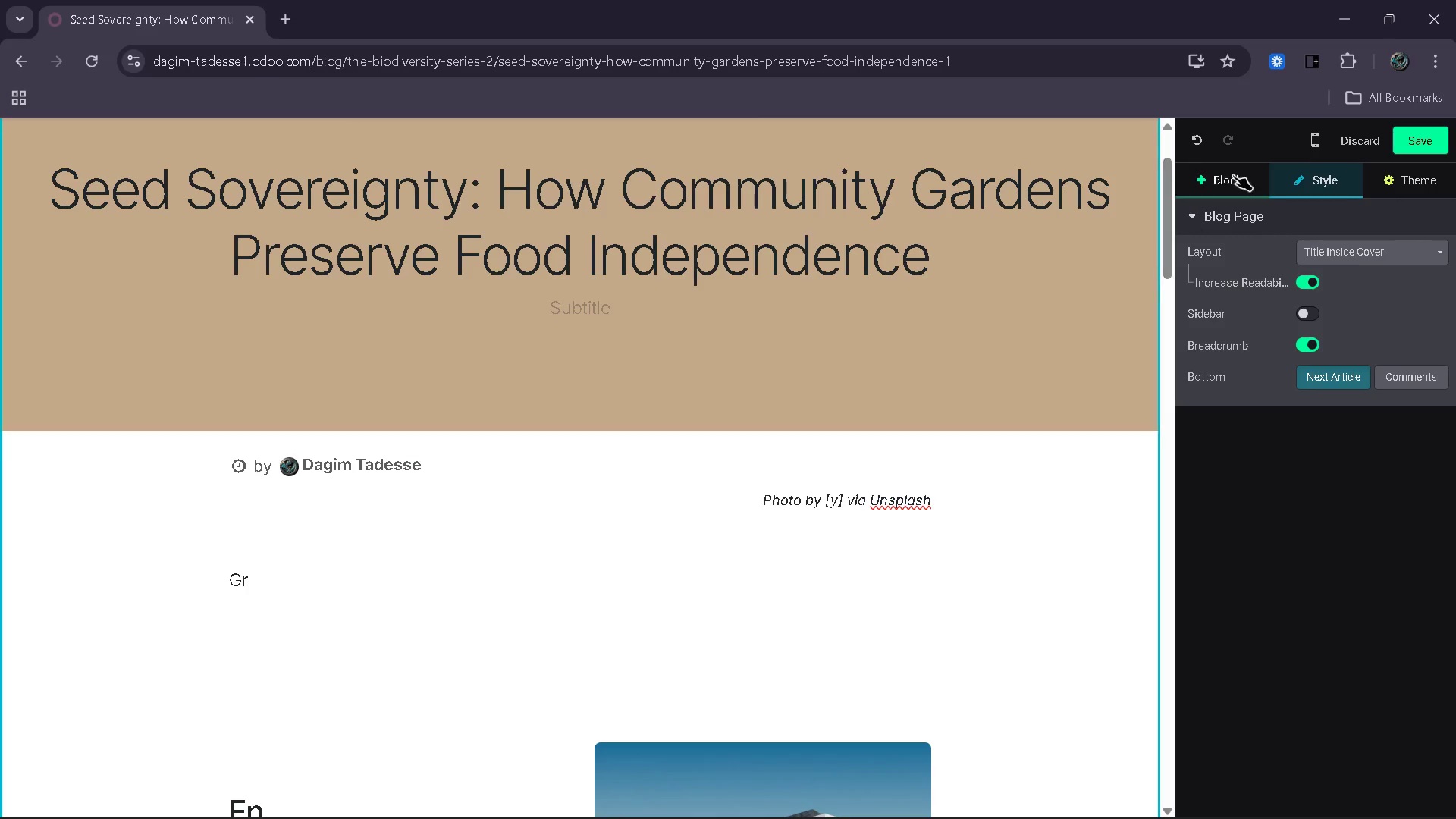 
left_click([1385, 179])
 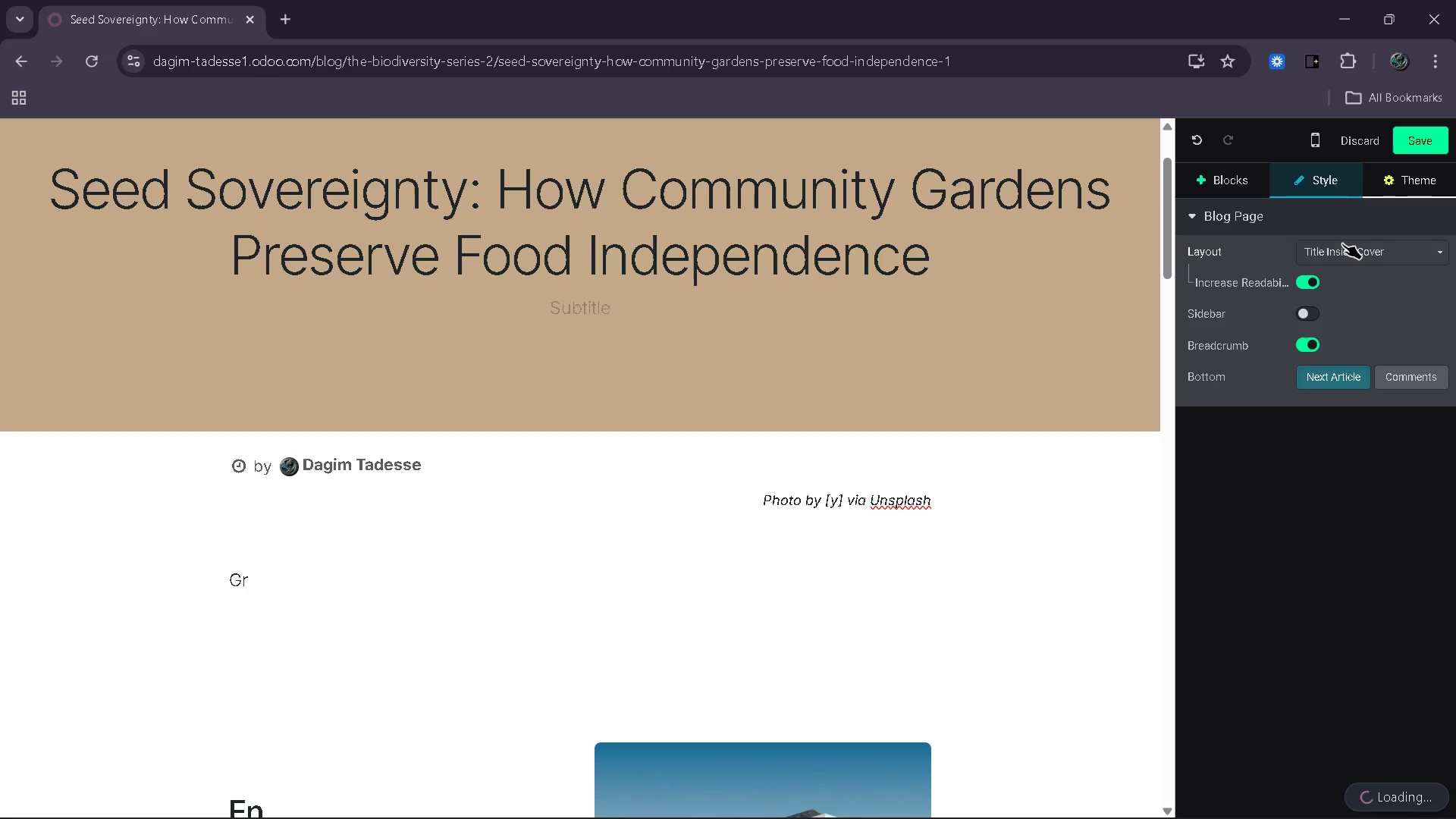 
wait(20.61)
 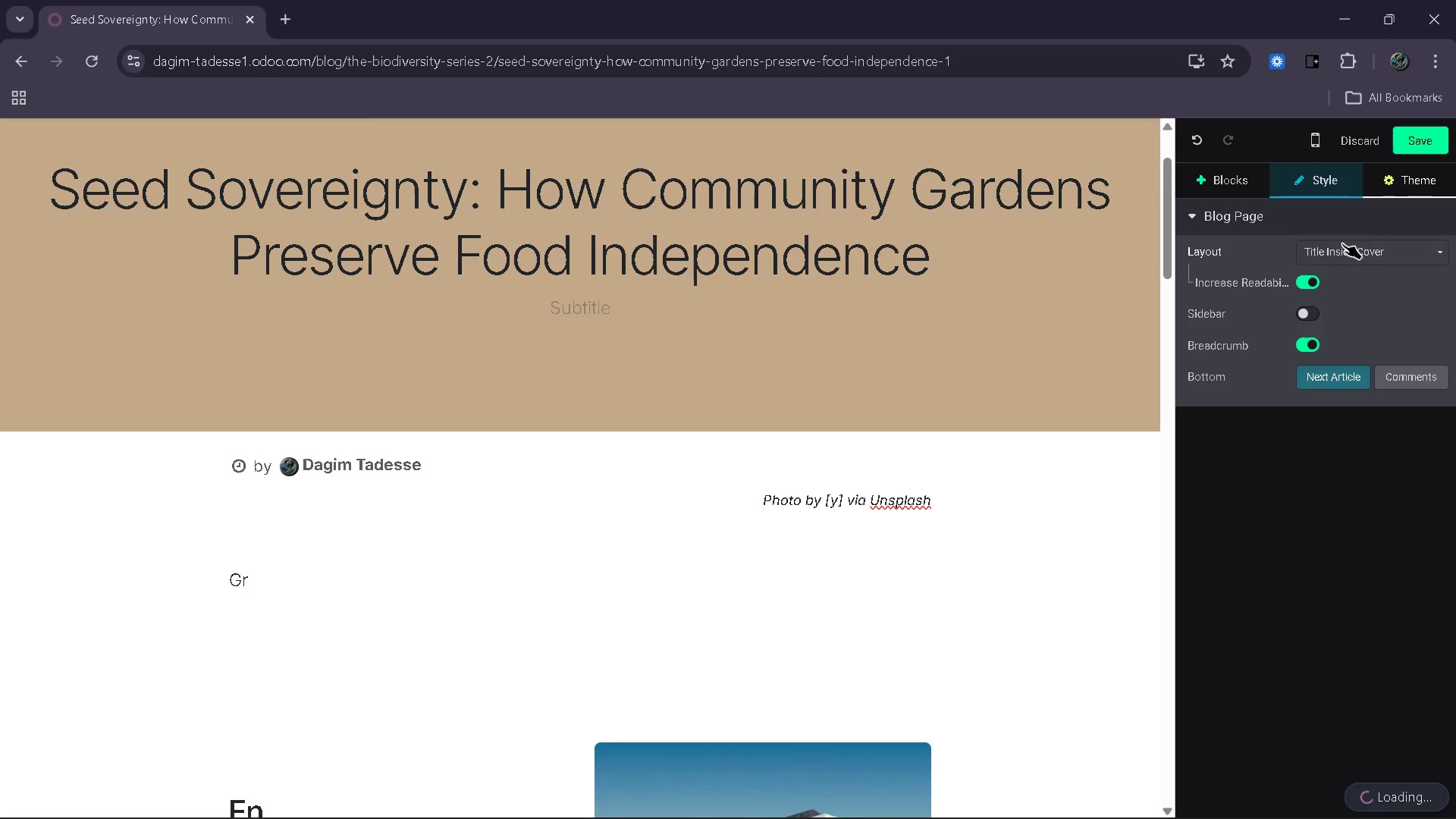 
left_click([1395, 184])
 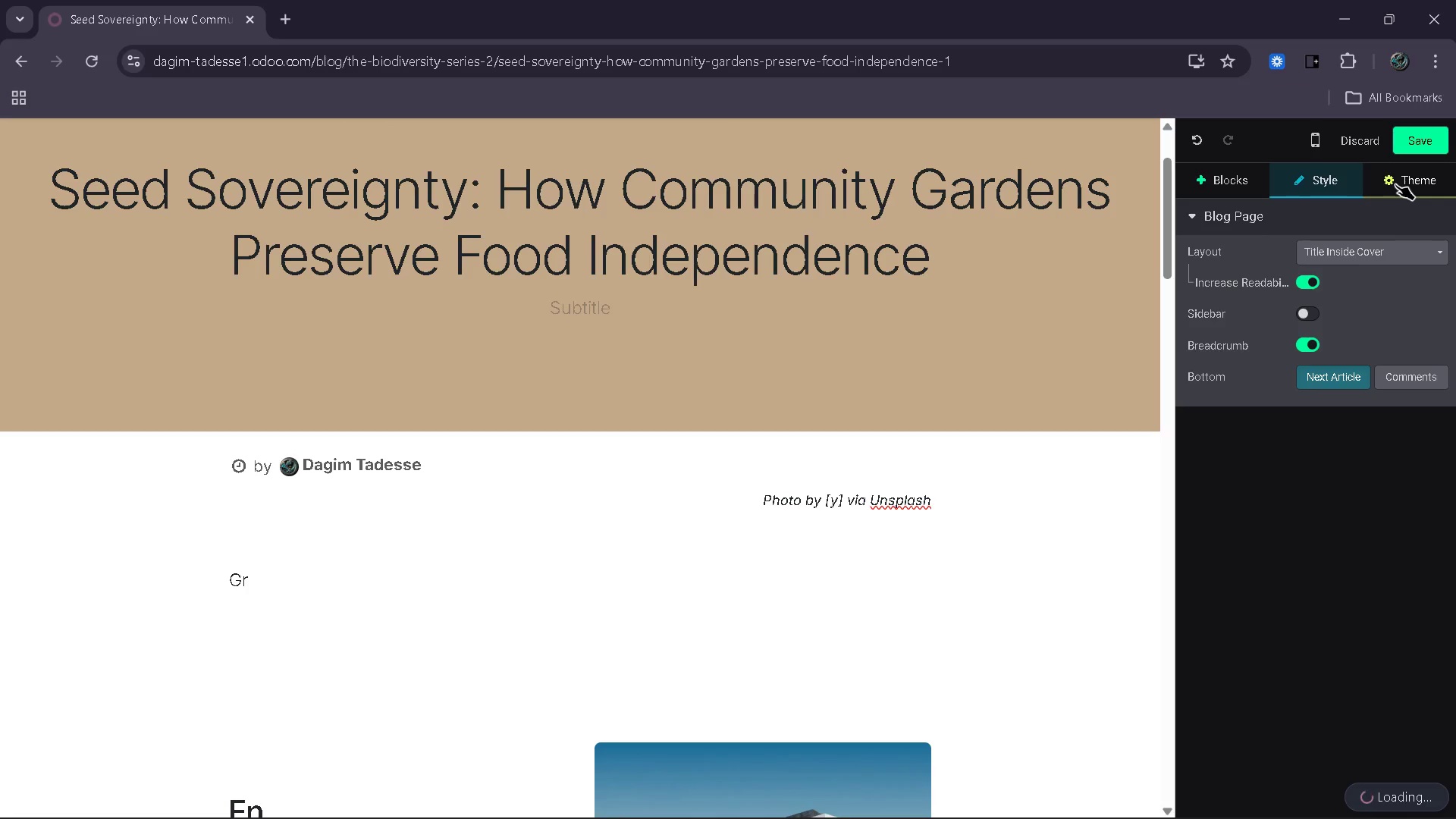 
double_click([1395, 184])
 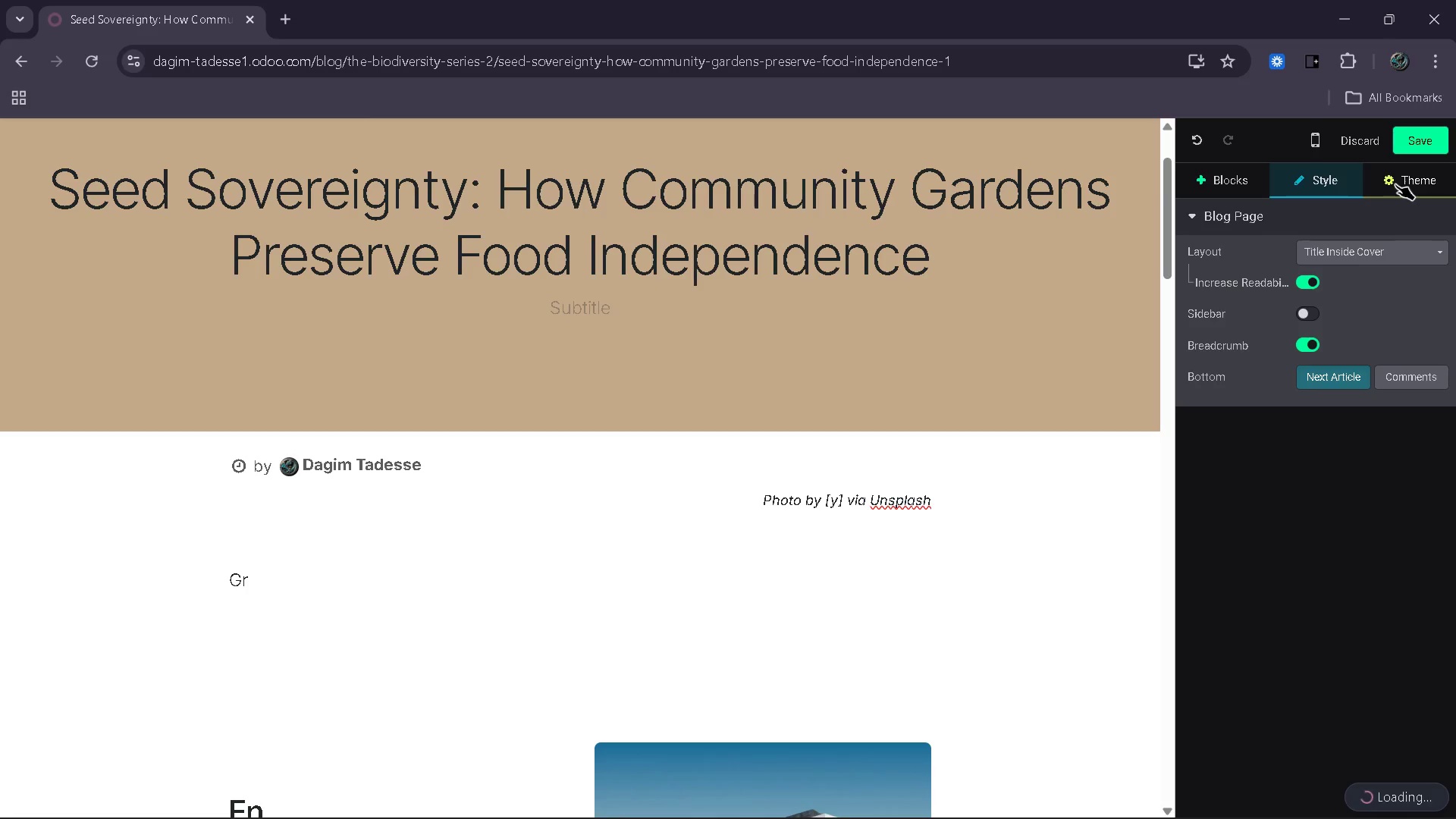 
left_click([1396, 170])
 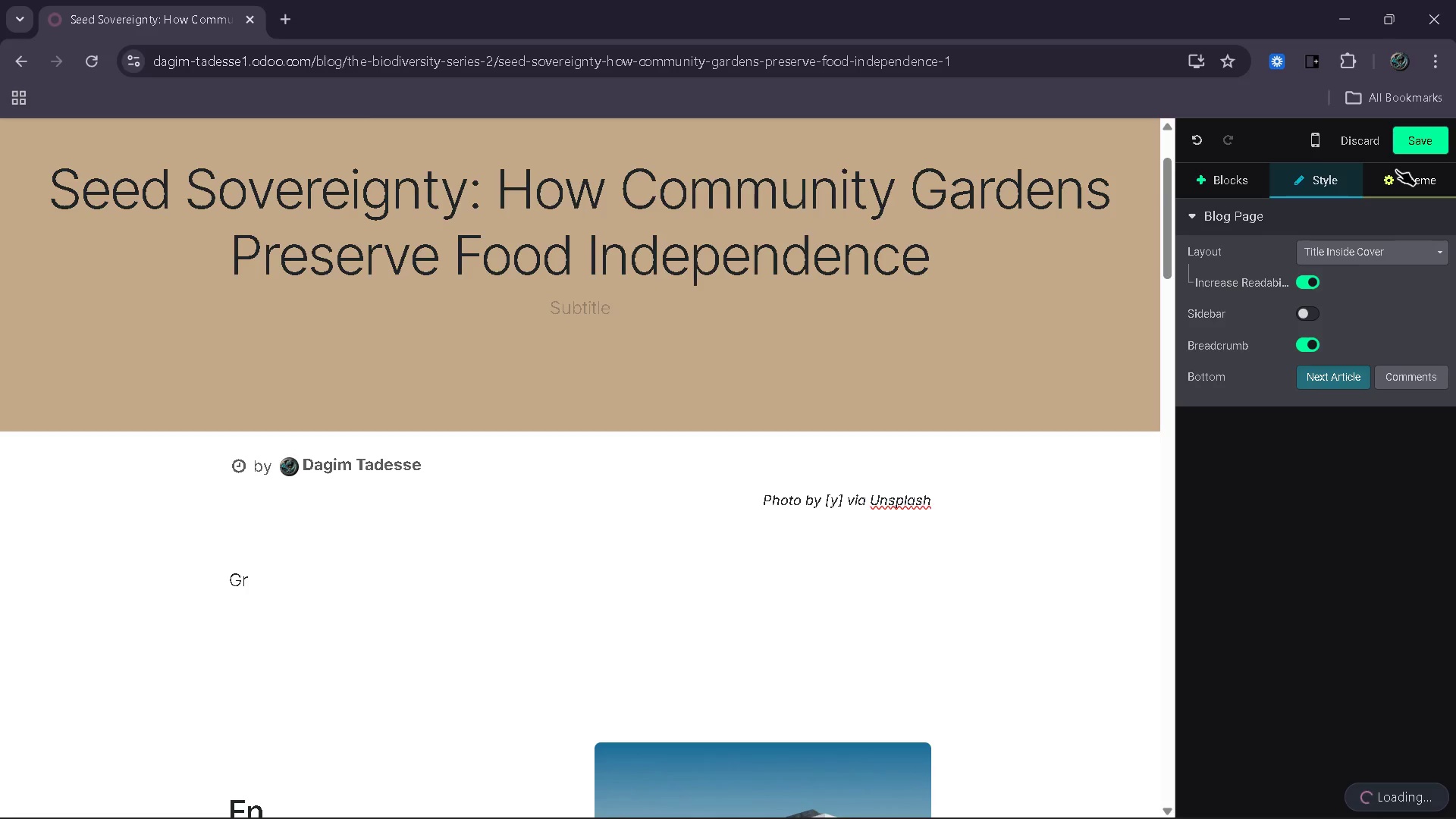 
left_click([1396, 170])
 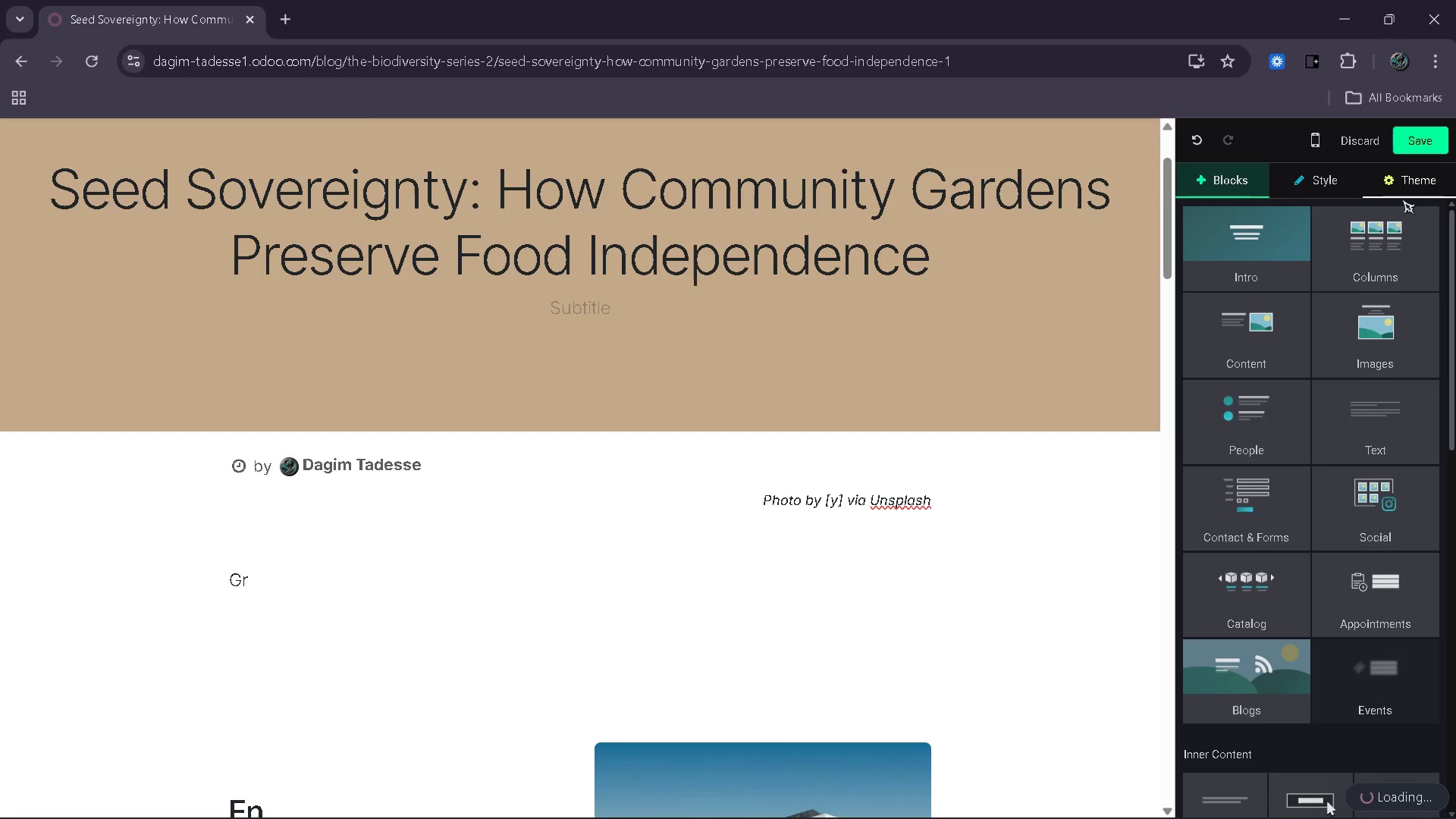 
left_click([1025, 621])
 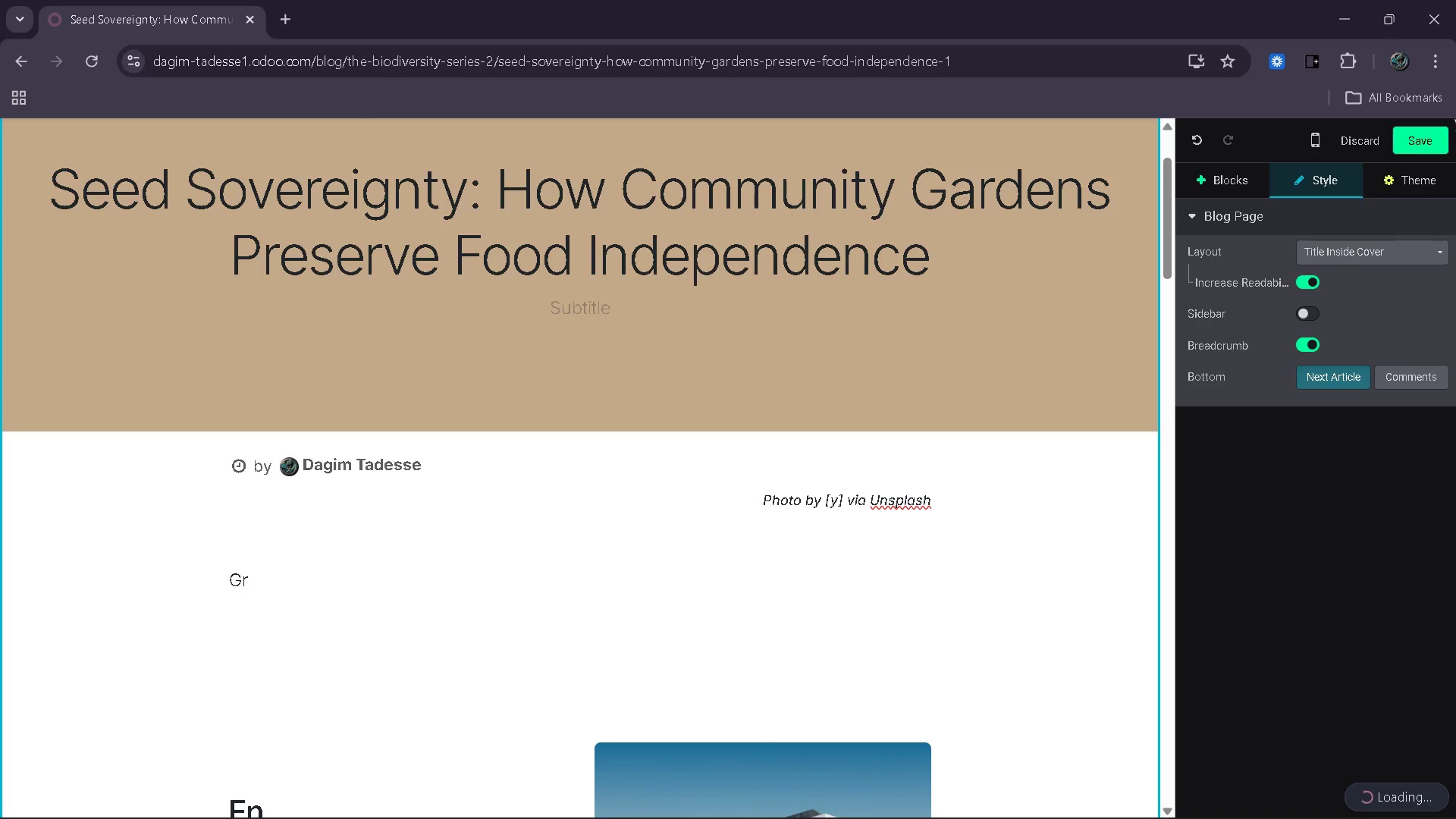 
left_click([1397, 168])
 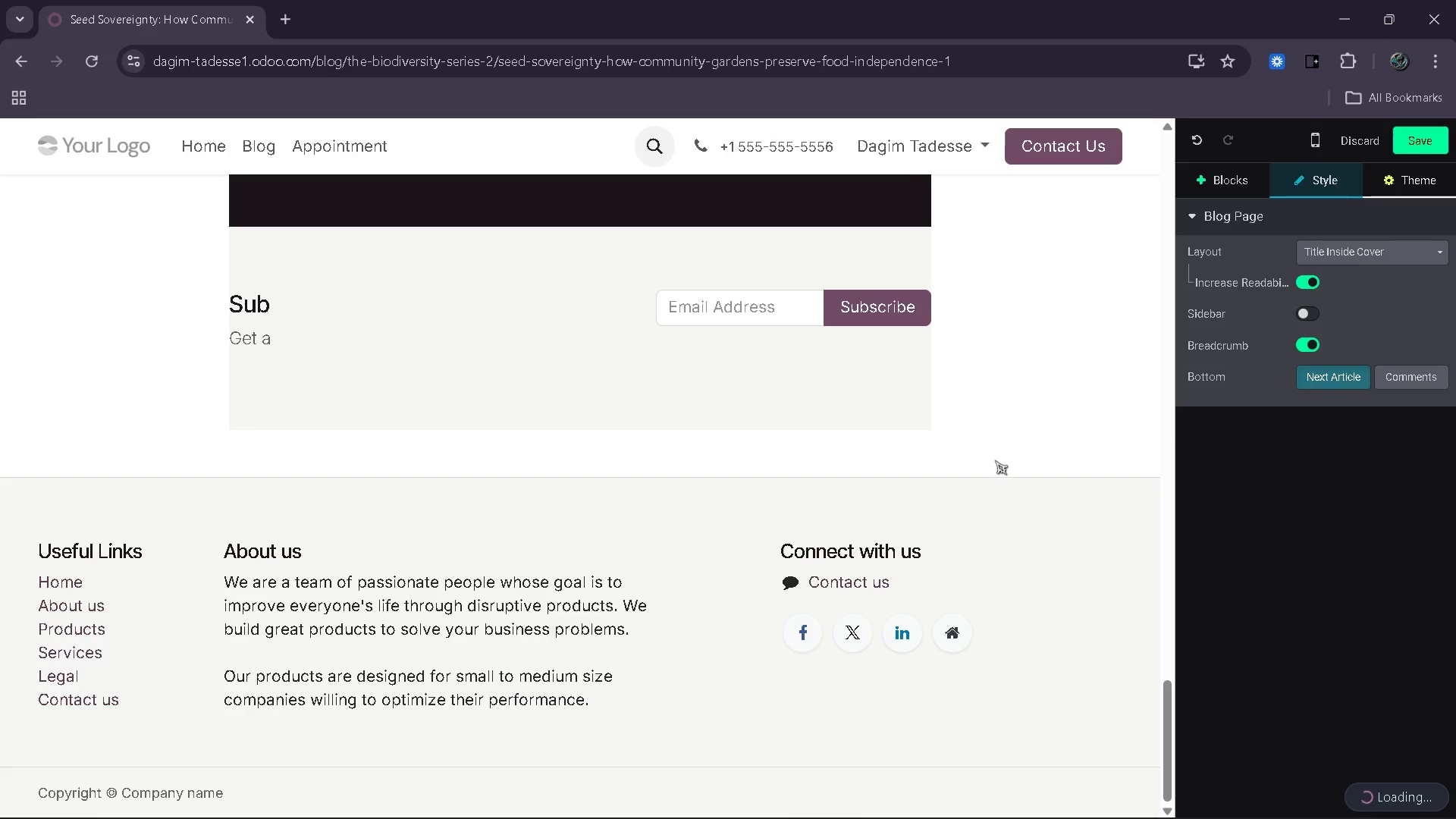 
wait(10.84)
 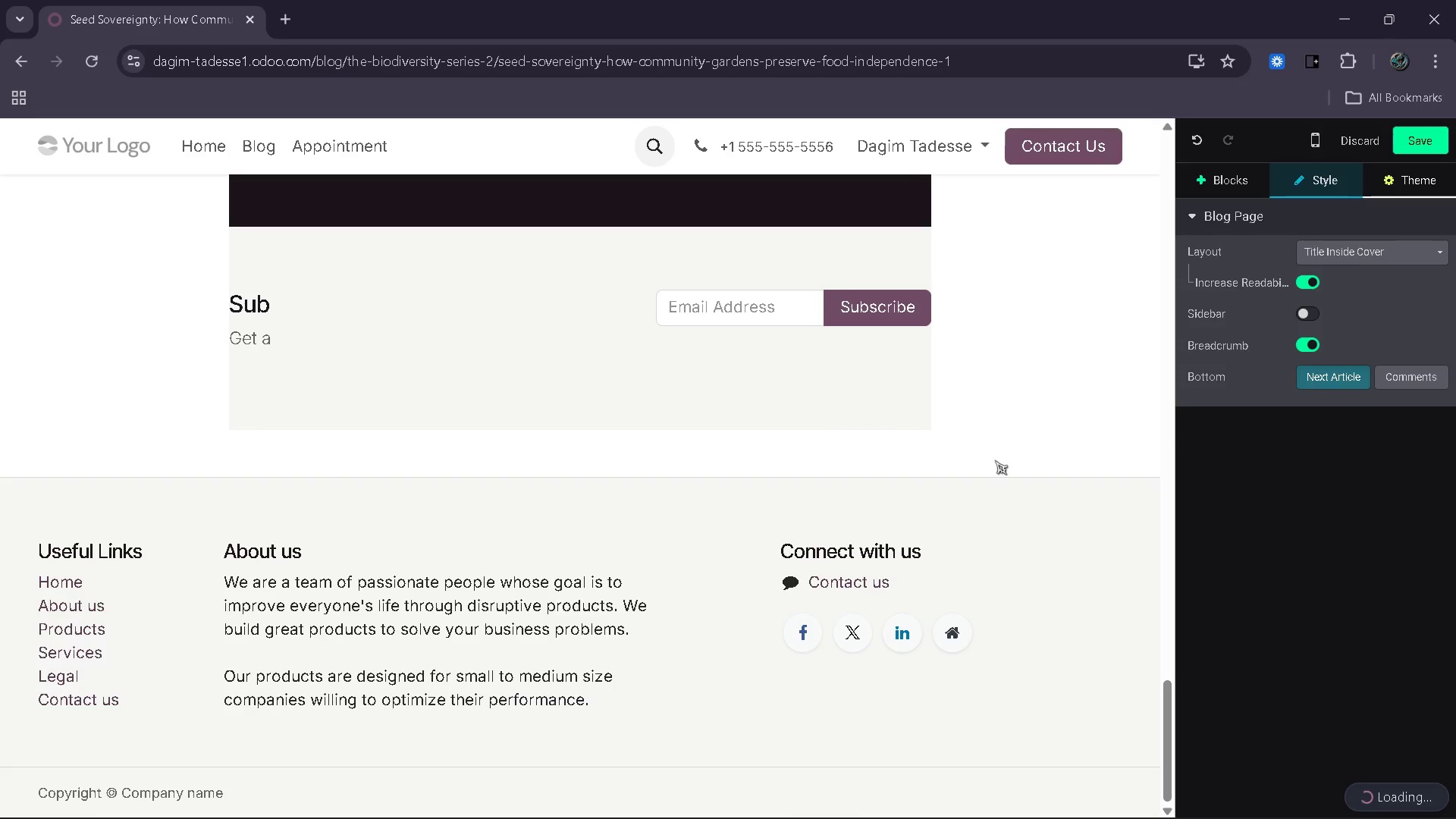 
left_click([581, 582])
 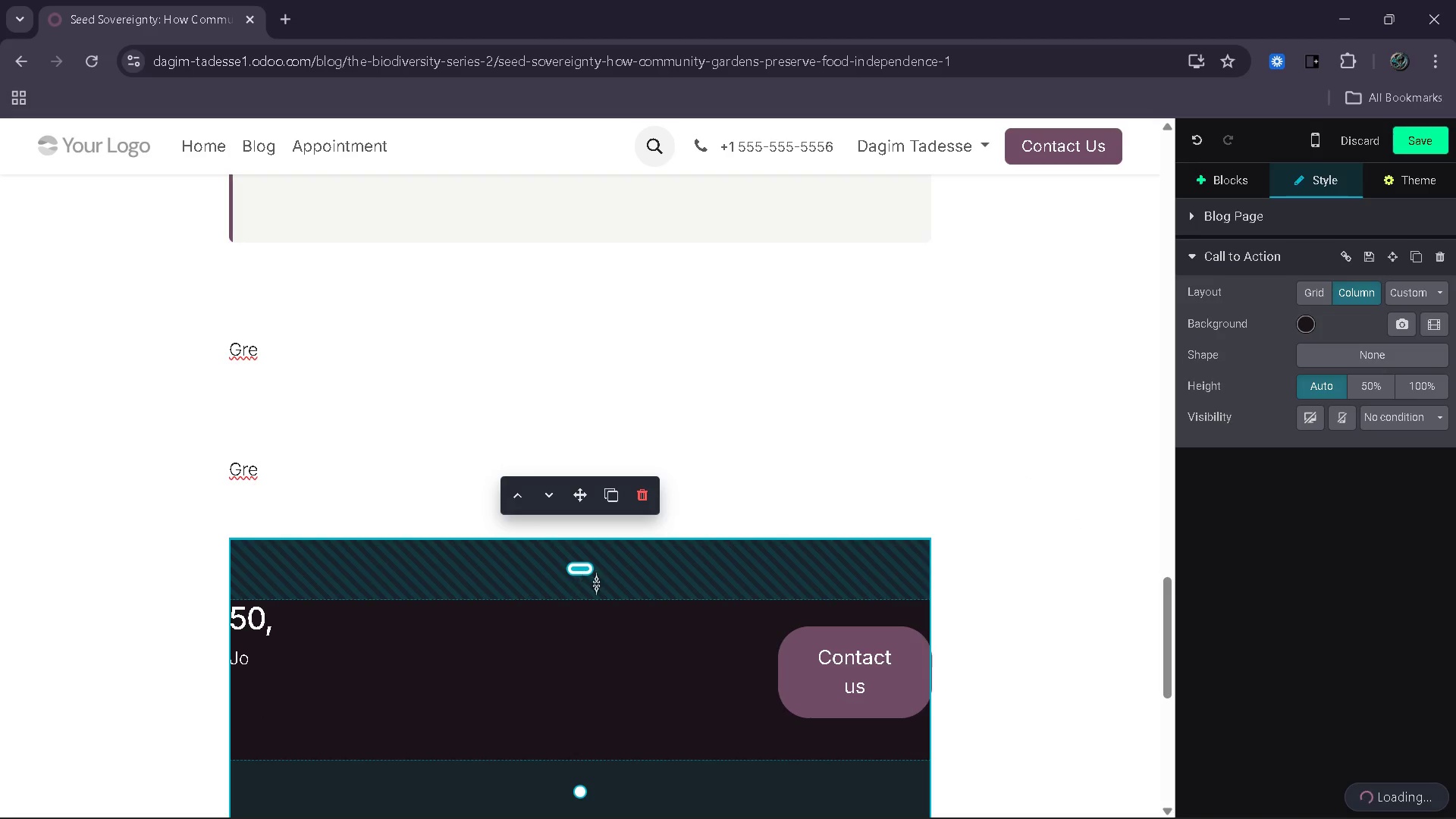 
left_click_drag(start_coordinate=[600, 583], to_coordinate=[626, 547])
 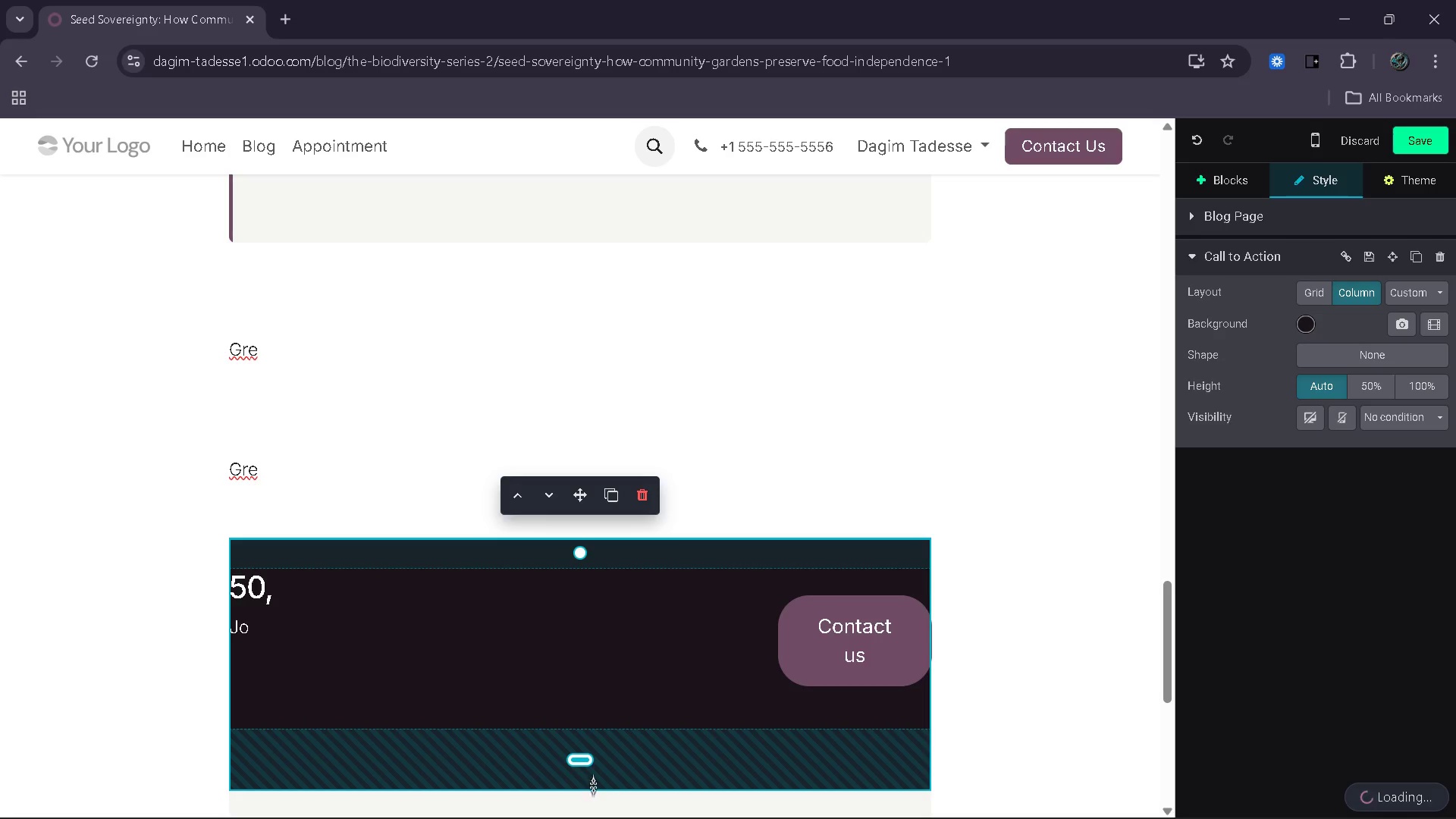 
left_click_drag(start_coordinate=[595, 783], to_coordinate=[613, 743])
 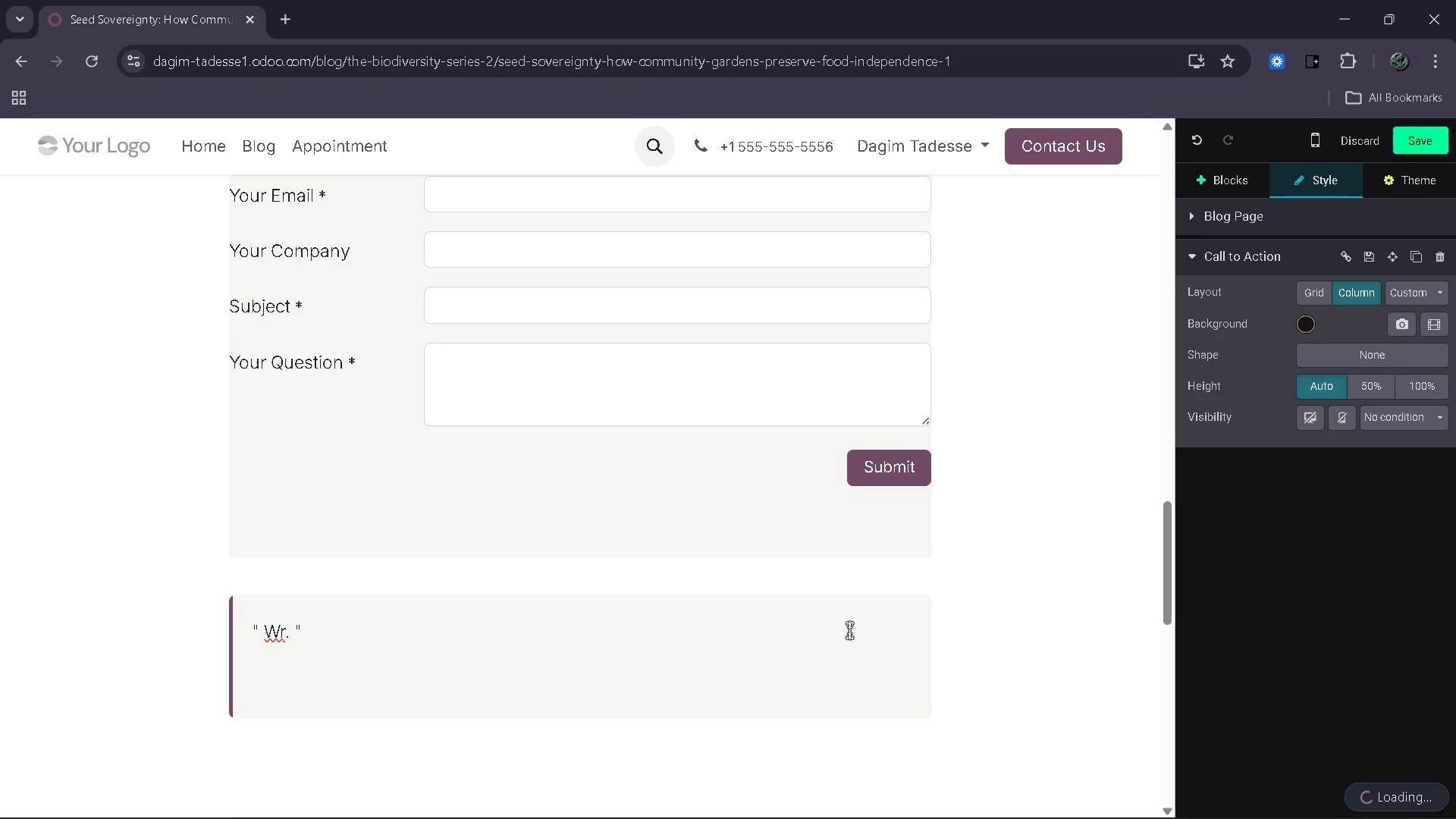 
wait(7.08)
 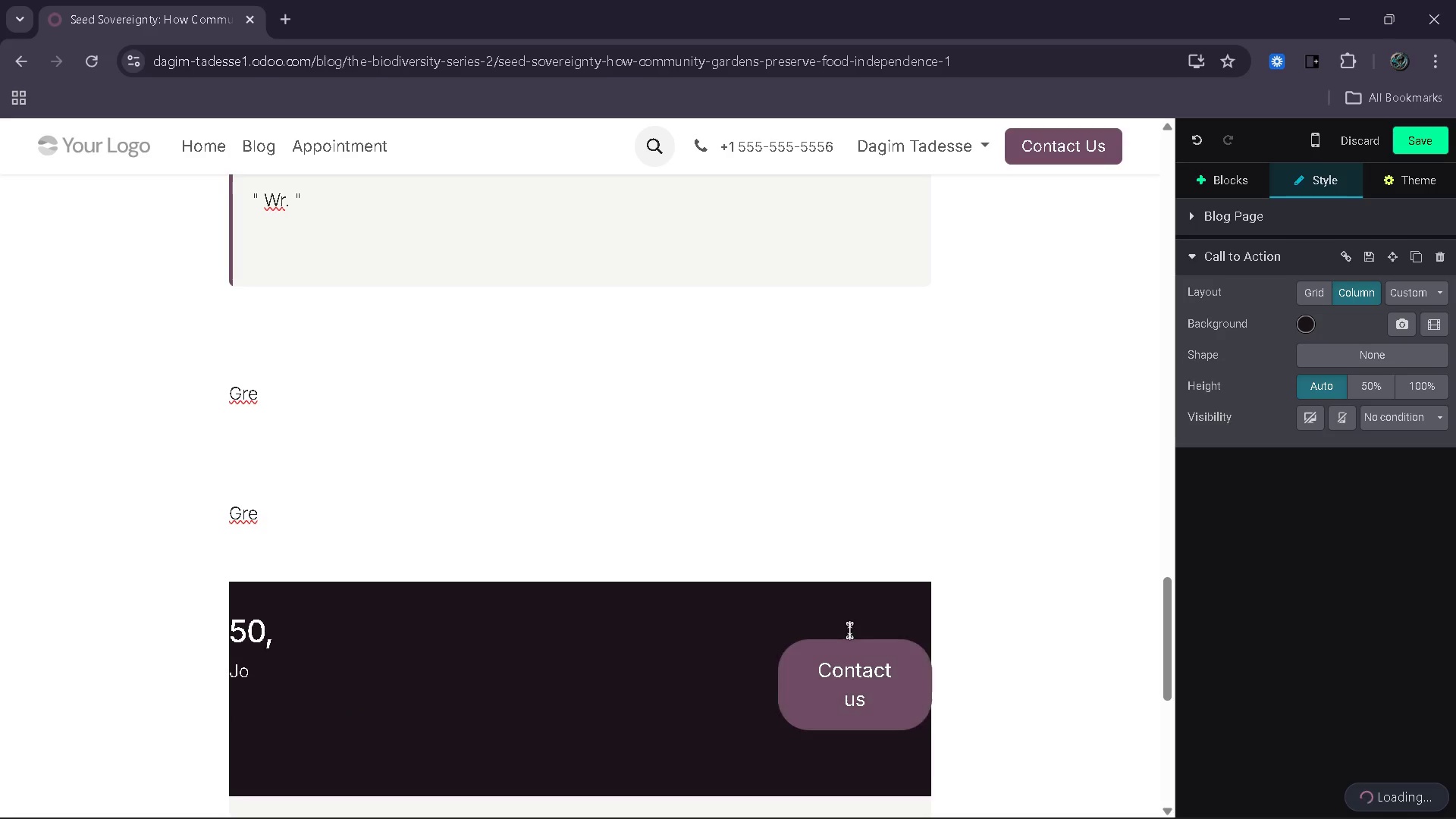 
left_click([761, 579])
 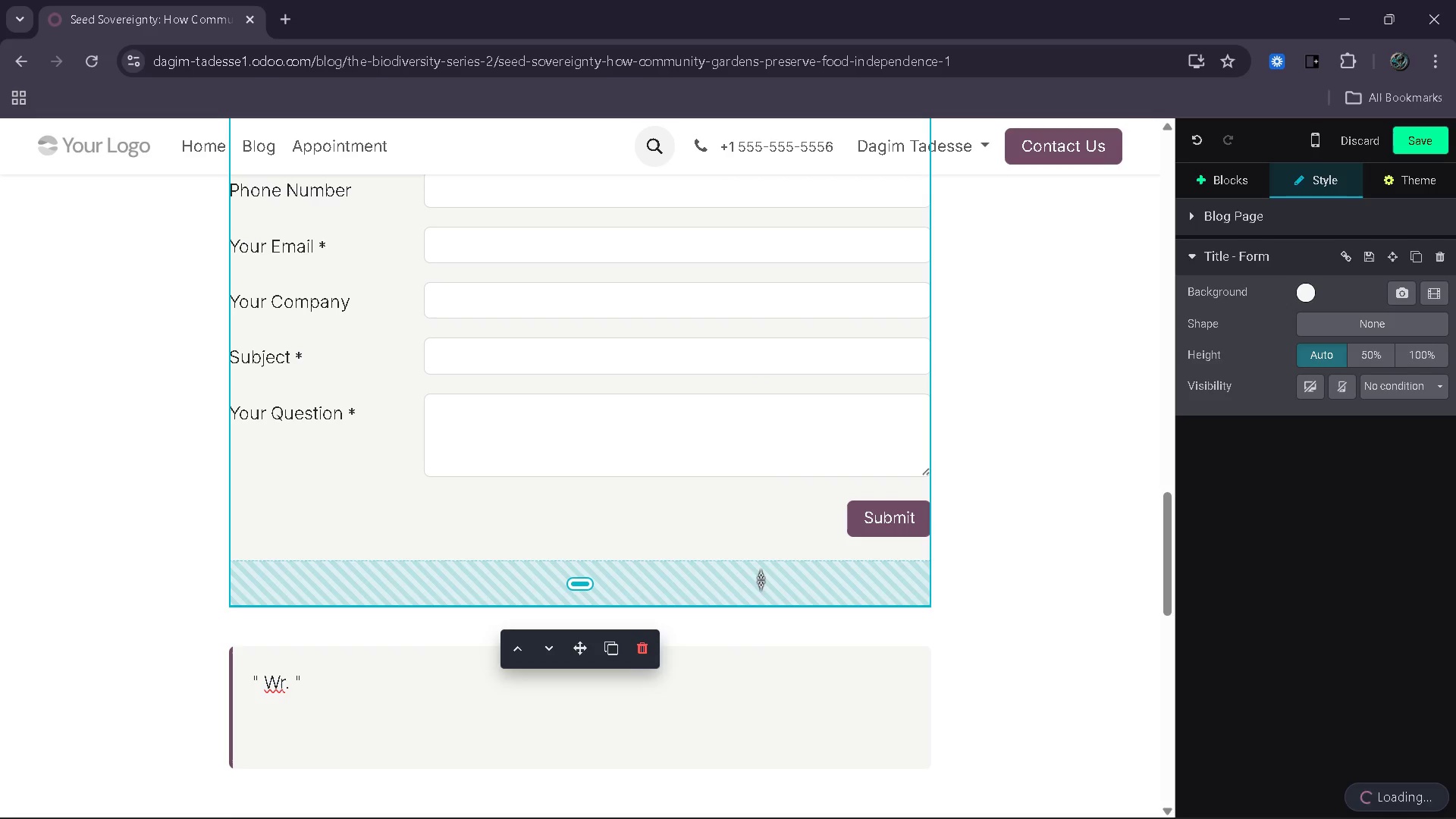 
left_click_drag(start_coordinate=[756, 592], to_coordinate=[756, 564])
 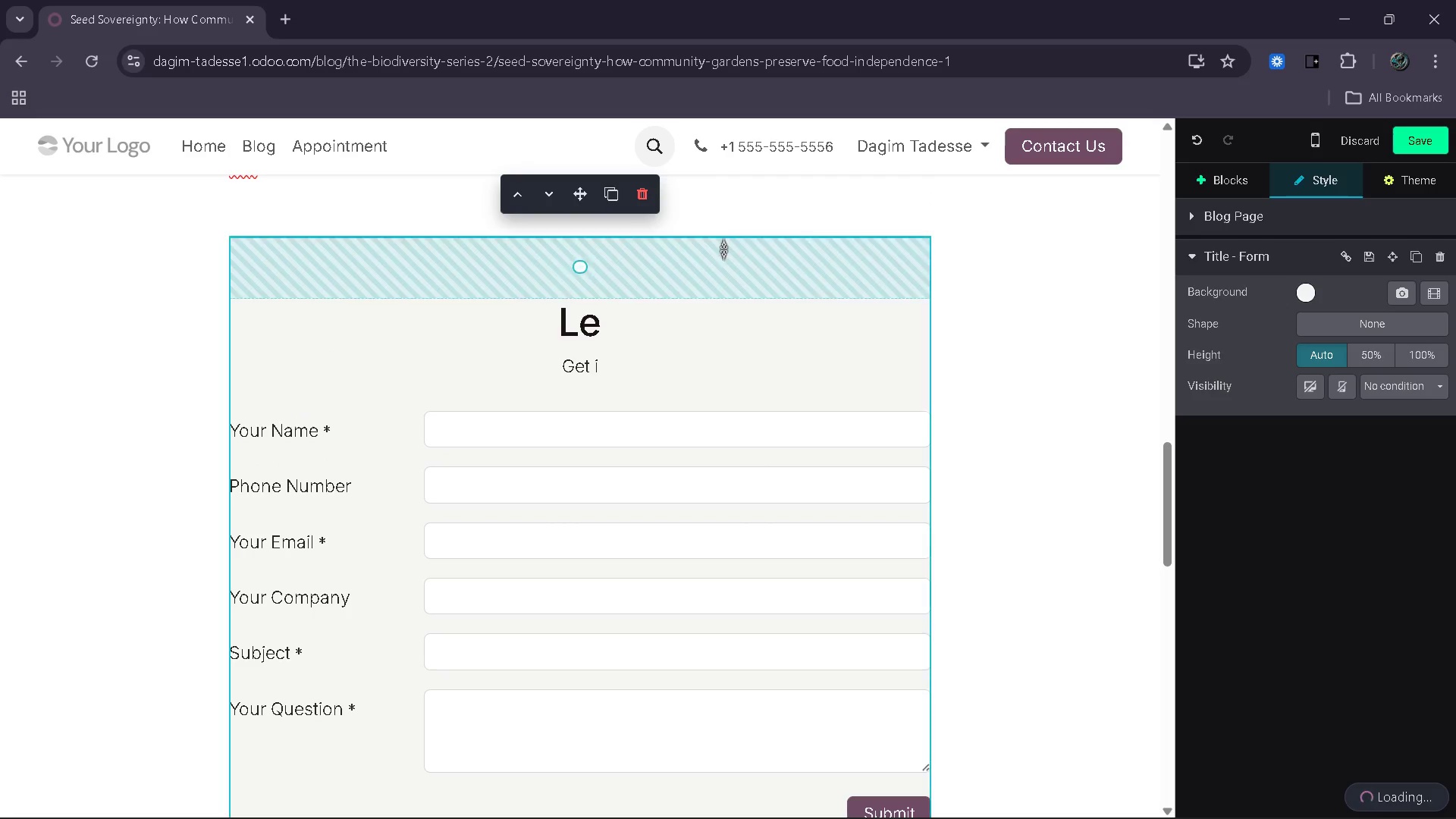 
left_click_drag(start_coordinate=[721, 281], to_coordinate=[720, 239])
 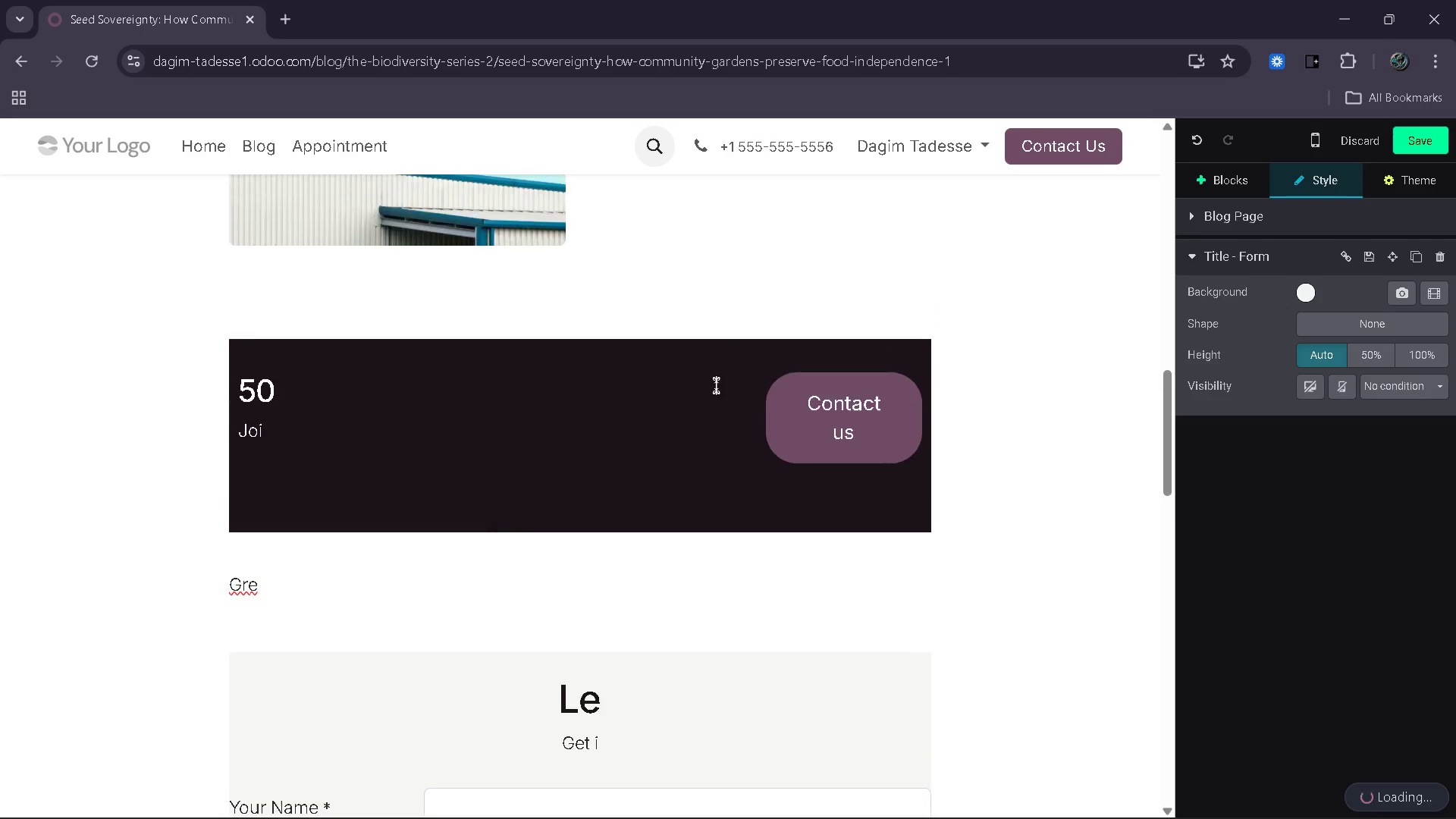 
wait(8.31)
 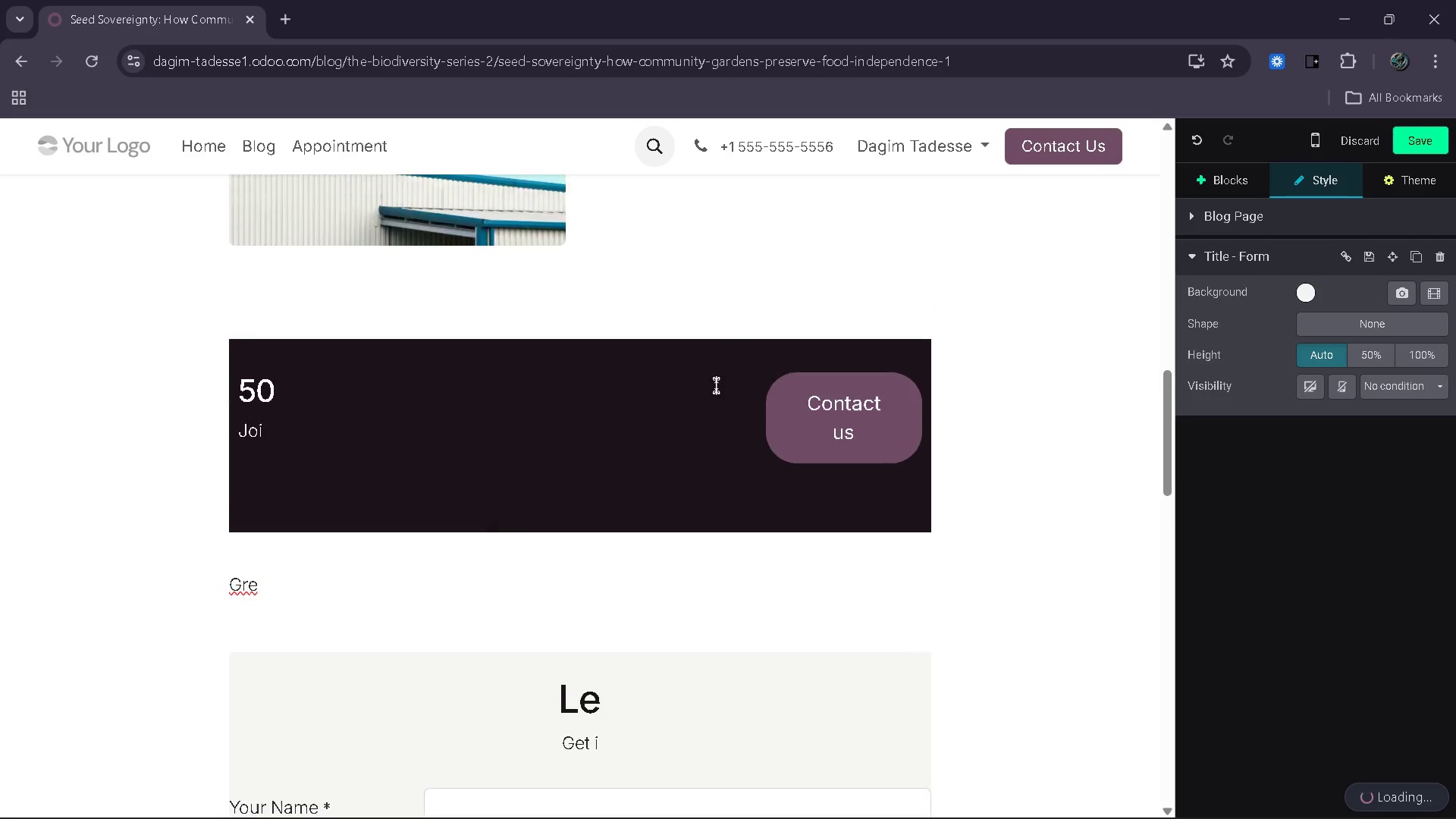 
left_click([504, 450])
 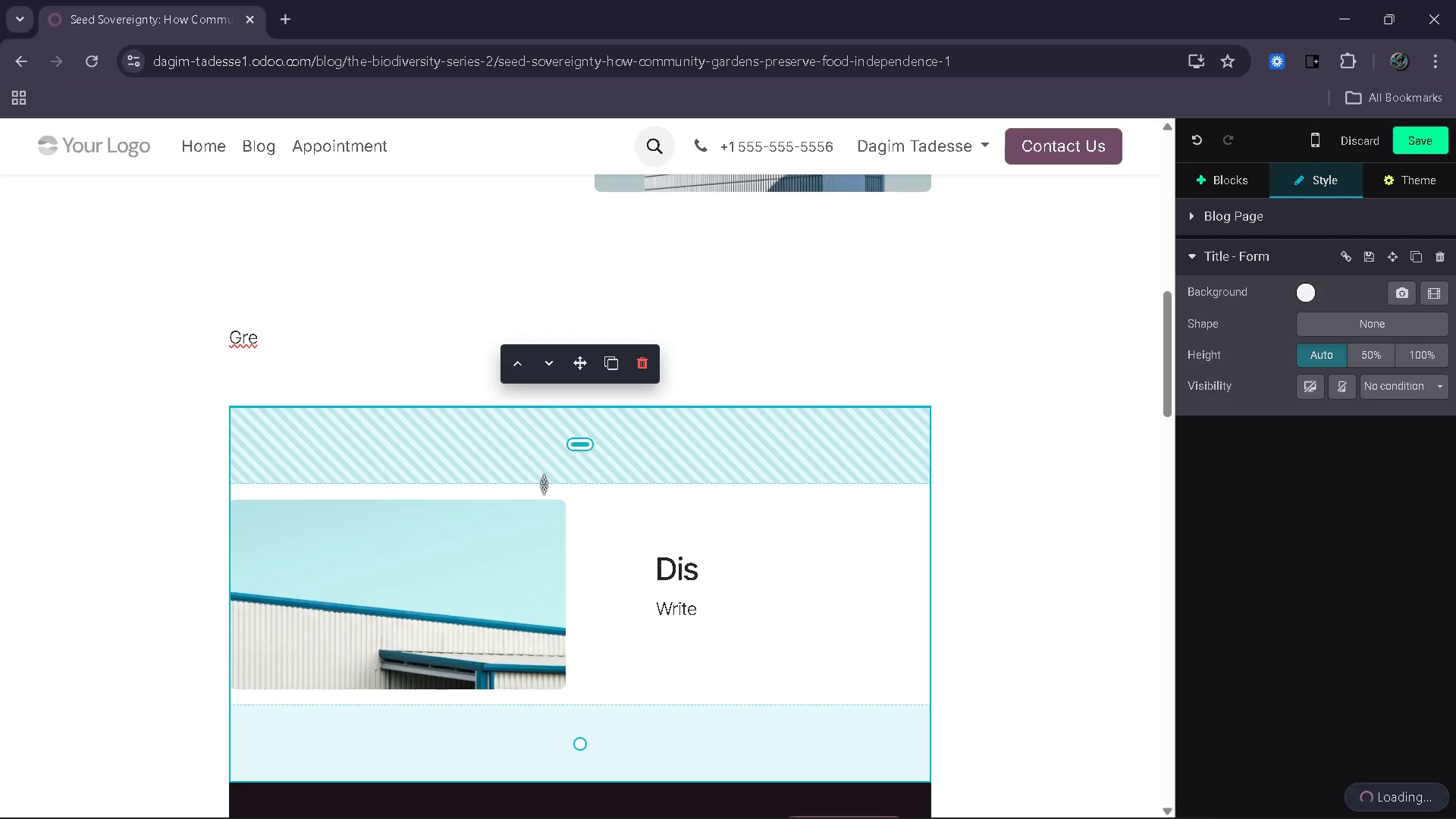 
left_click_drag(start_coordinate=[544, 484], to_coordinate=[572, 427])
 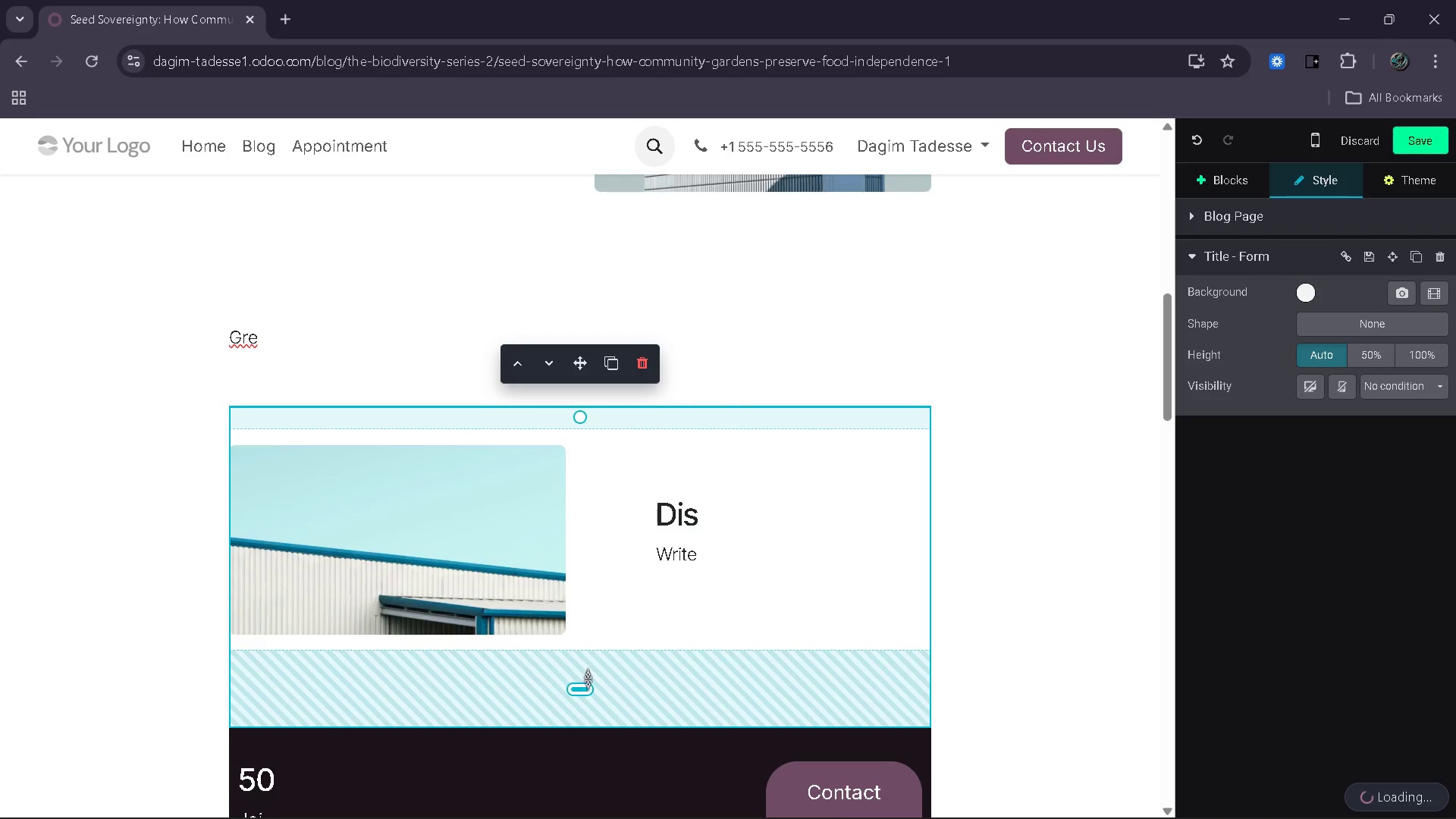 
left_click([588, 717])
 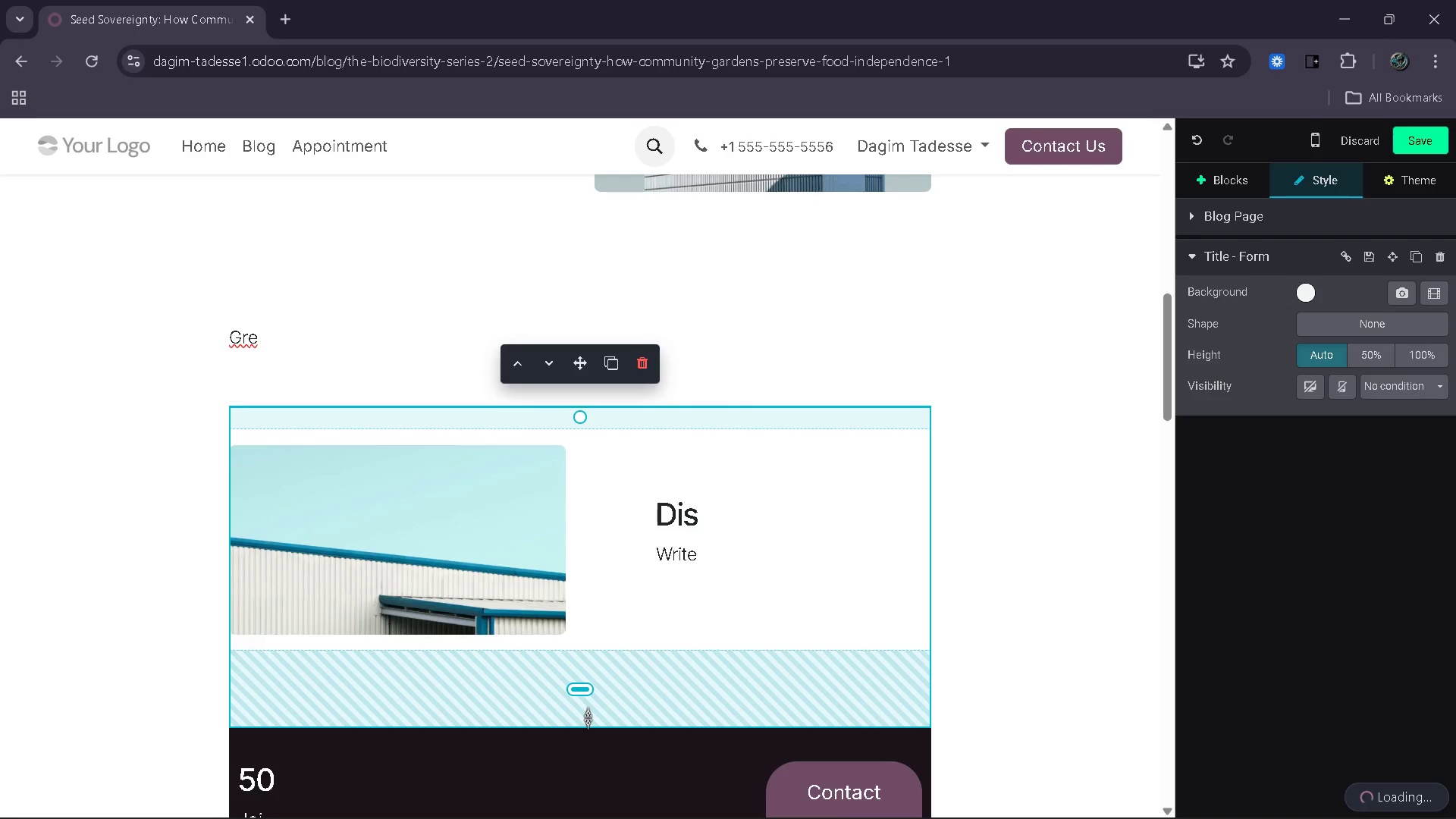 
left_click_drag(start_coordinate=[588, 717], to_coordinate=[619, 661])
 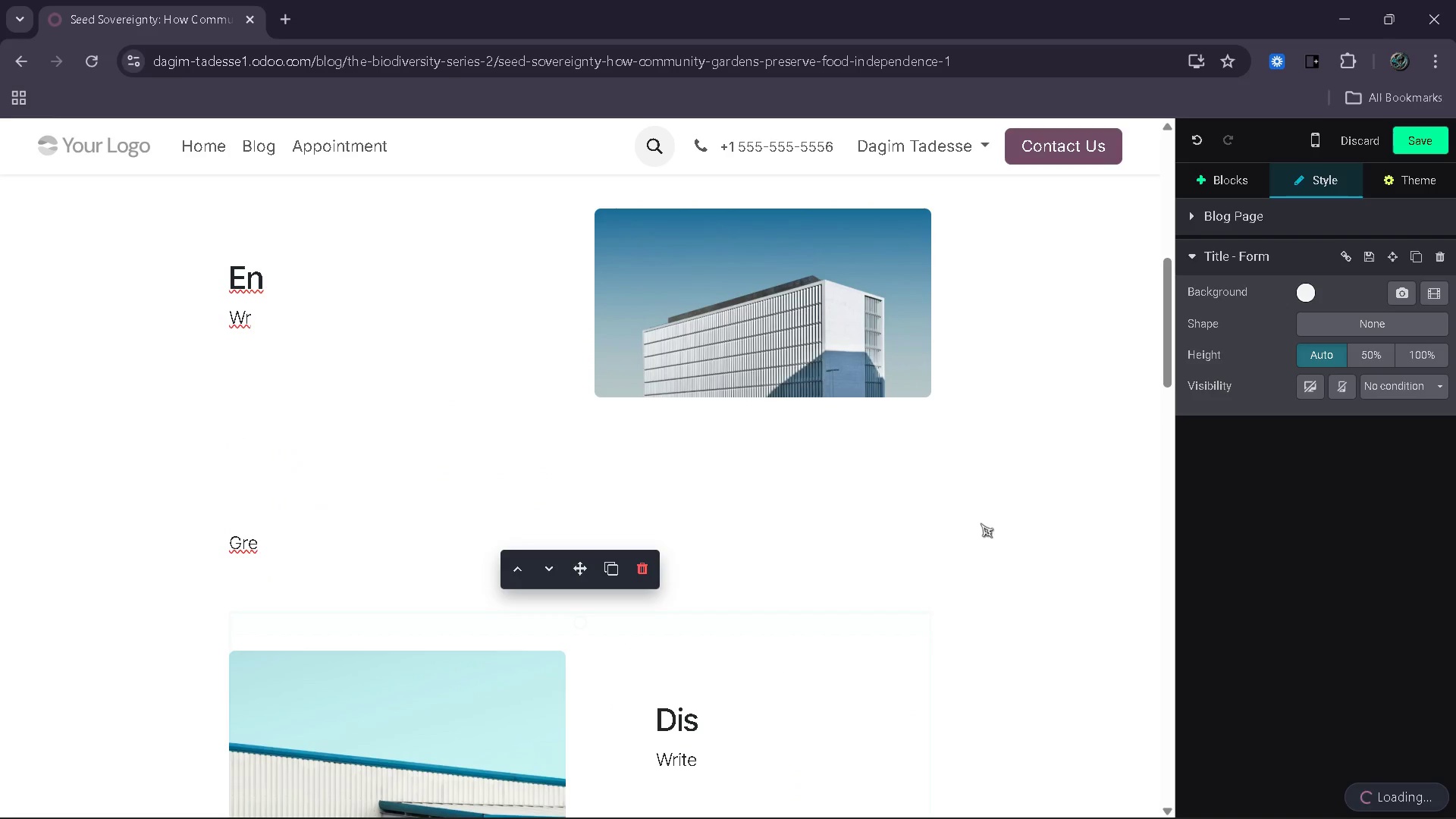 
left_click([723, 424])
 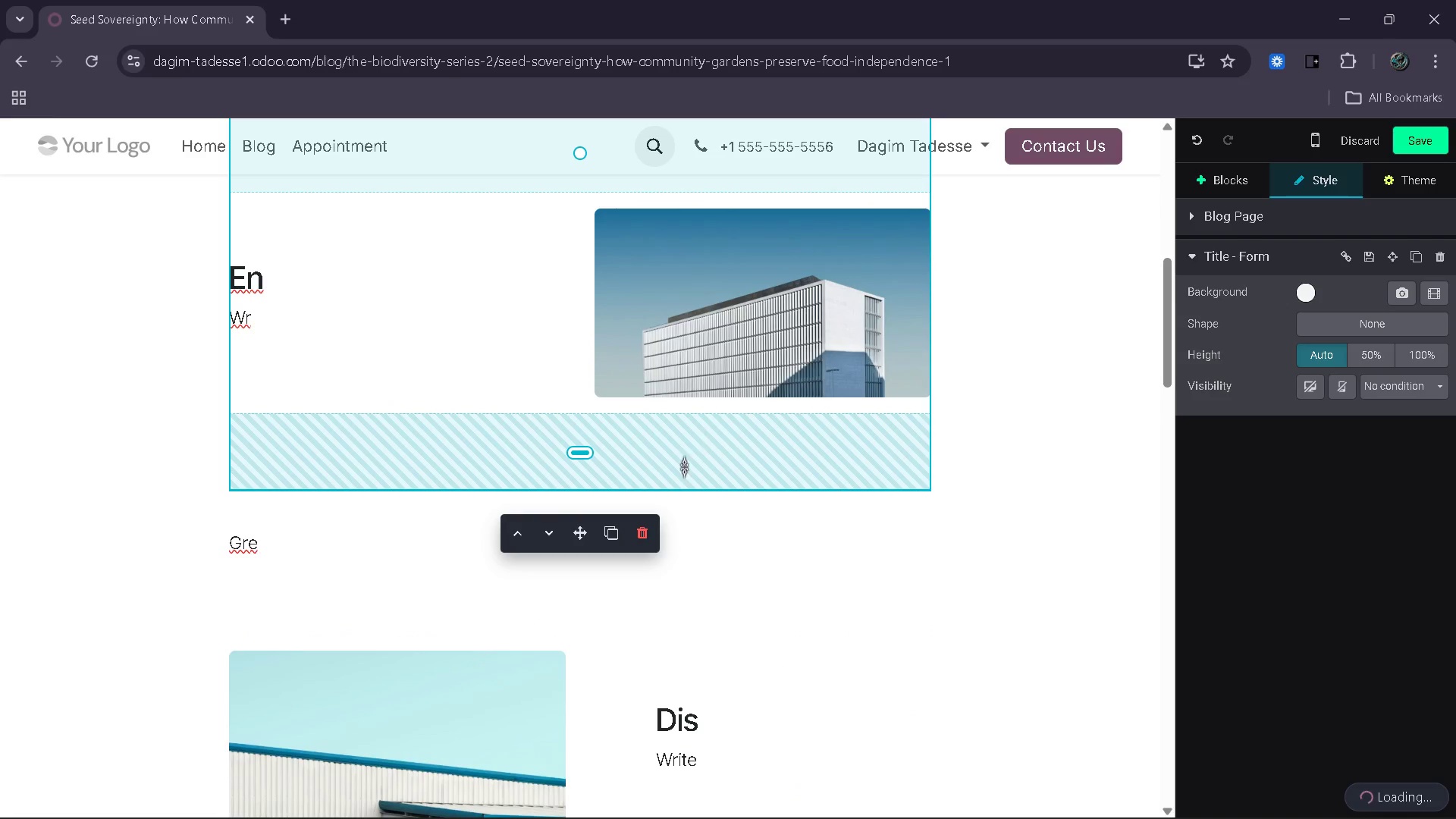 
left_click_drag(start_coordinate=[681, 469], to_coordinate=[688, 414])
 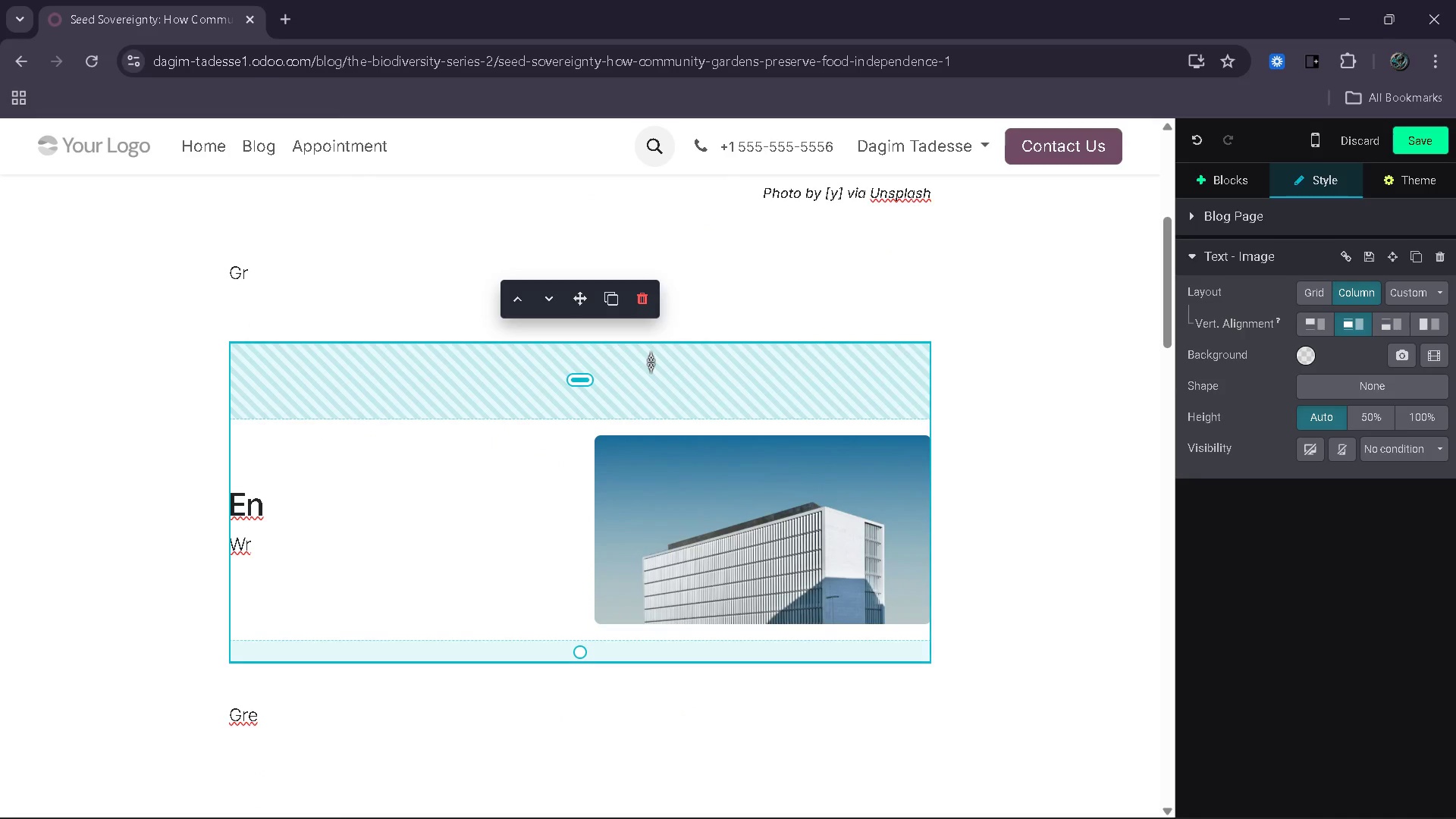 
left_click_drag(start_coordinate=[622, 412], to_coordinate=[631, 356])
 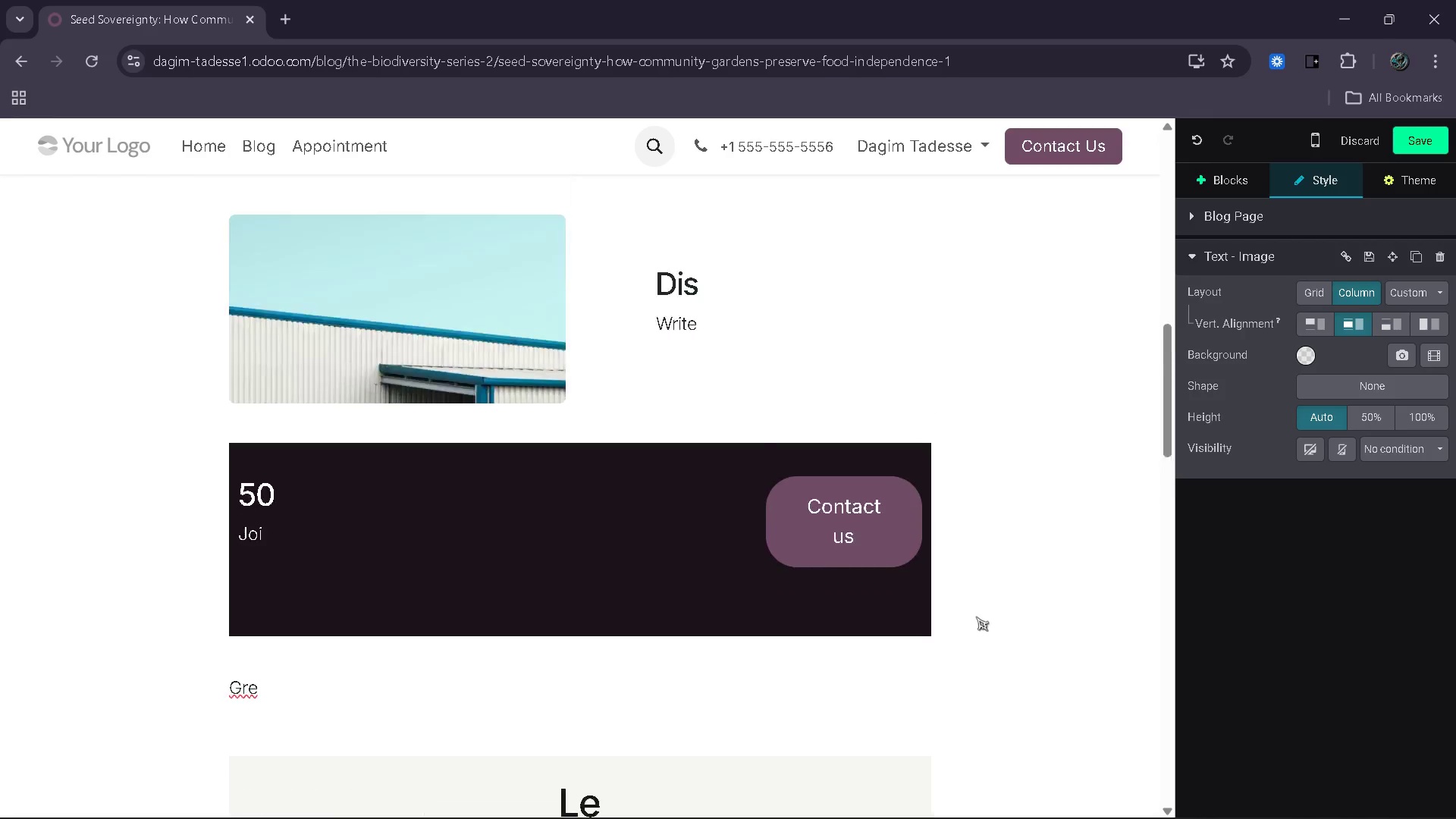 
wait(32.55)
 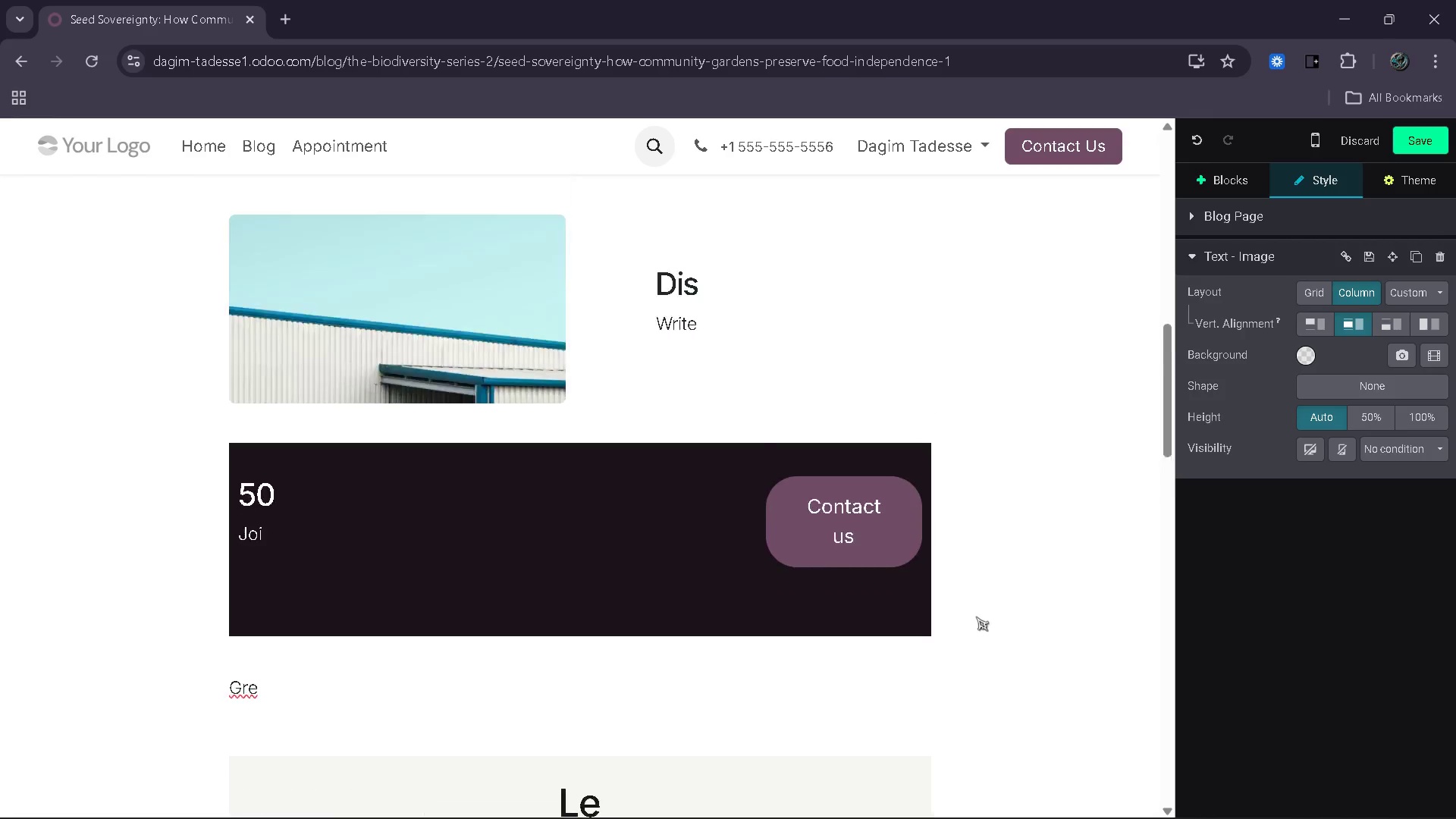 
left_click([1222, 180])
 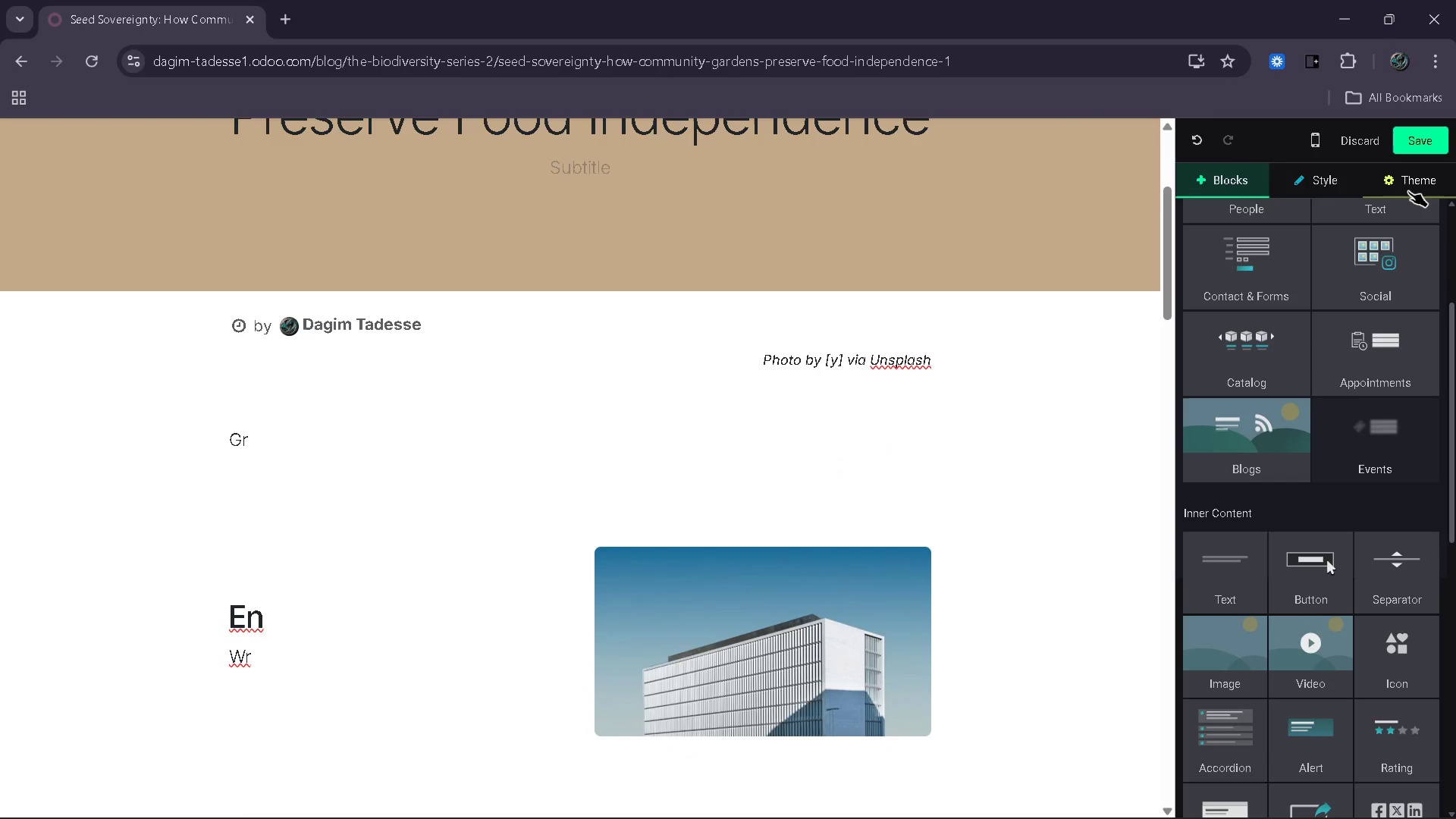 
left_click([1408, 191])
 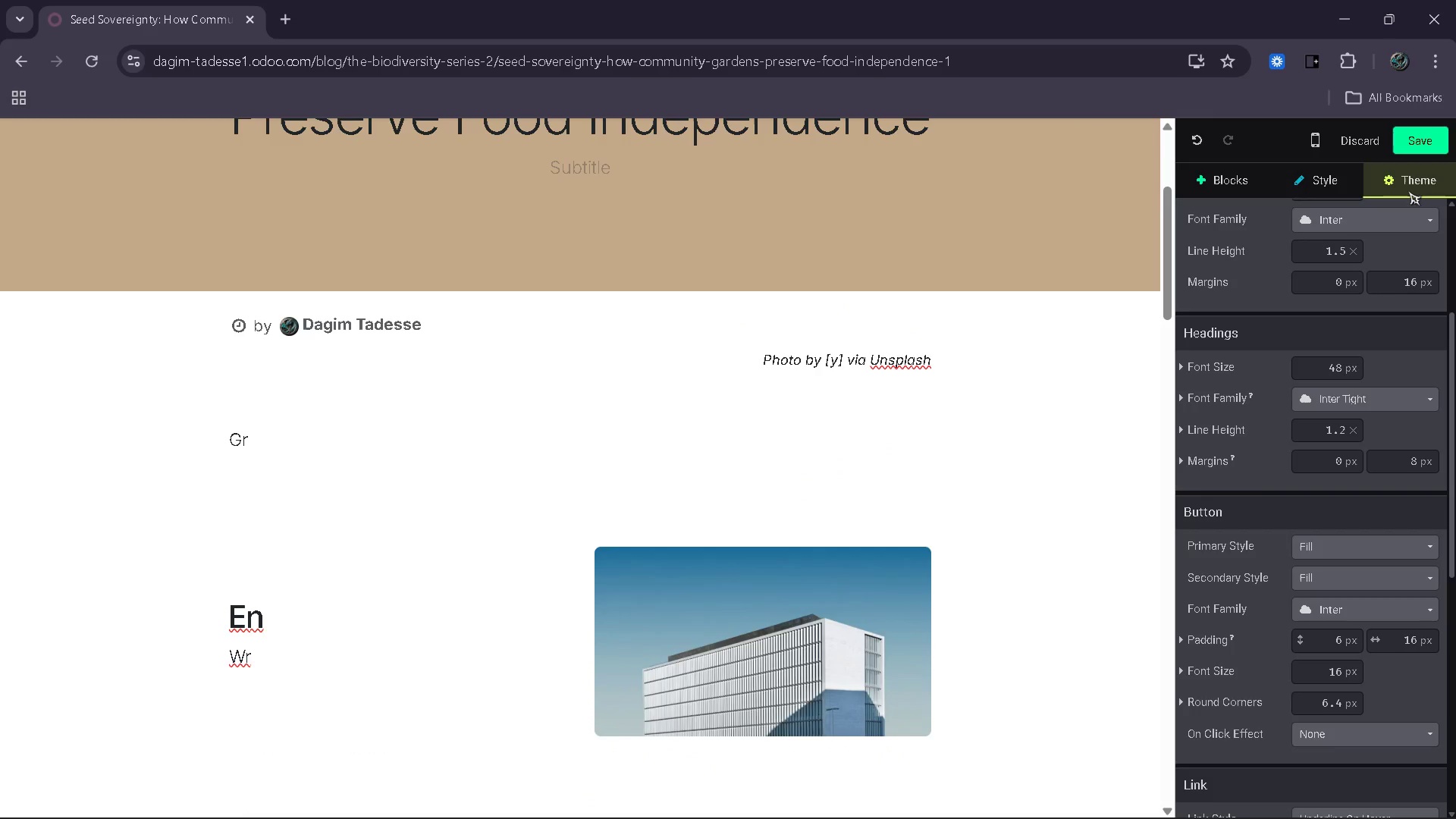 
mouse_move([1394, 256])
 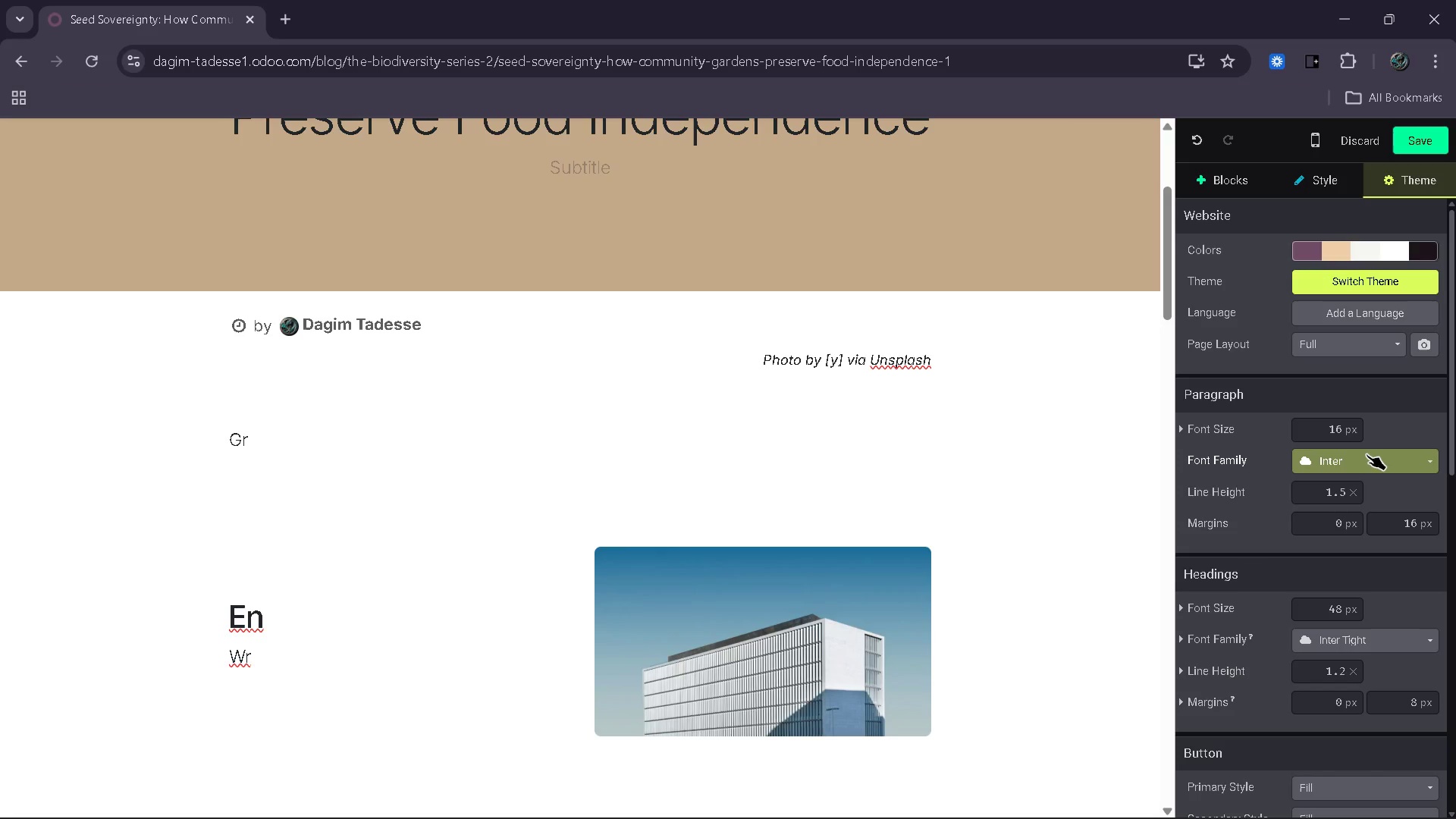 
left_click([1367, 454])
 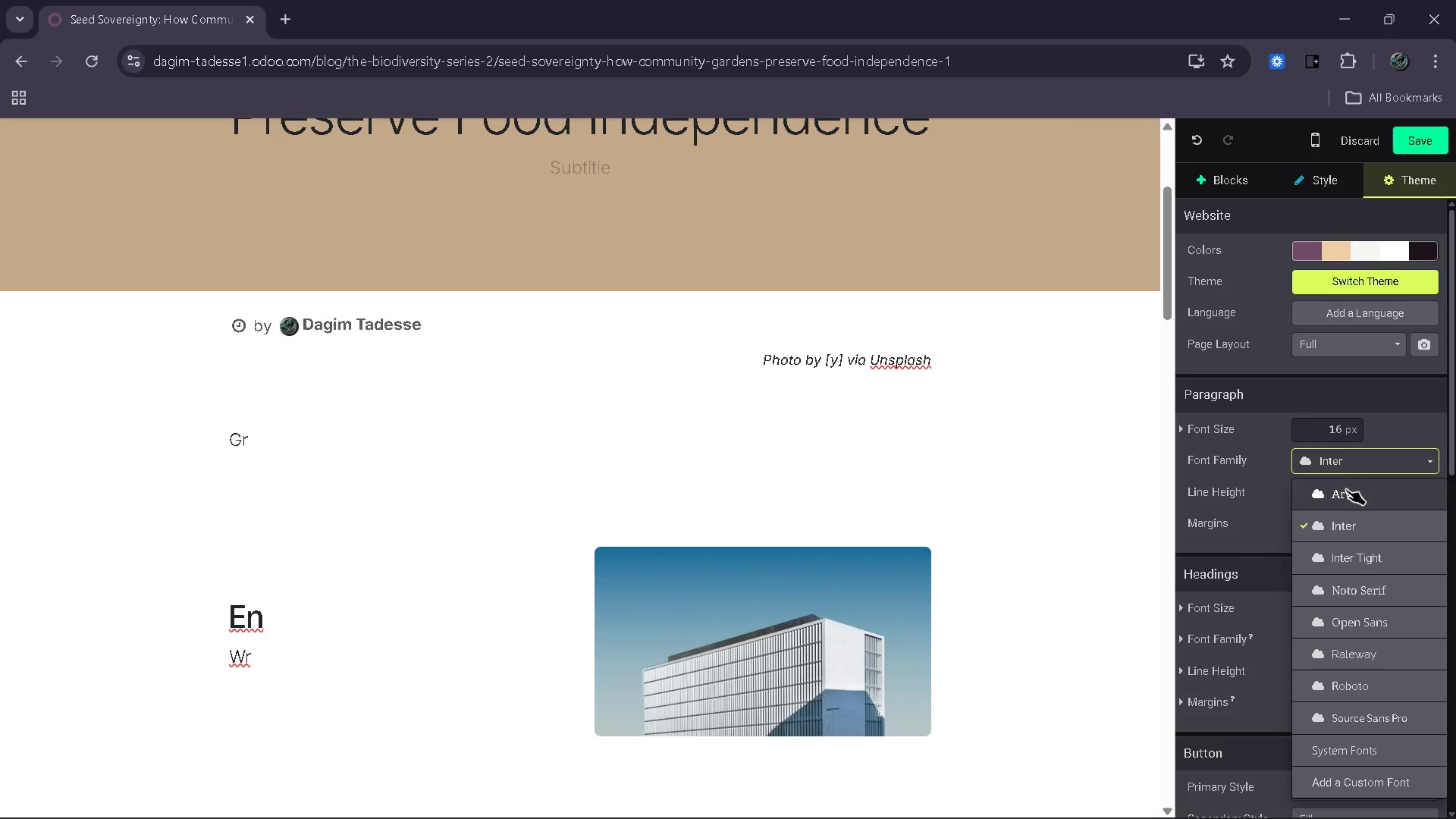 
left_click([1346, 494])
 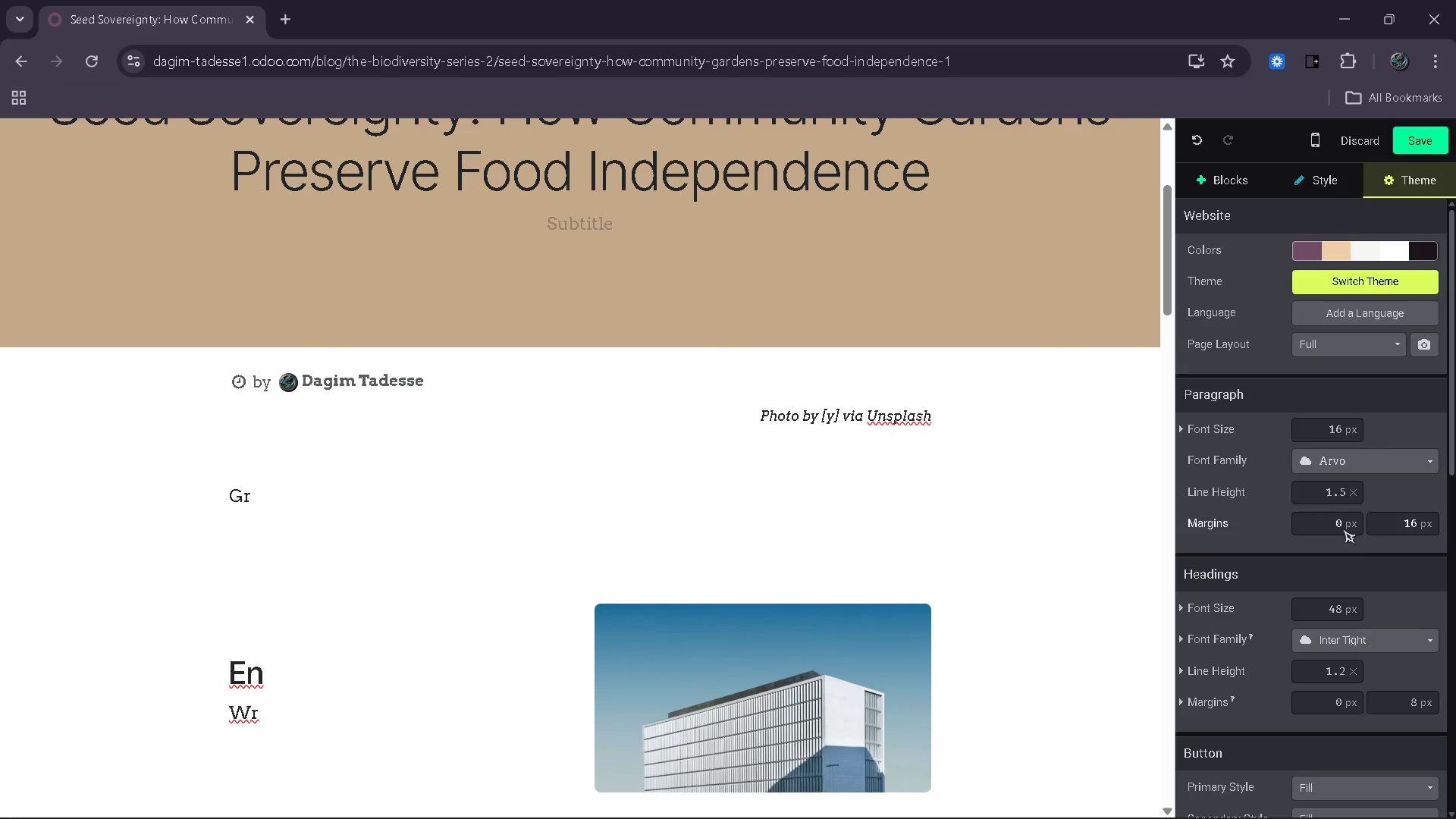 
wait(5.05)
 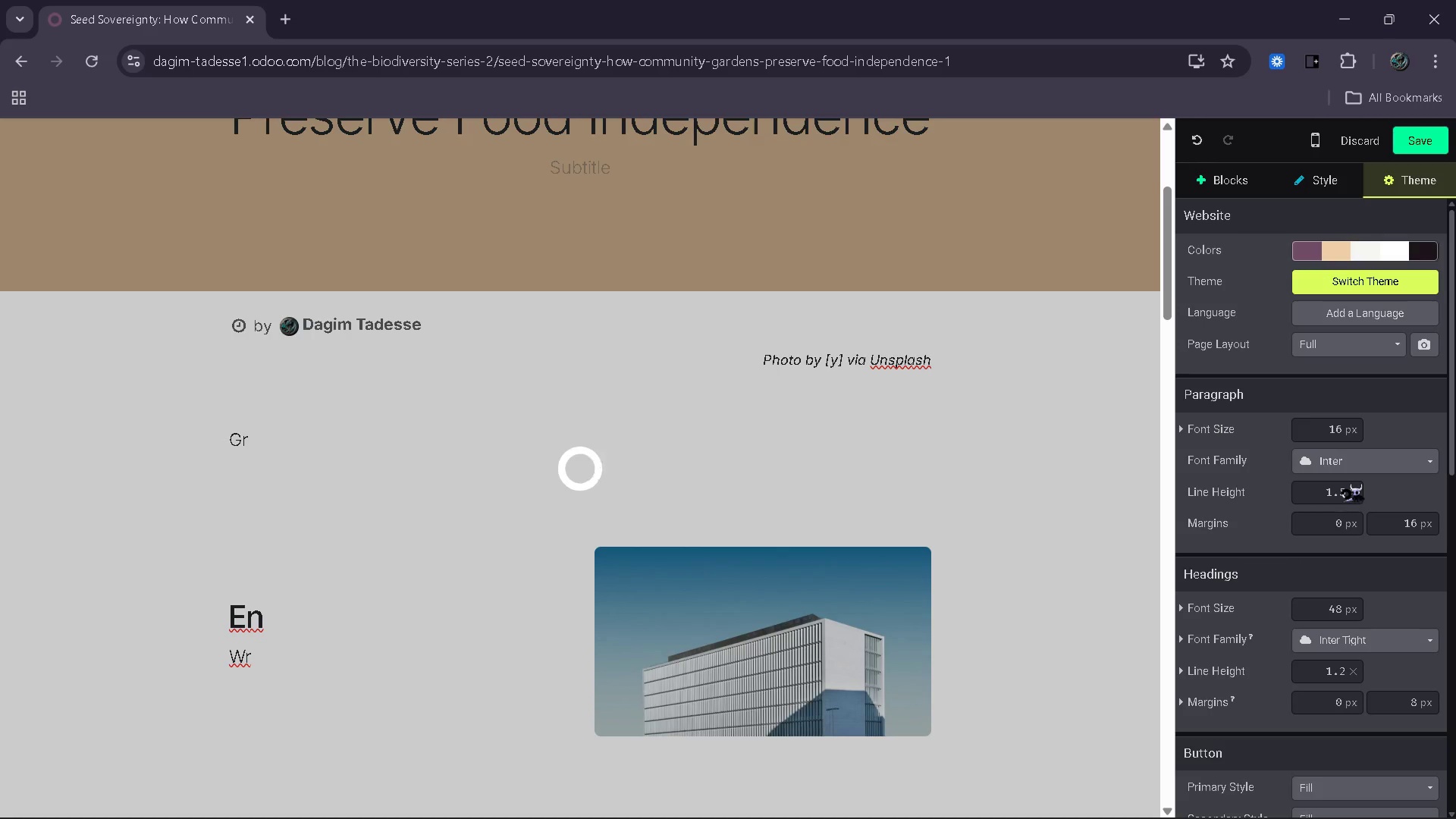 
left_click([1356, 635])
 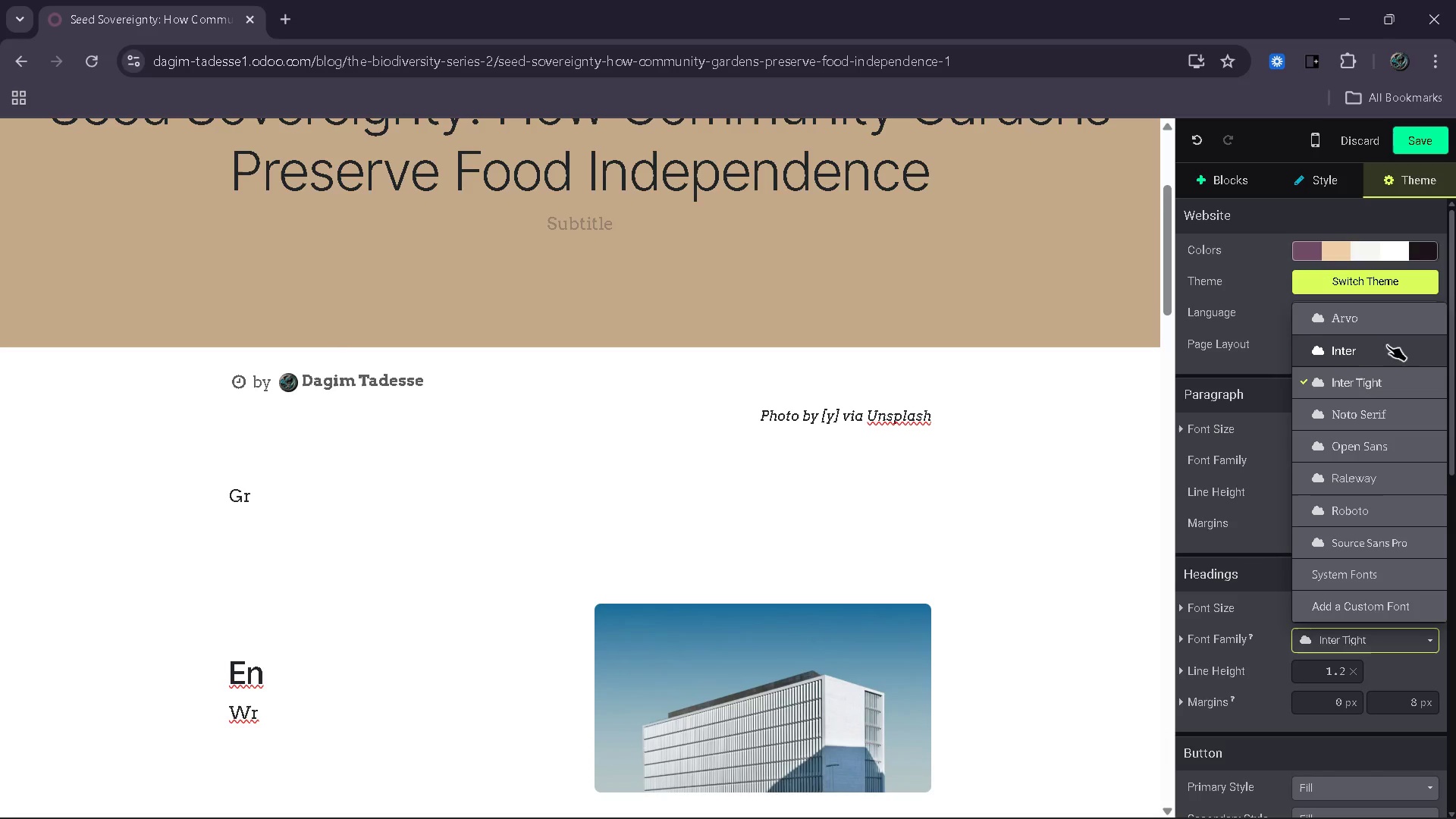 
left_click([1378, 307])
 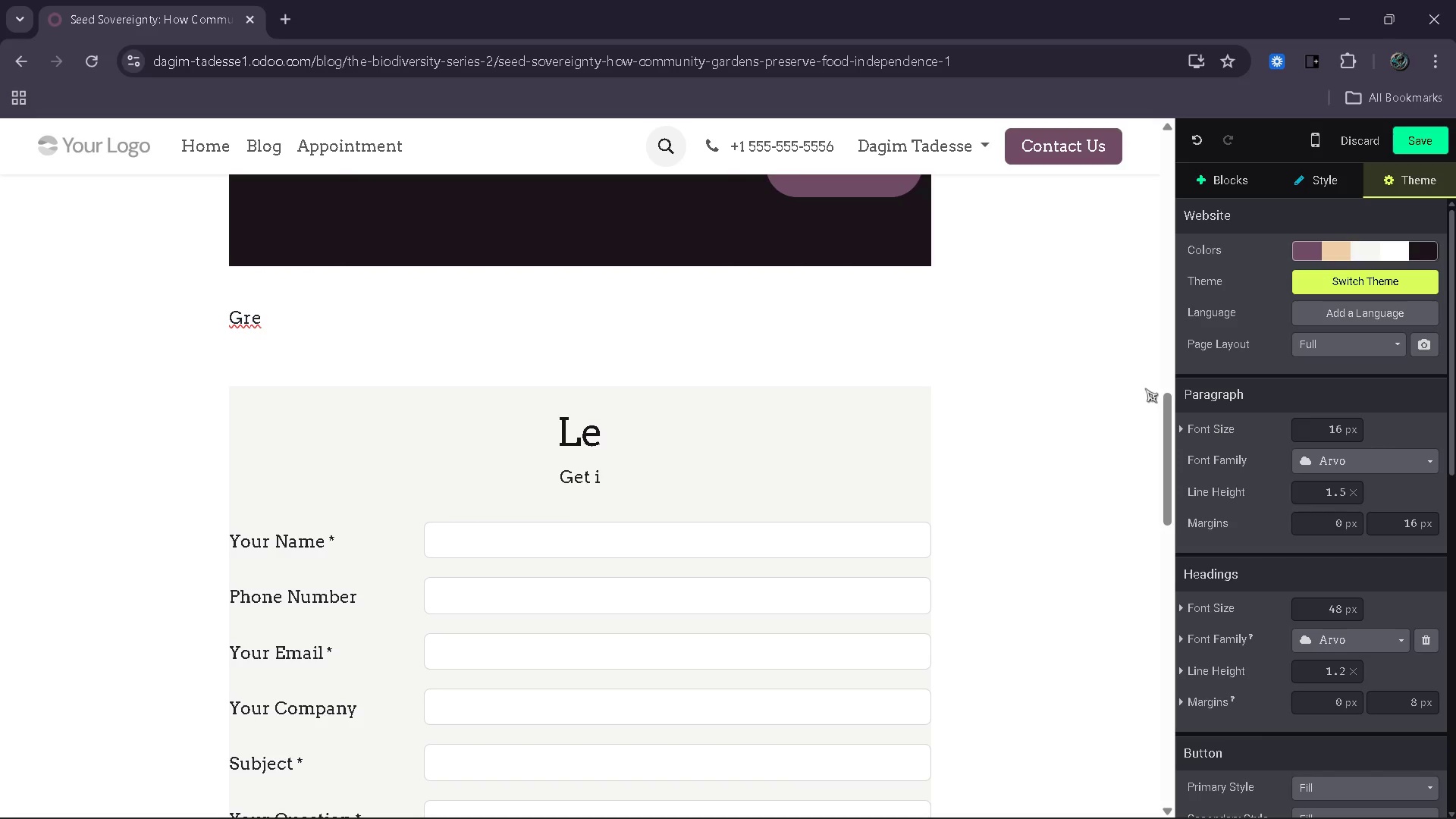 
wait(40.45)
 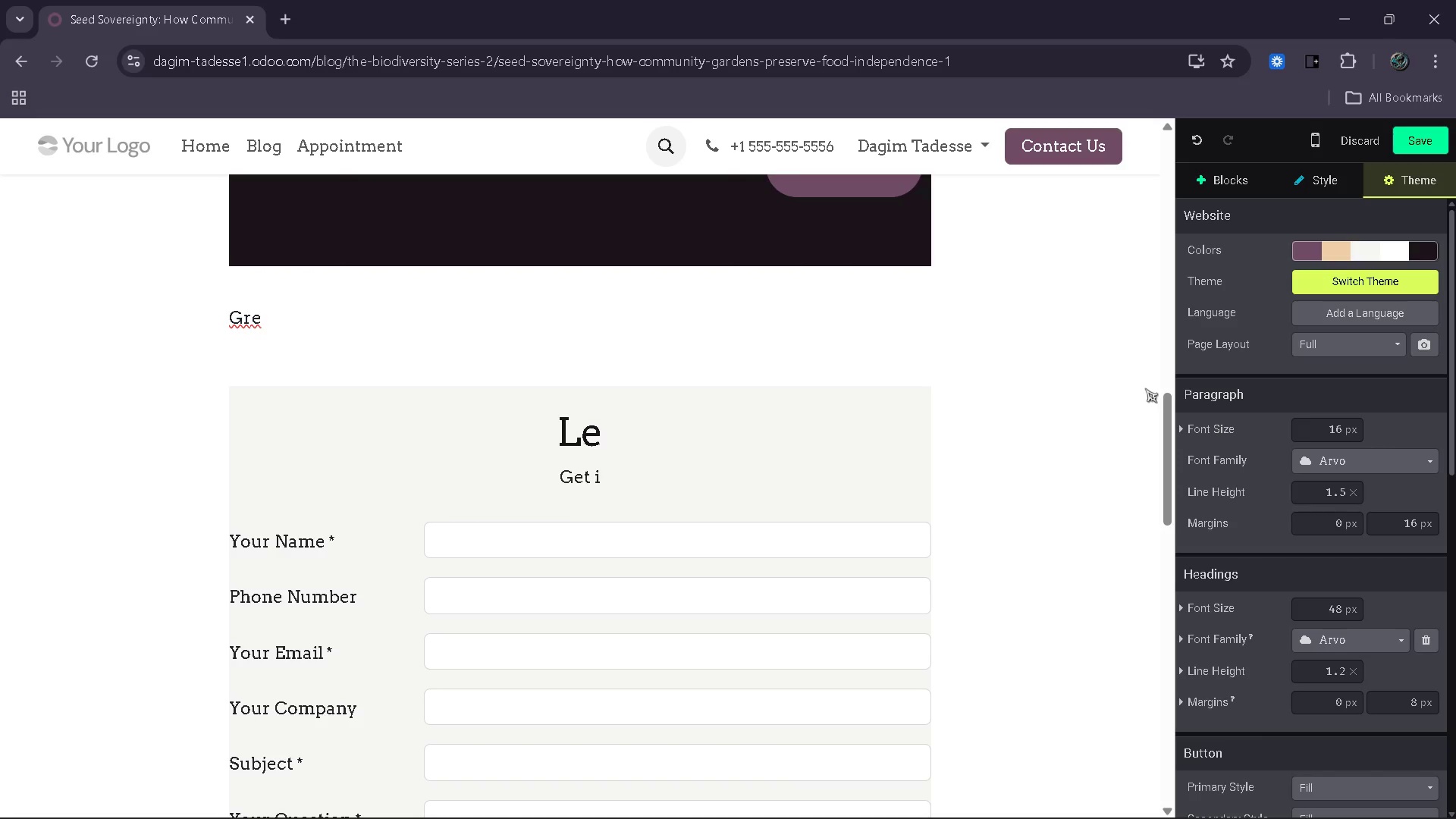 
left_click([1215, 177])
 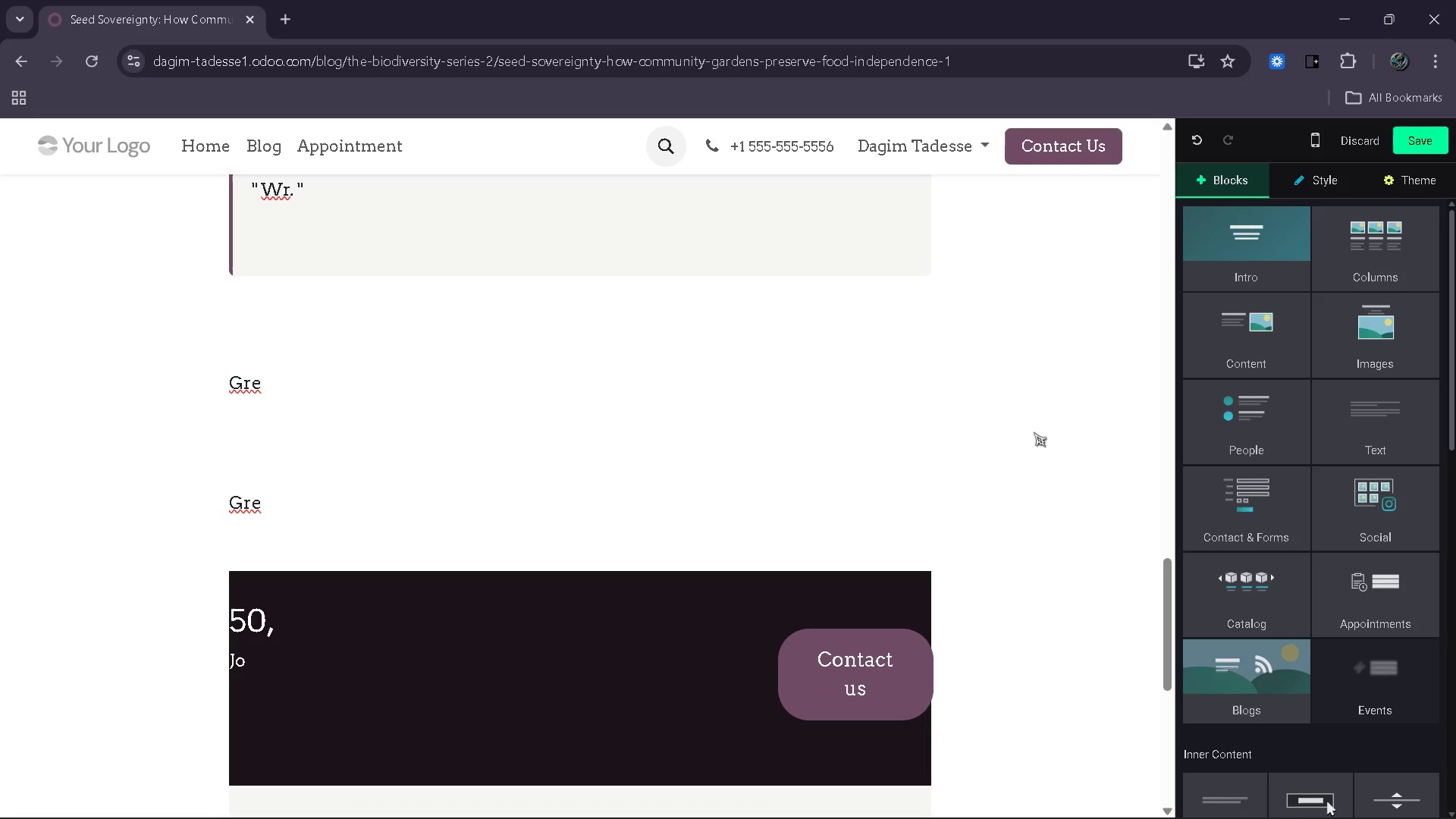 
wait(42.5)
 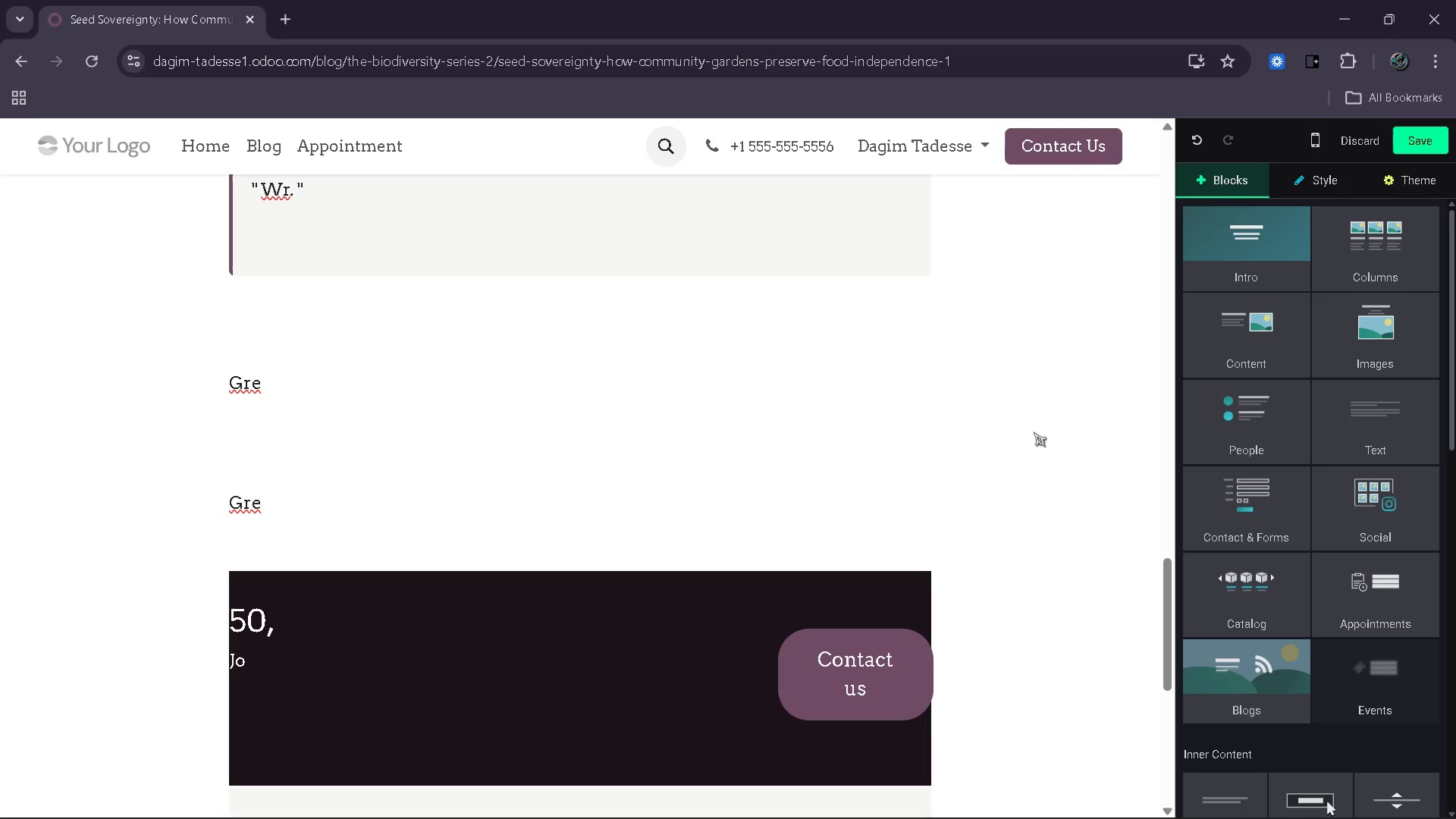 
left_click_drag(start_coordinate=[1348, 427], to_coordinate=[542, 602])
 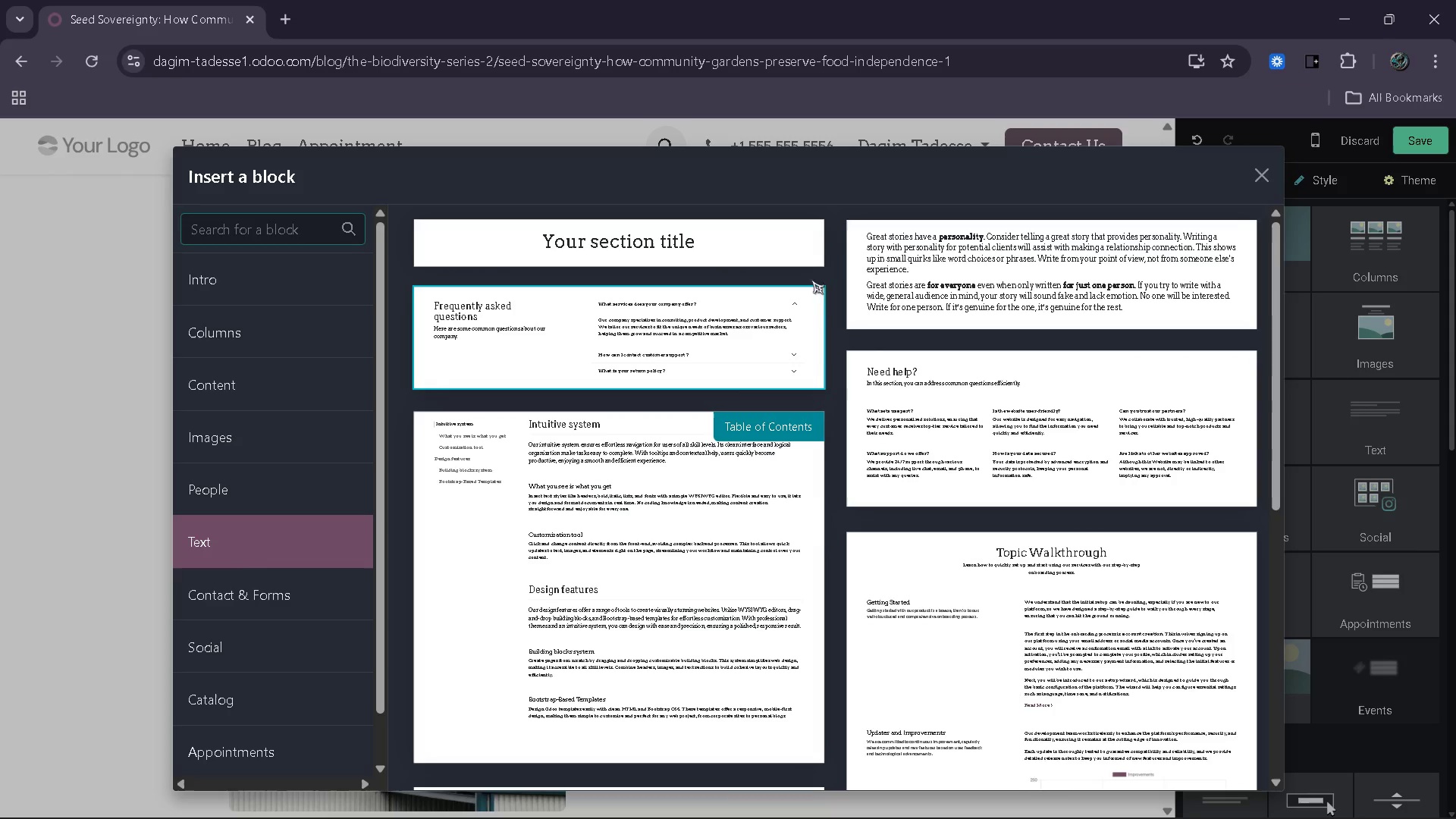 
left_click([929, 268])
 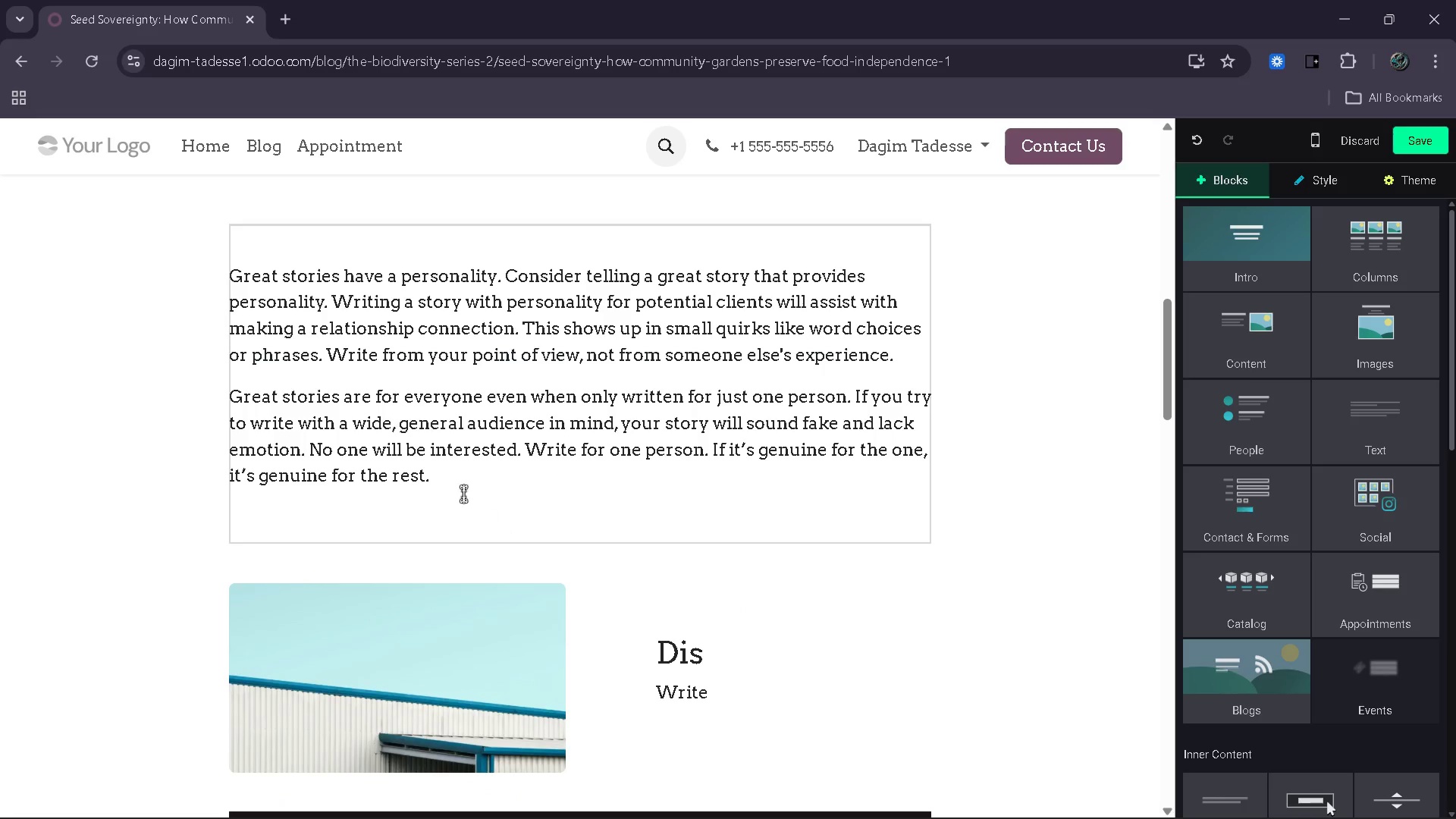 
left_click_drag(start_coordinate=[459, 482], to_coordinate=[249, 285])
 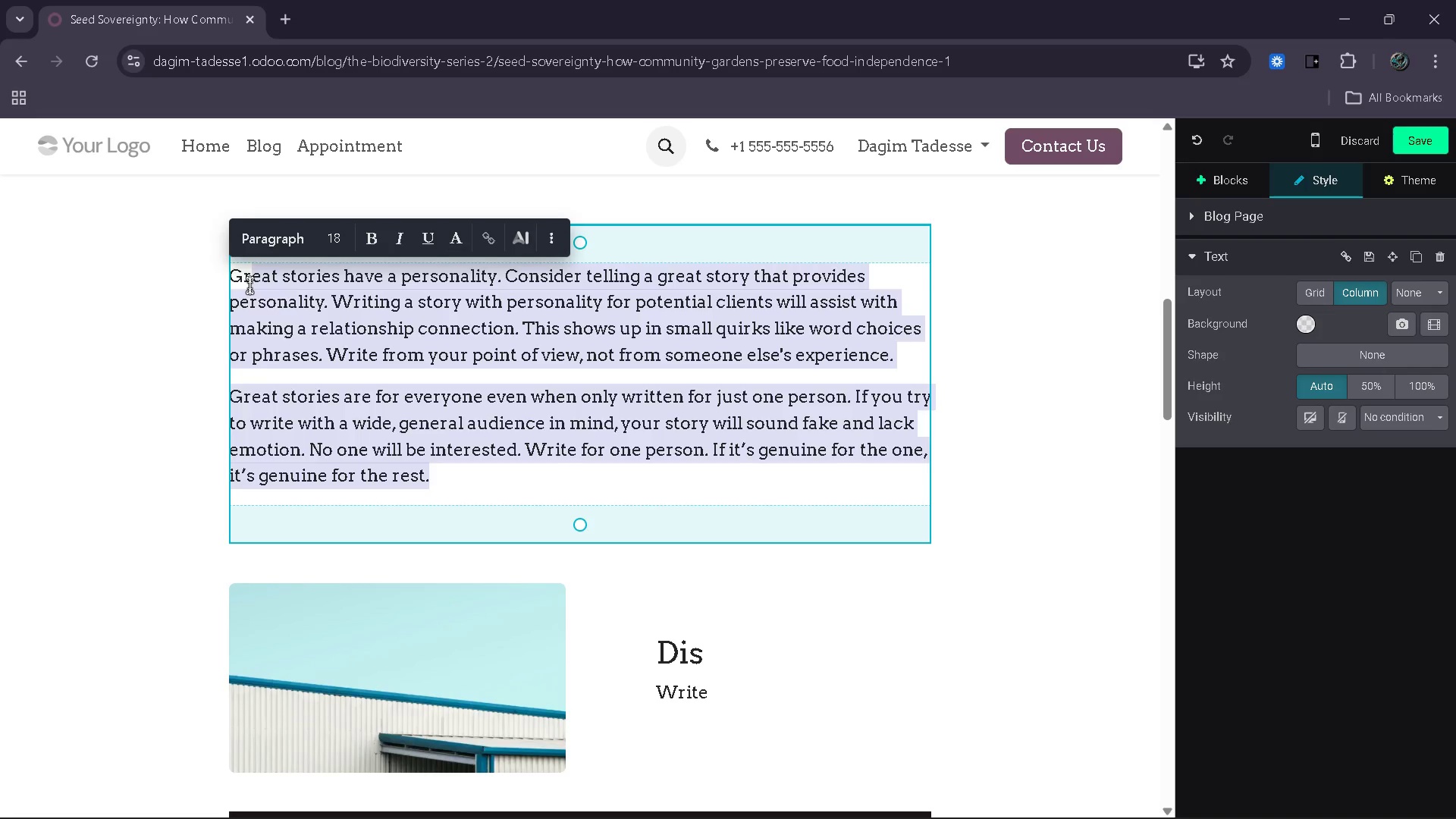 
key(Backspace)
 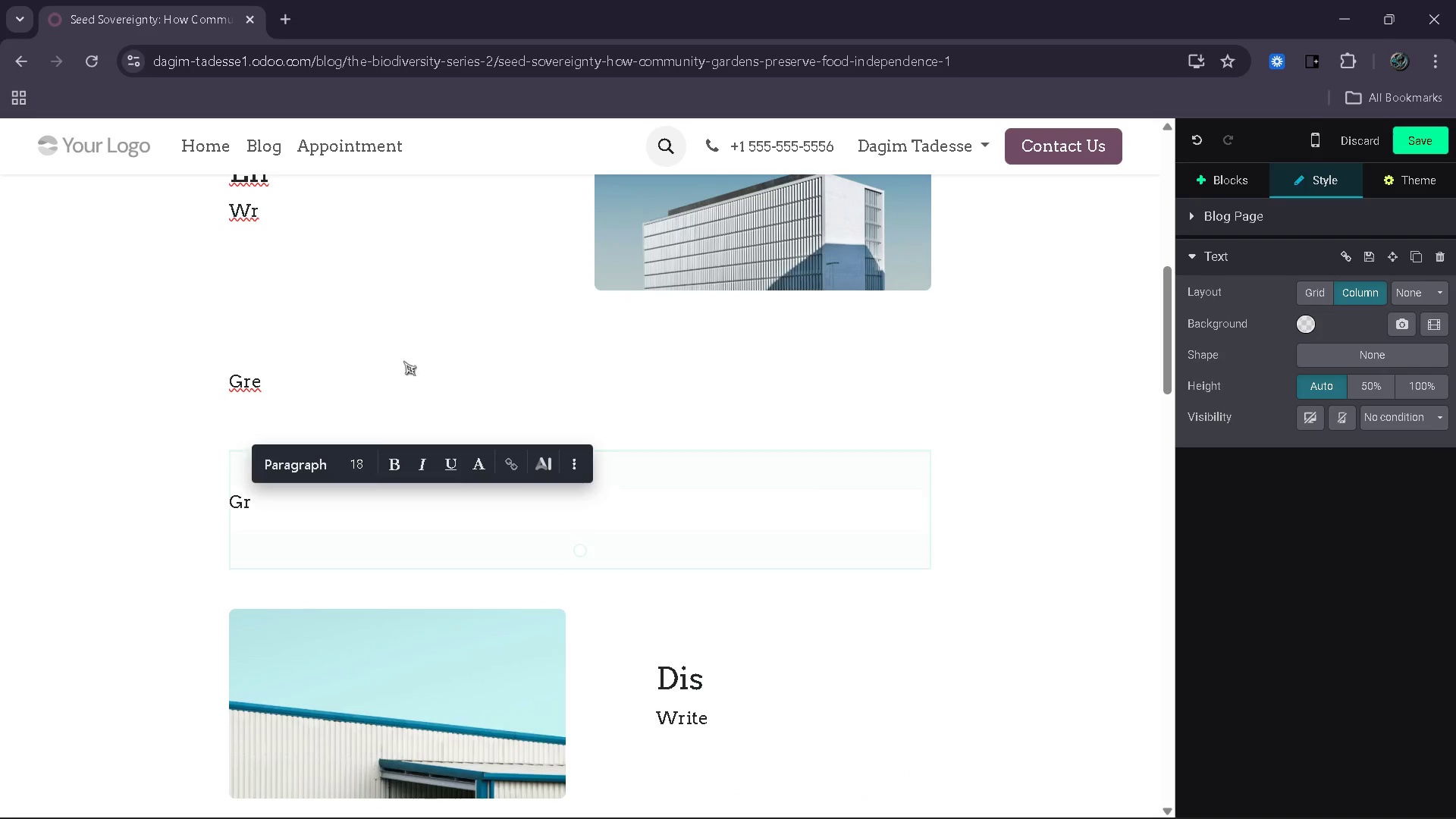 
mouse_move([510, 455])
 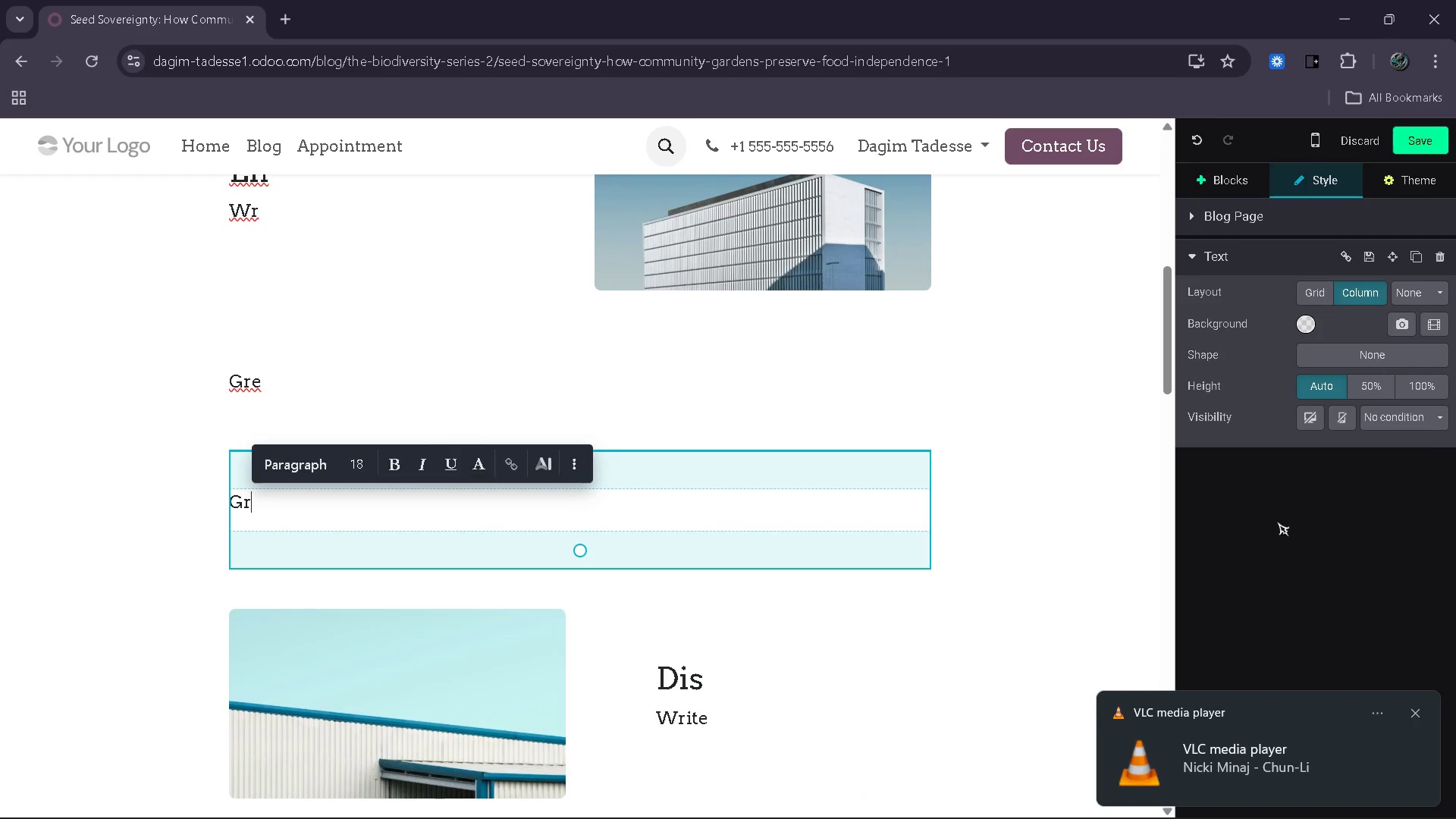 
left_click([1016, 555])
 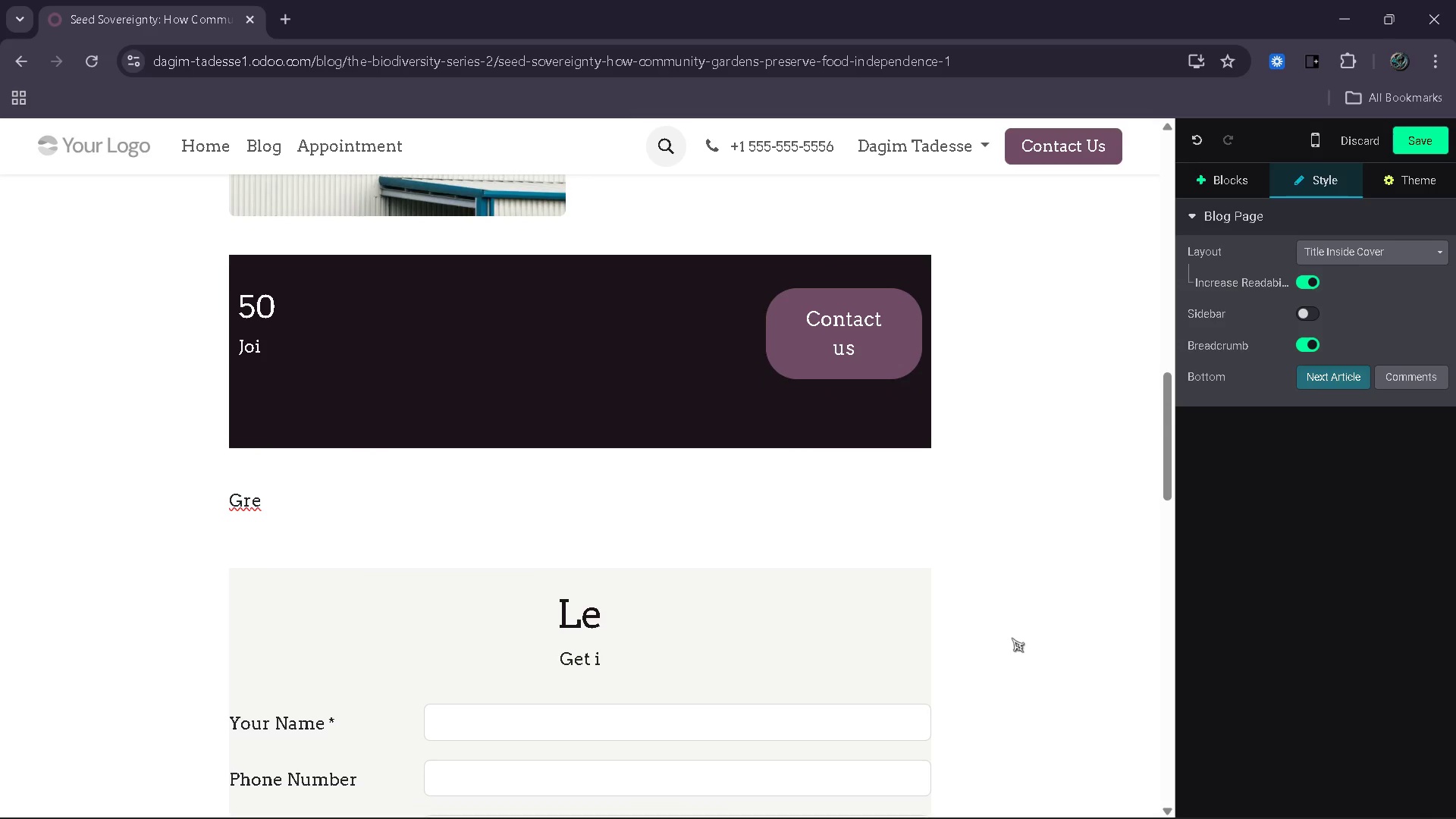 
wait(20.09)
 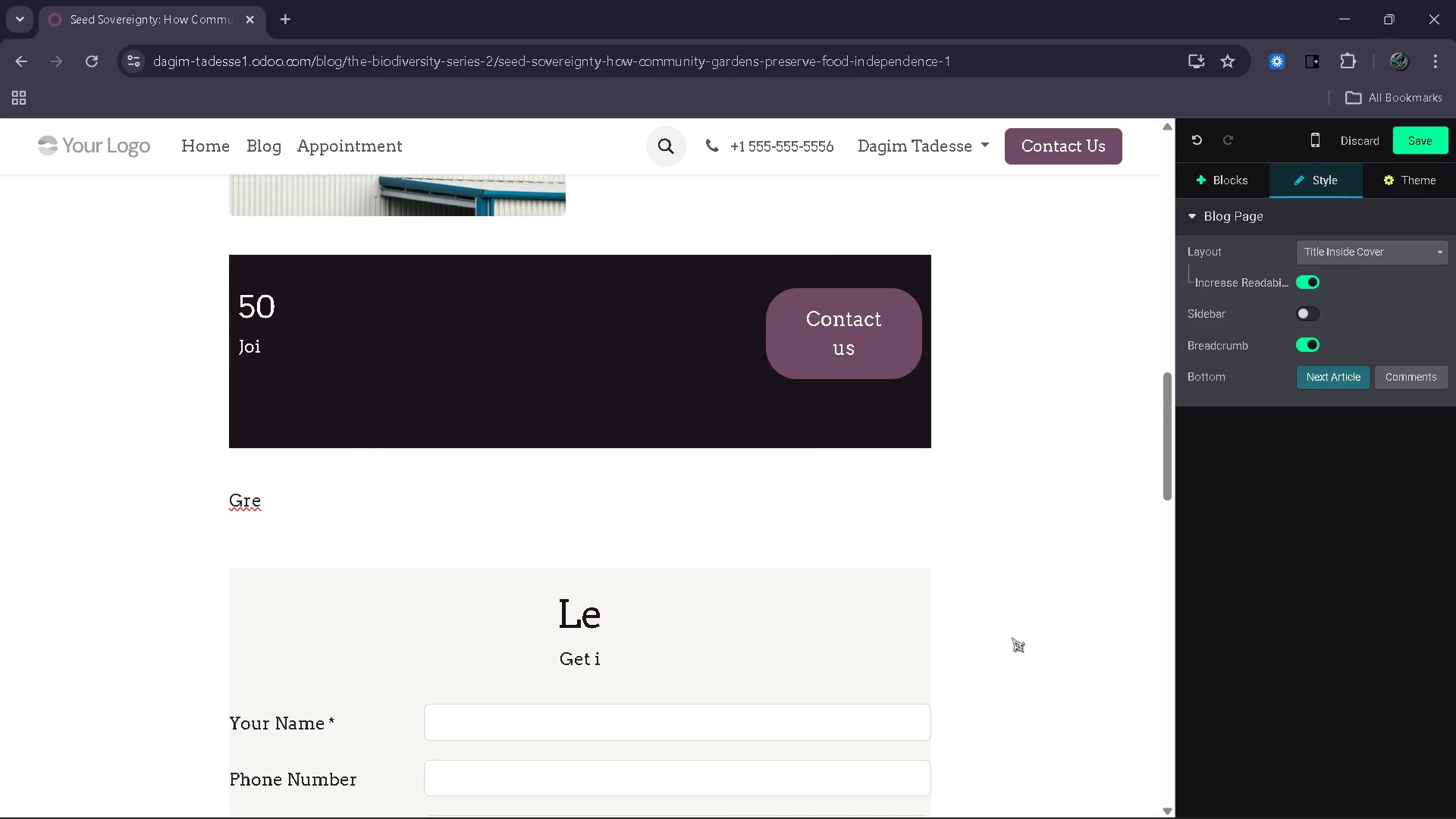 
left_click([435, 366])
 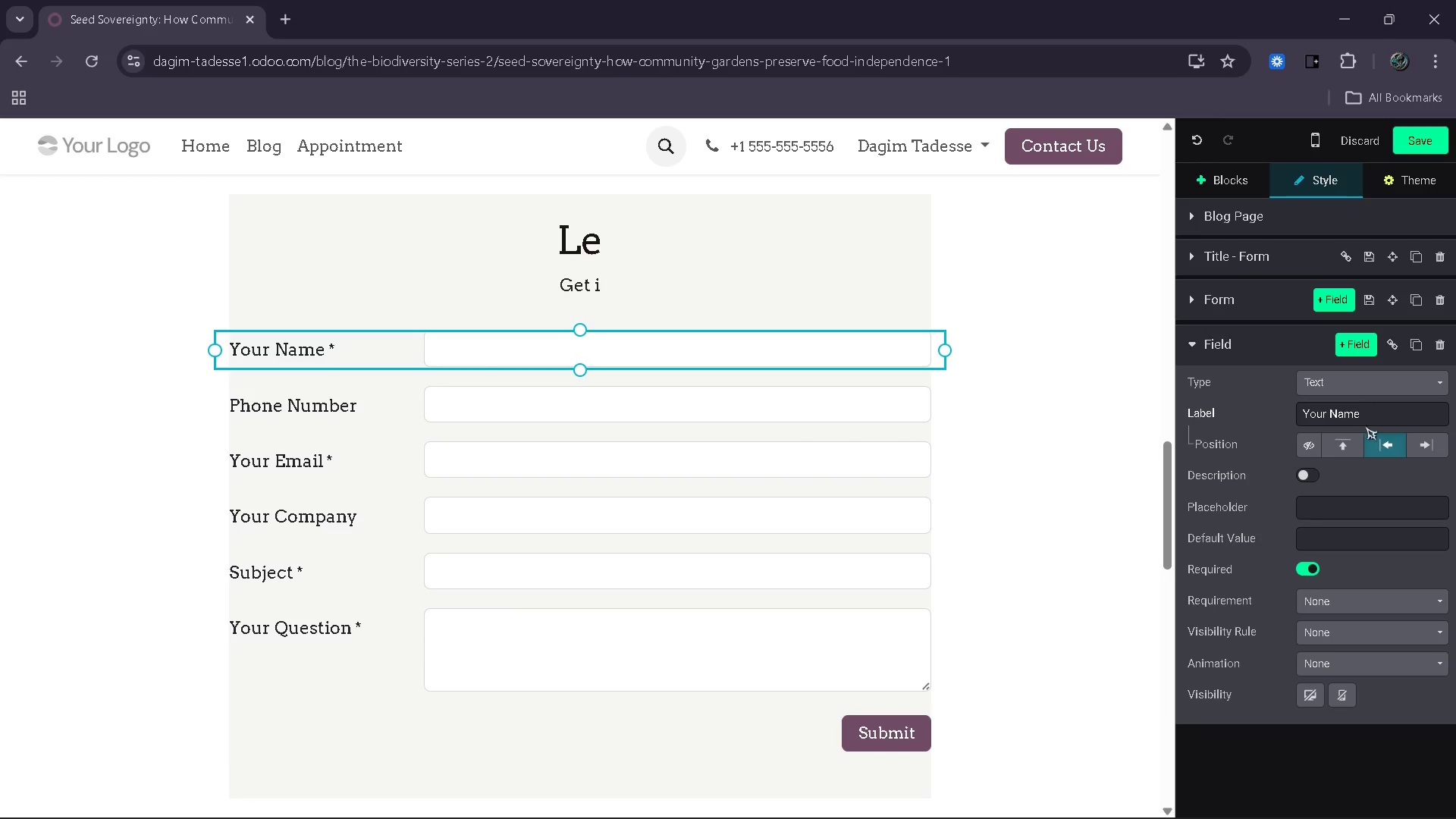 
left_click([1432, 437])
 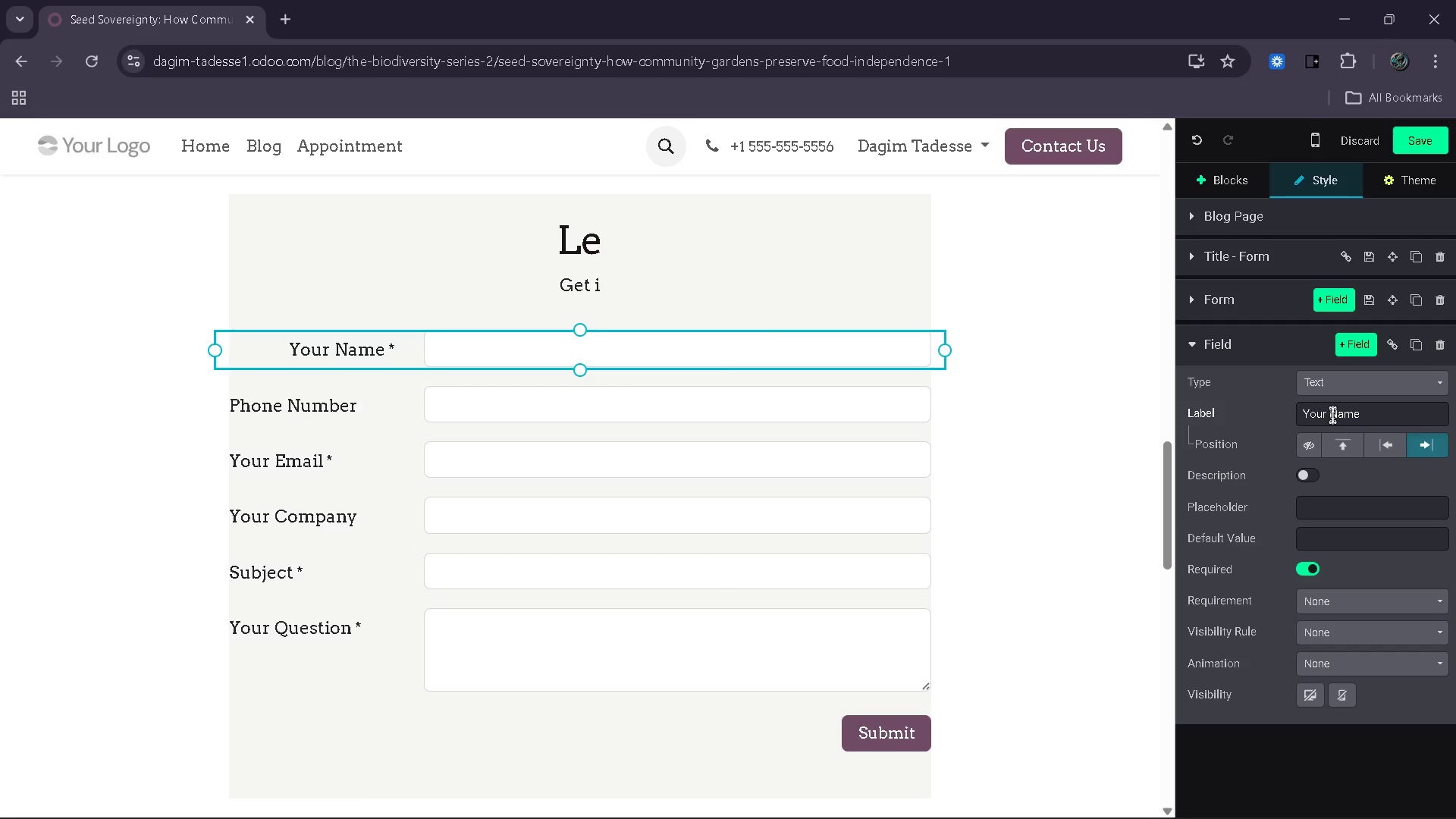 
left_click([1332, 415])
 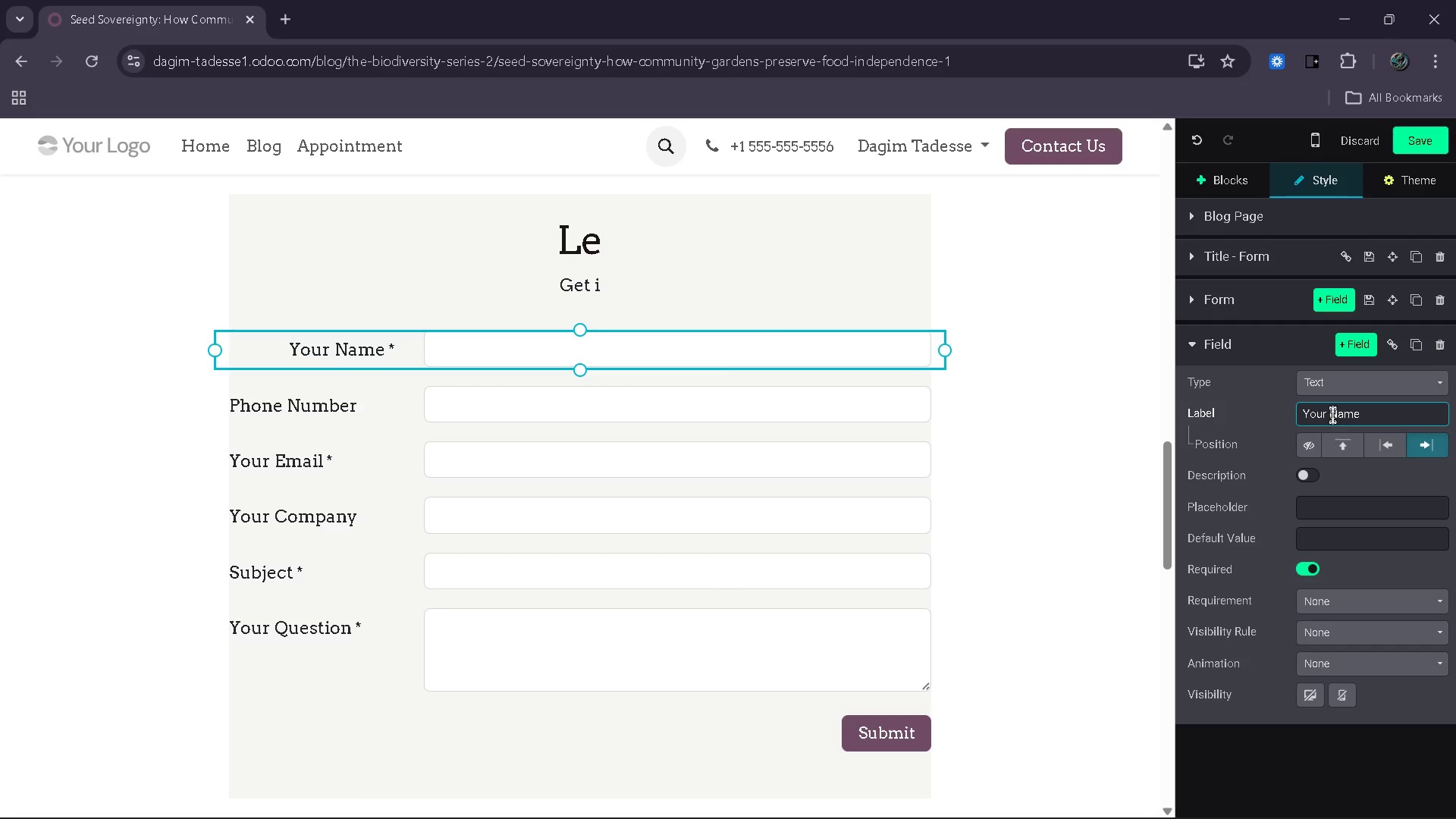 
key(Backspace)
 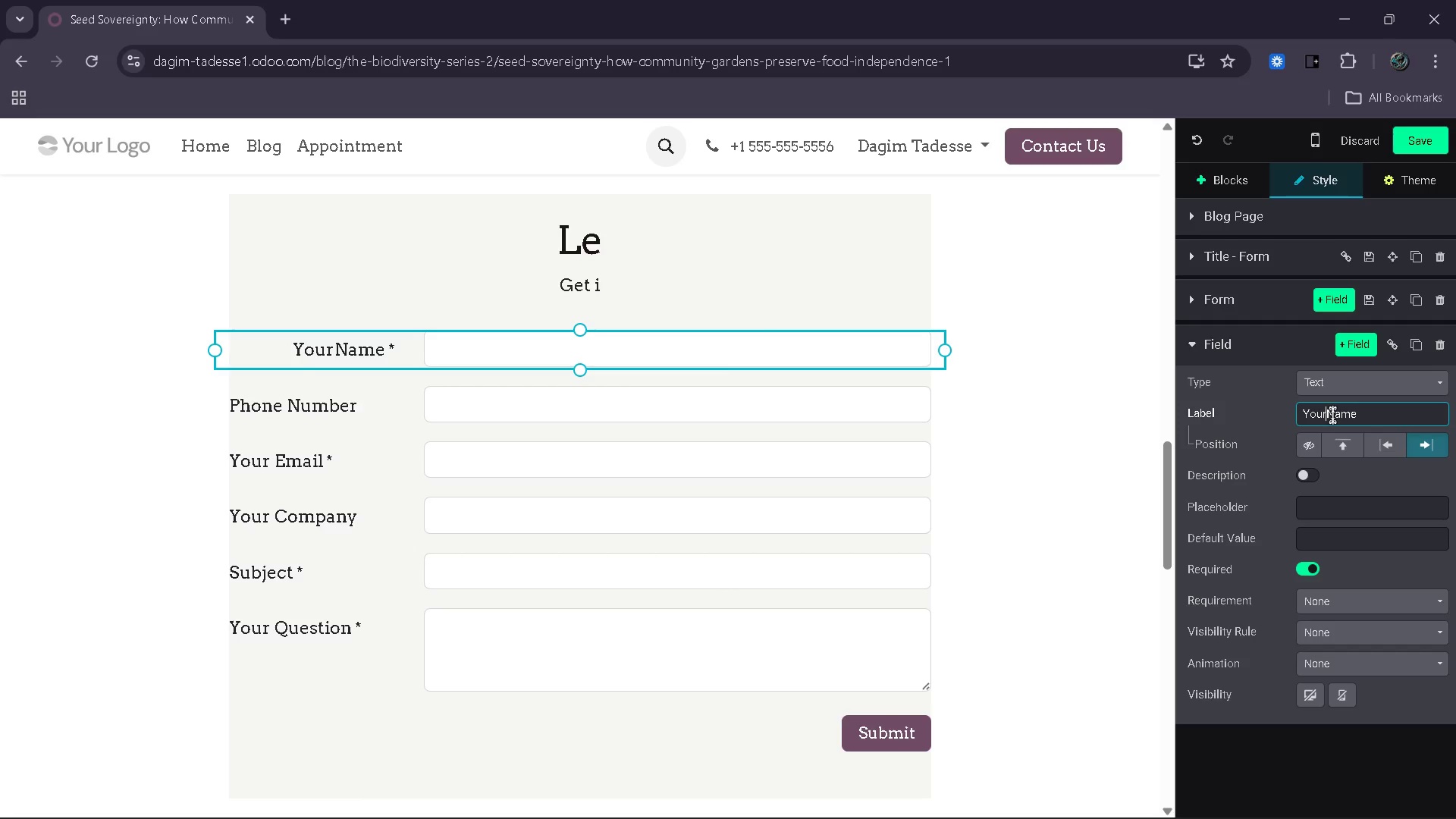 
key(Backspace)
 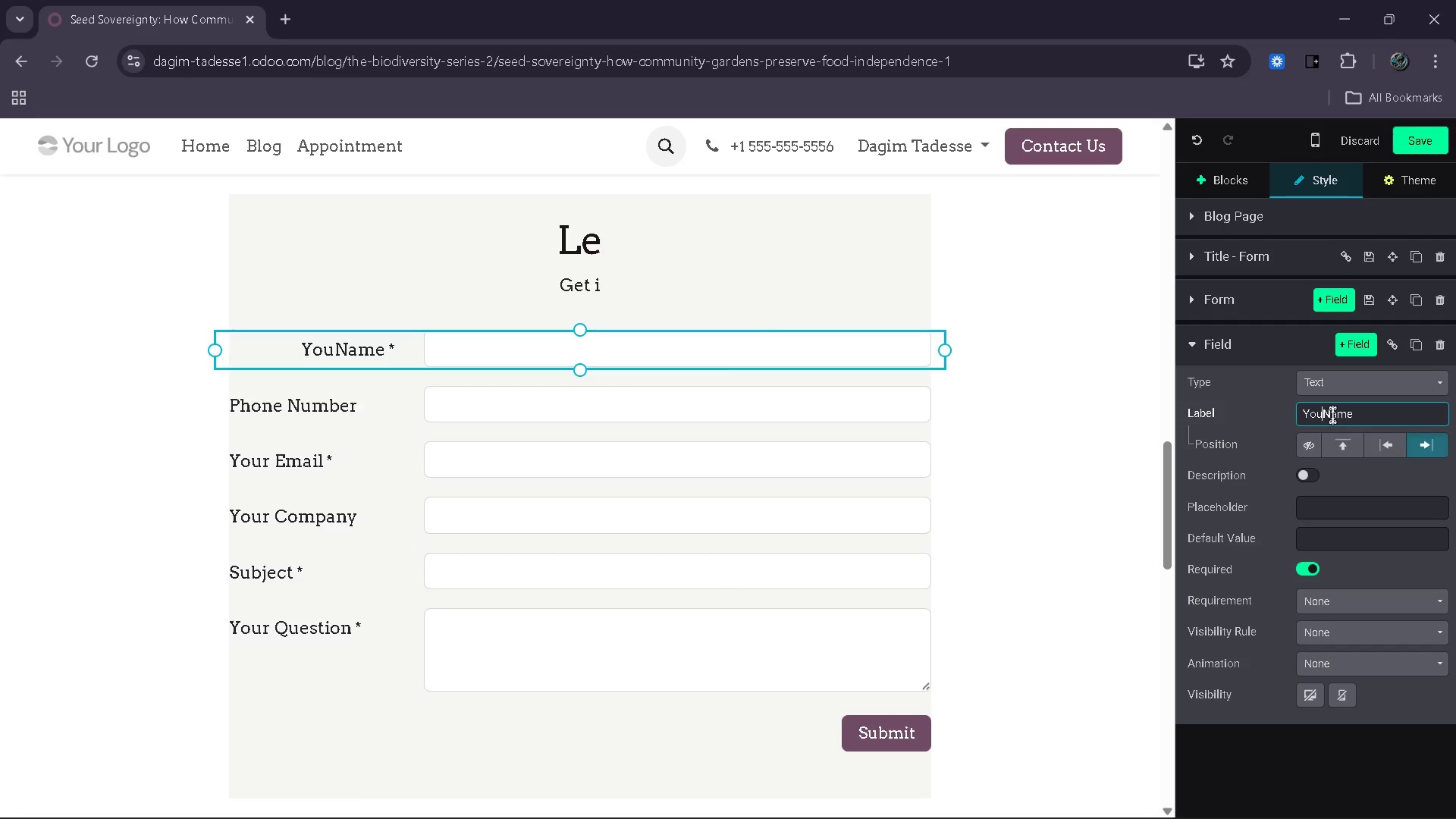 
key(Backspace)
 